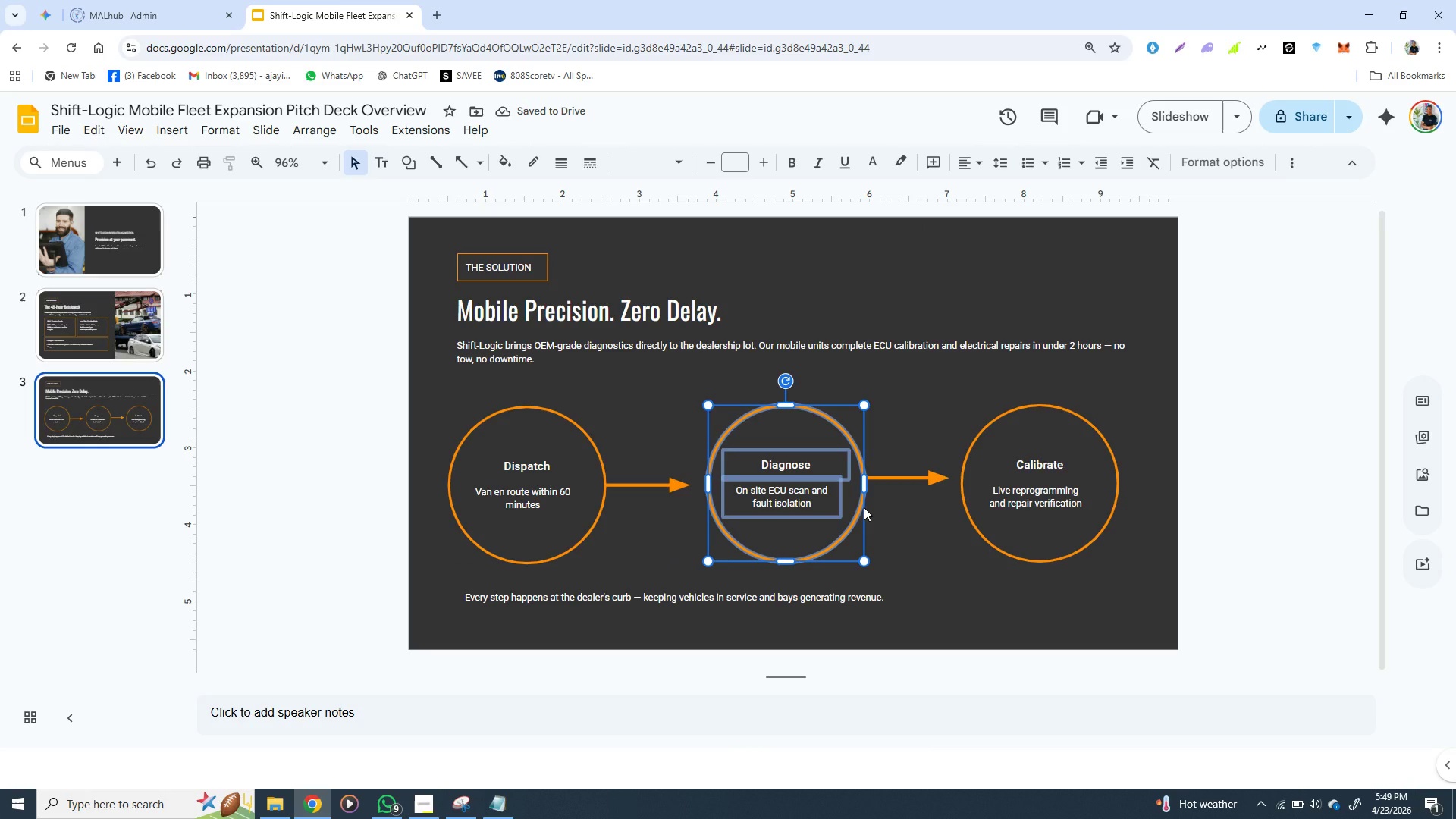 
hold_key(key=ShiftLeft, duration=1.53)
left_click([895, 476])
 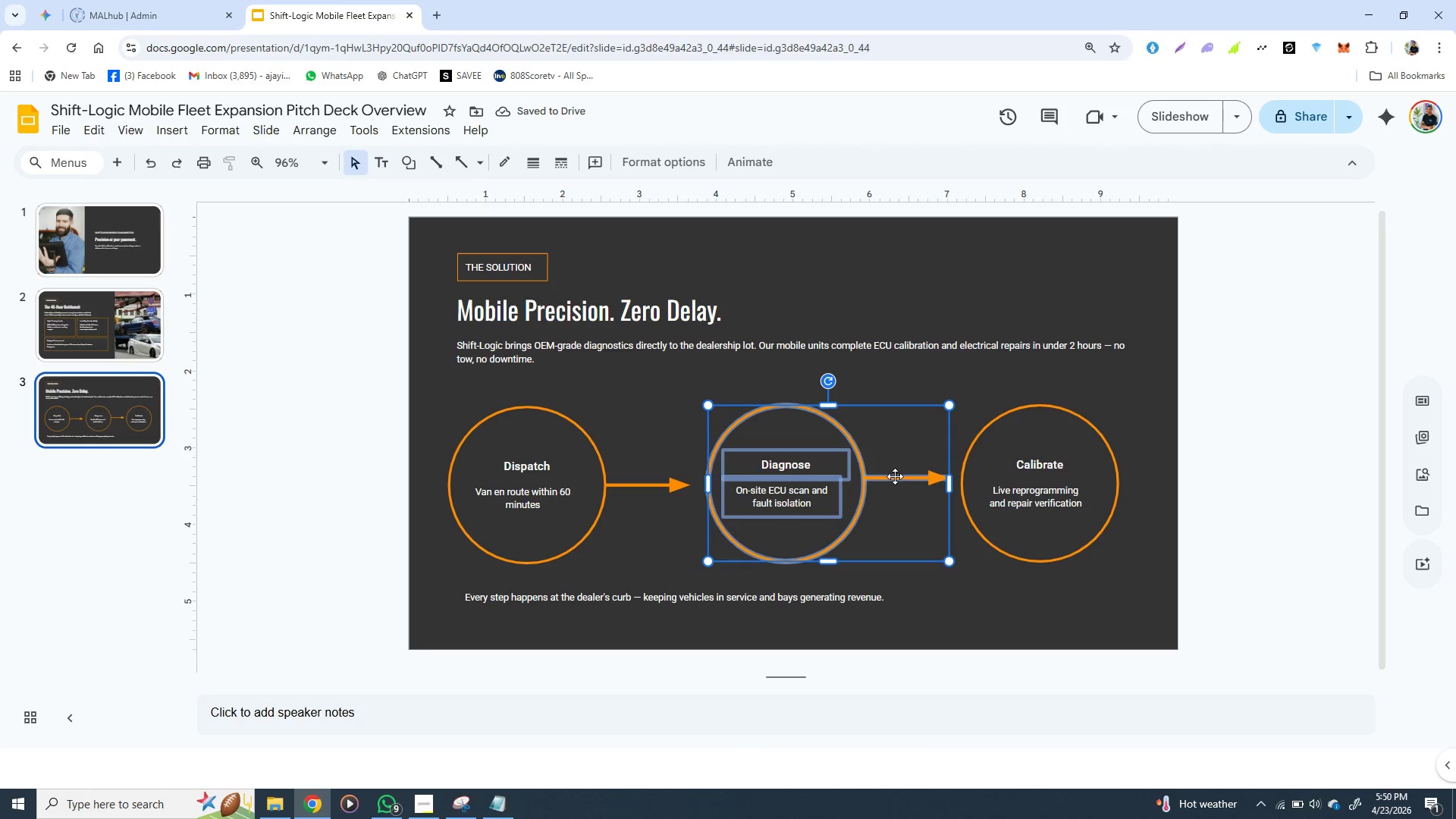 
key(Shift+ShiftLeft)
 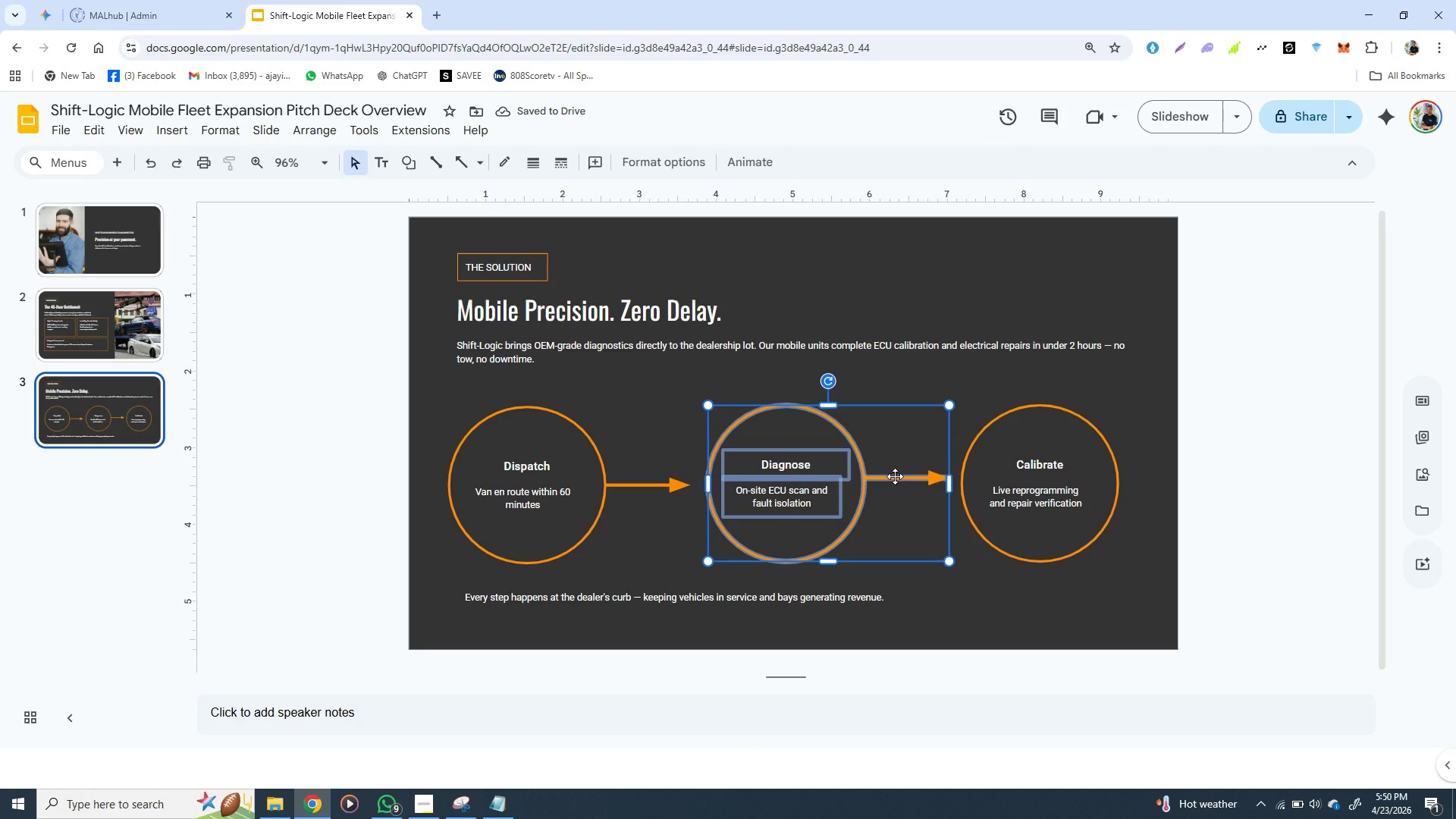 
key(Shift+ShiftLeft)
 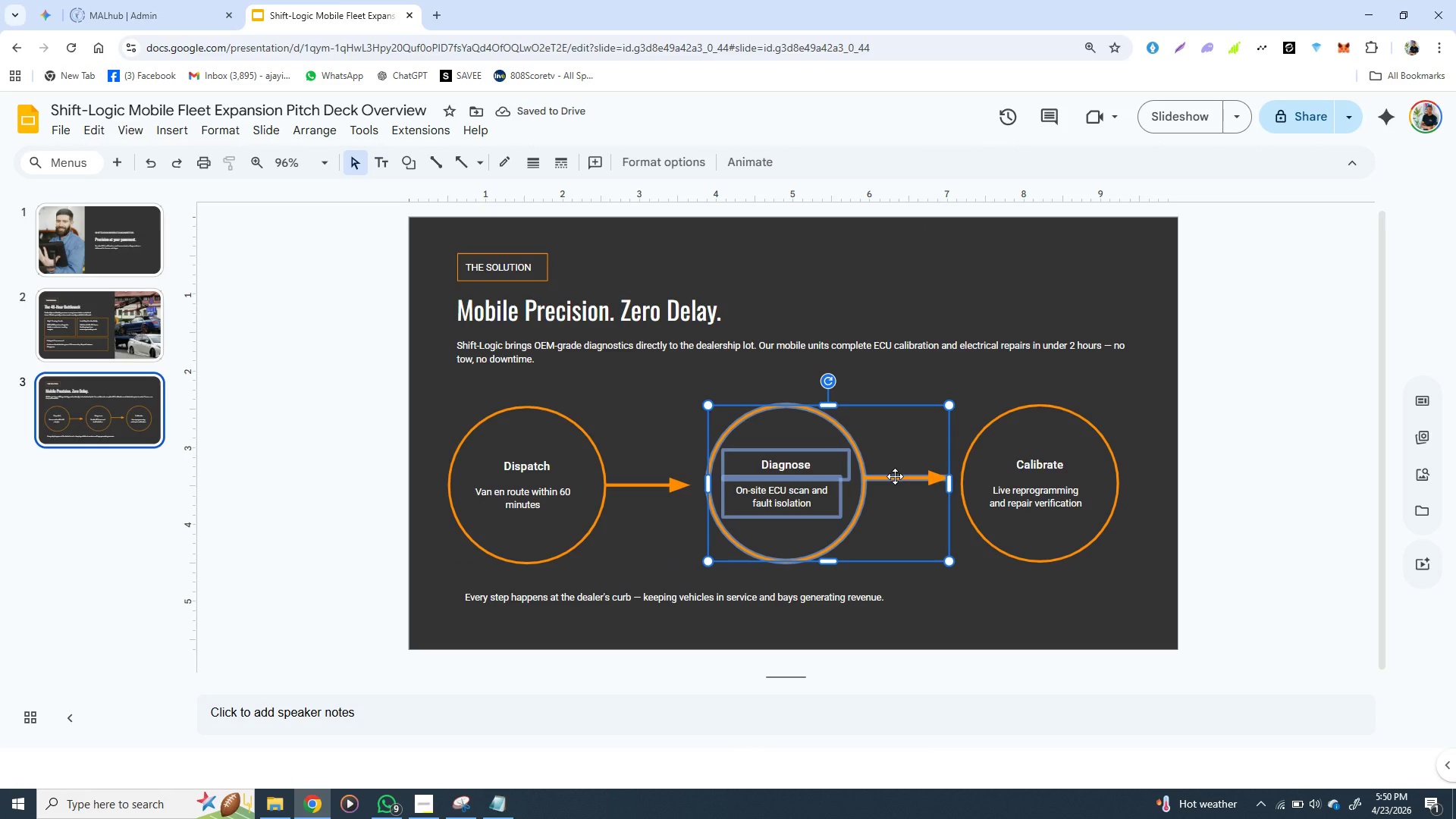 
key(Shift+ShiftLeft)
 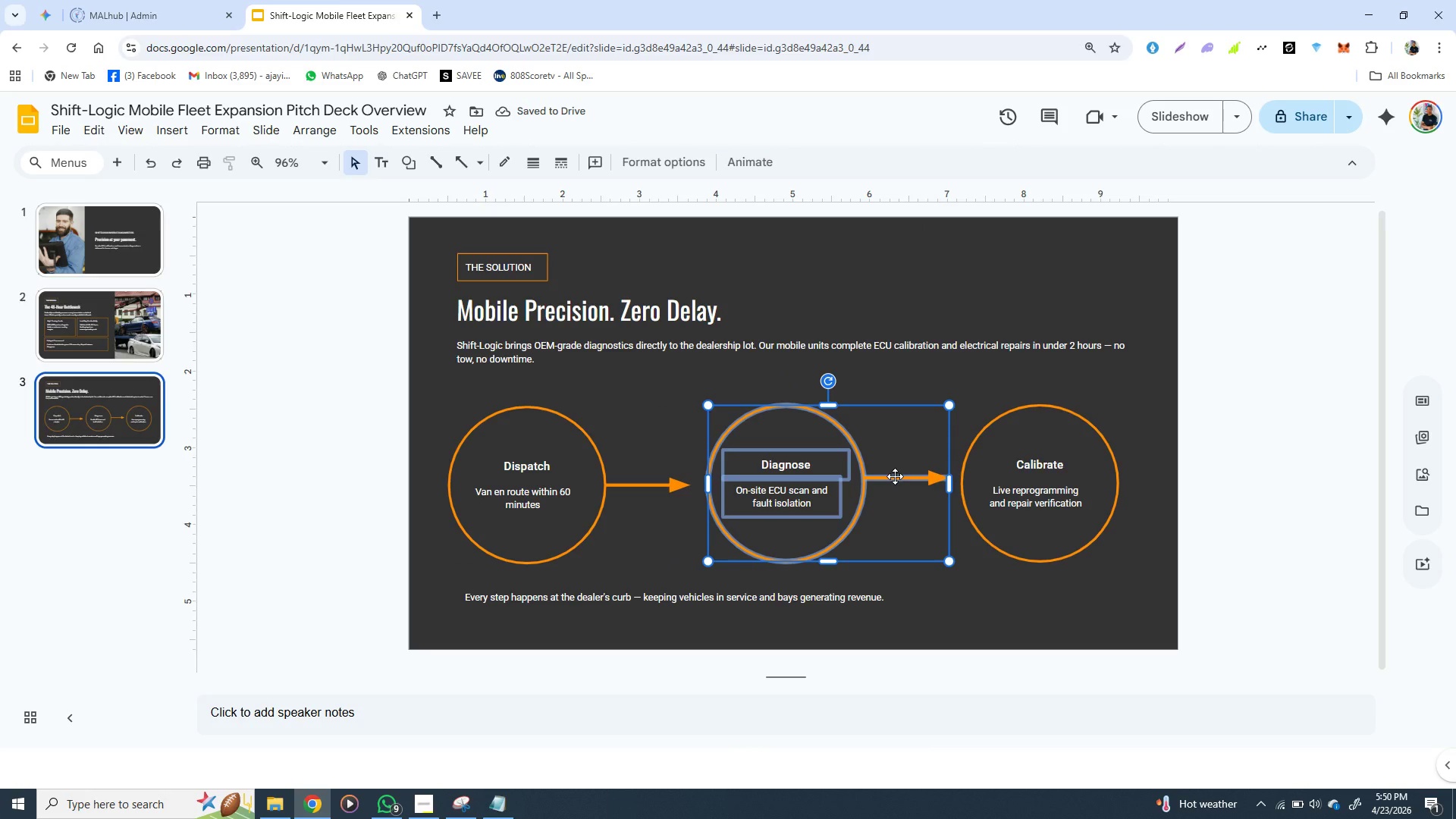 
key(Shift+ShiftLeft)
 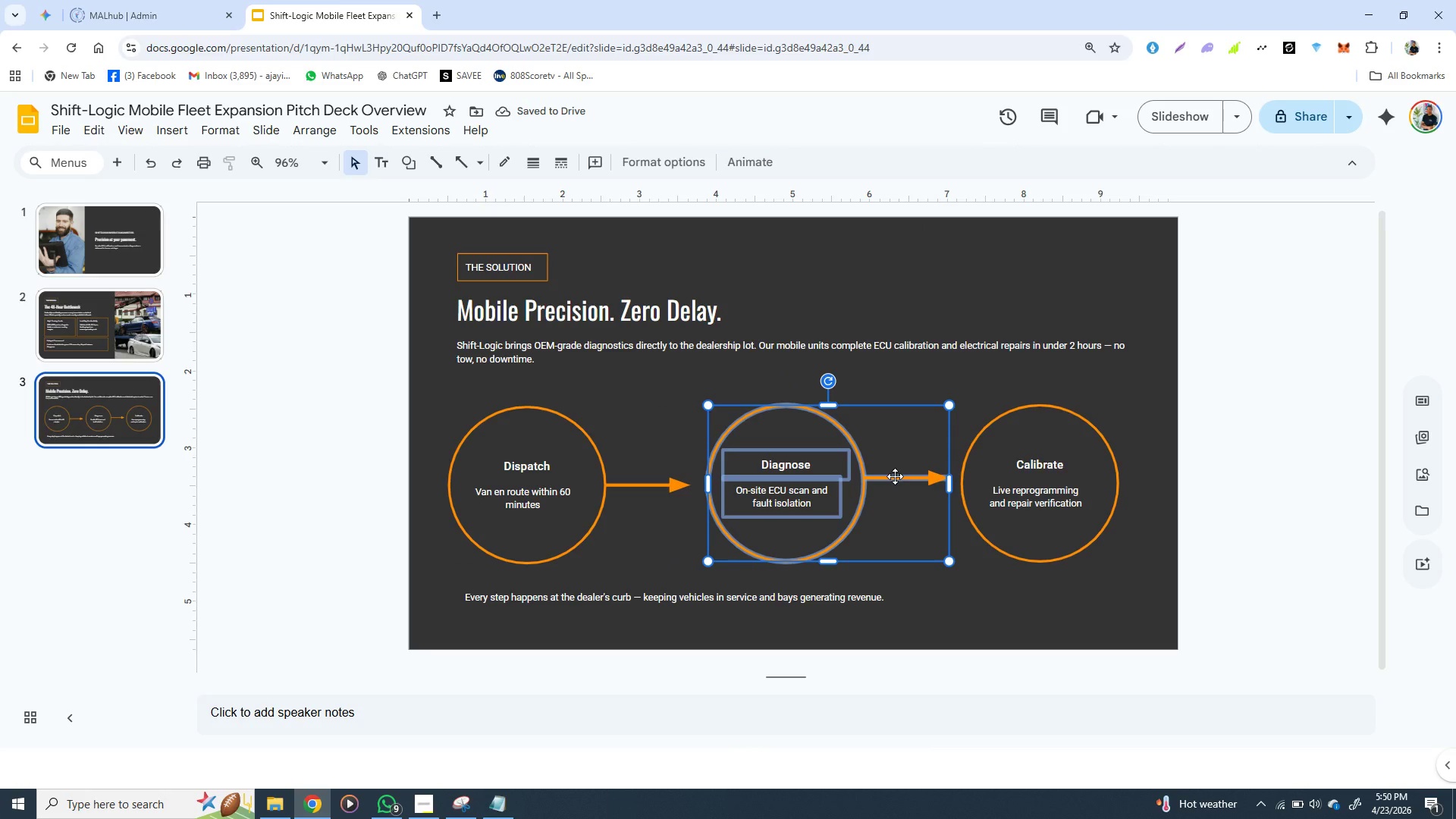 
key(Shift+ShiftLeft)
 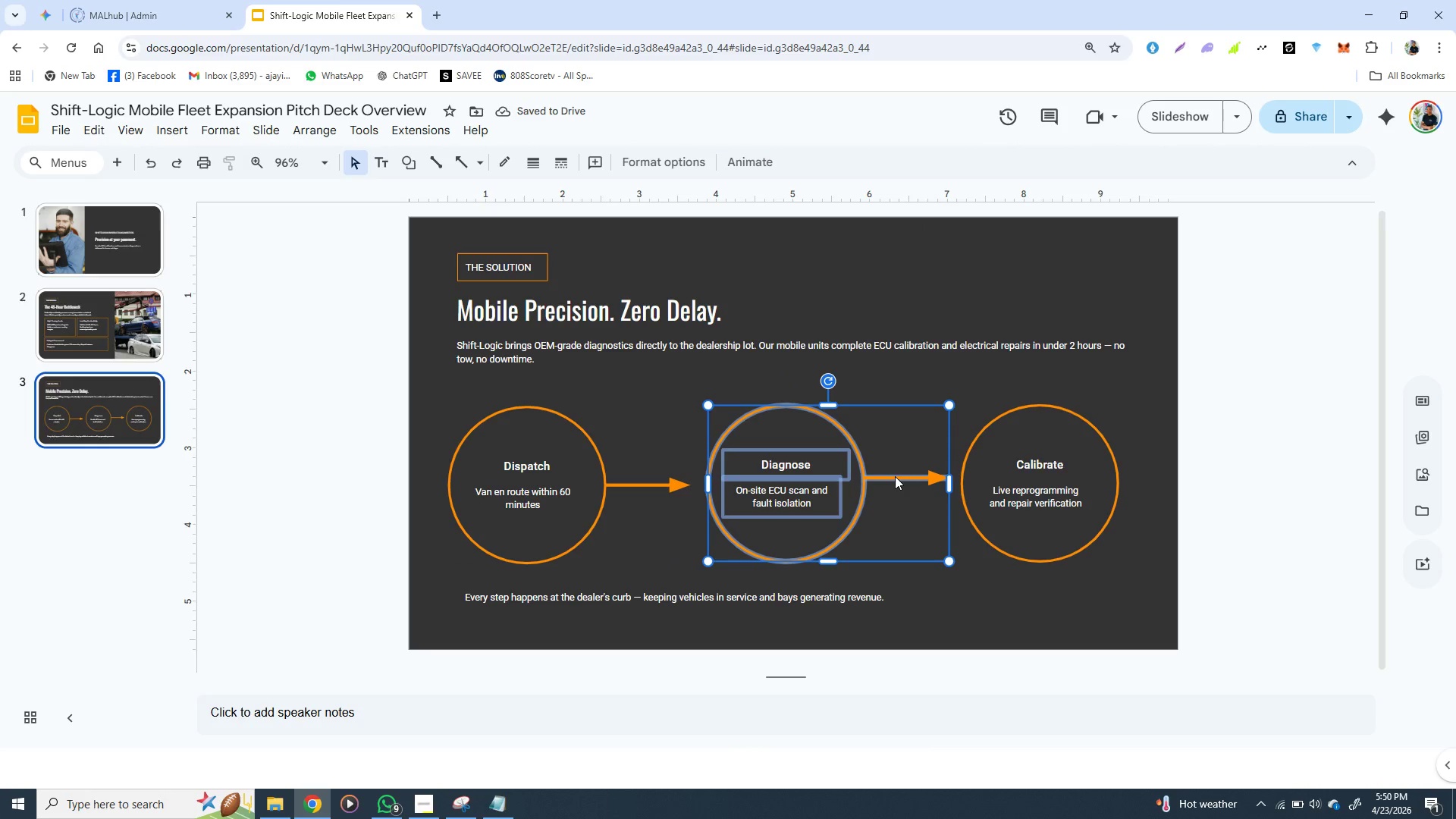 
right_click([895, 476])
 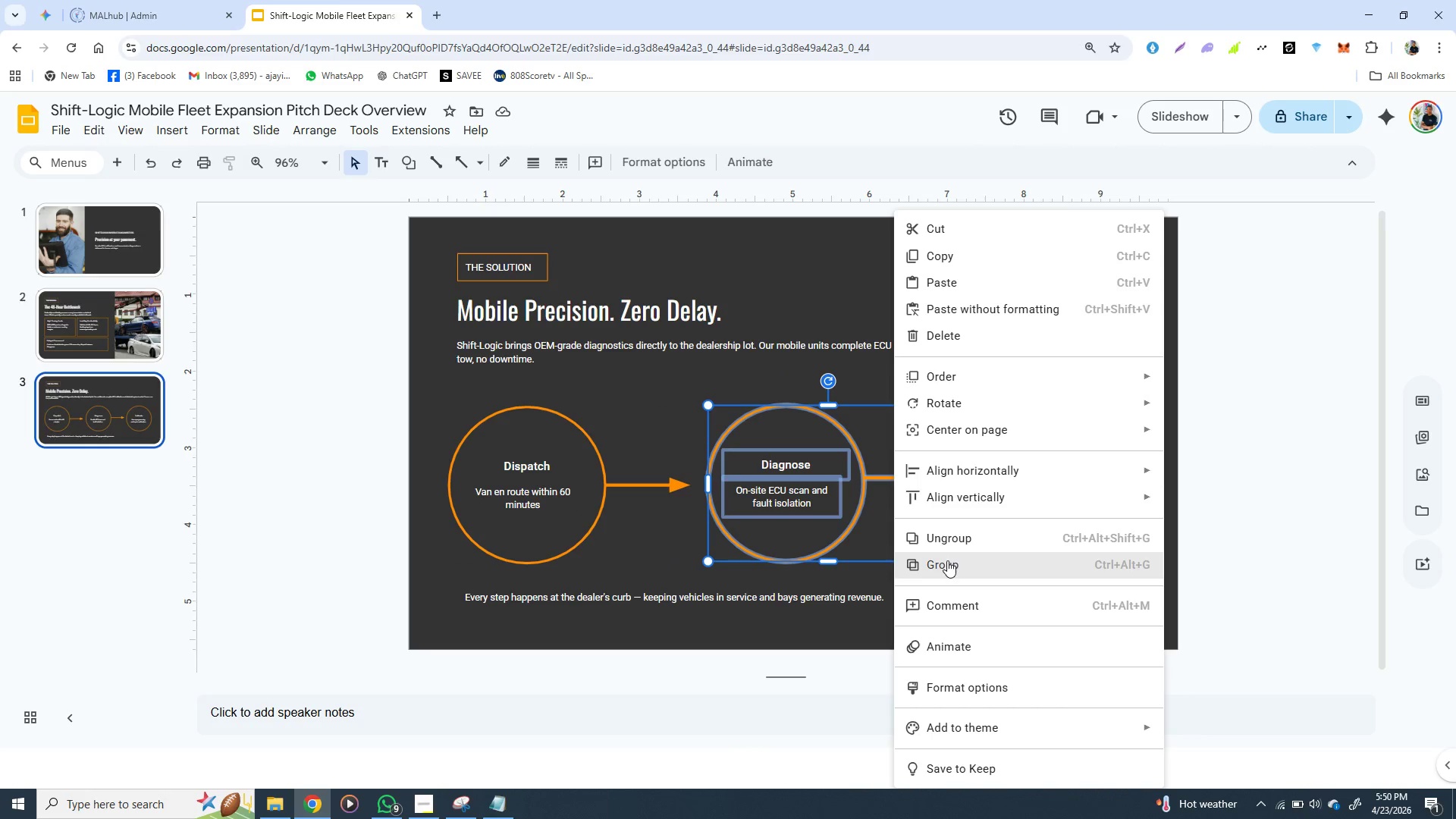 
left_click([947, 561])
 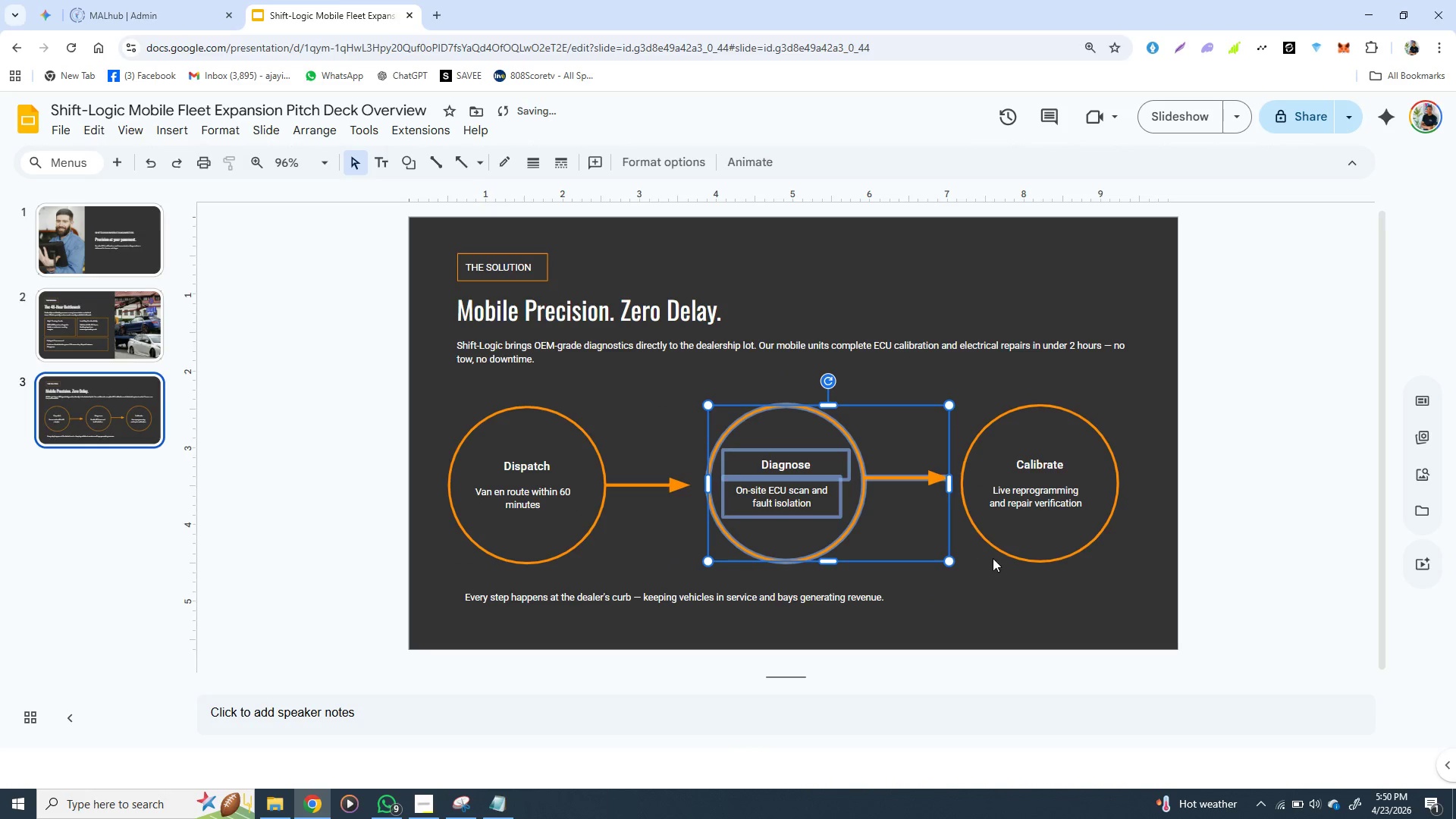 
left_click([995, 561])
 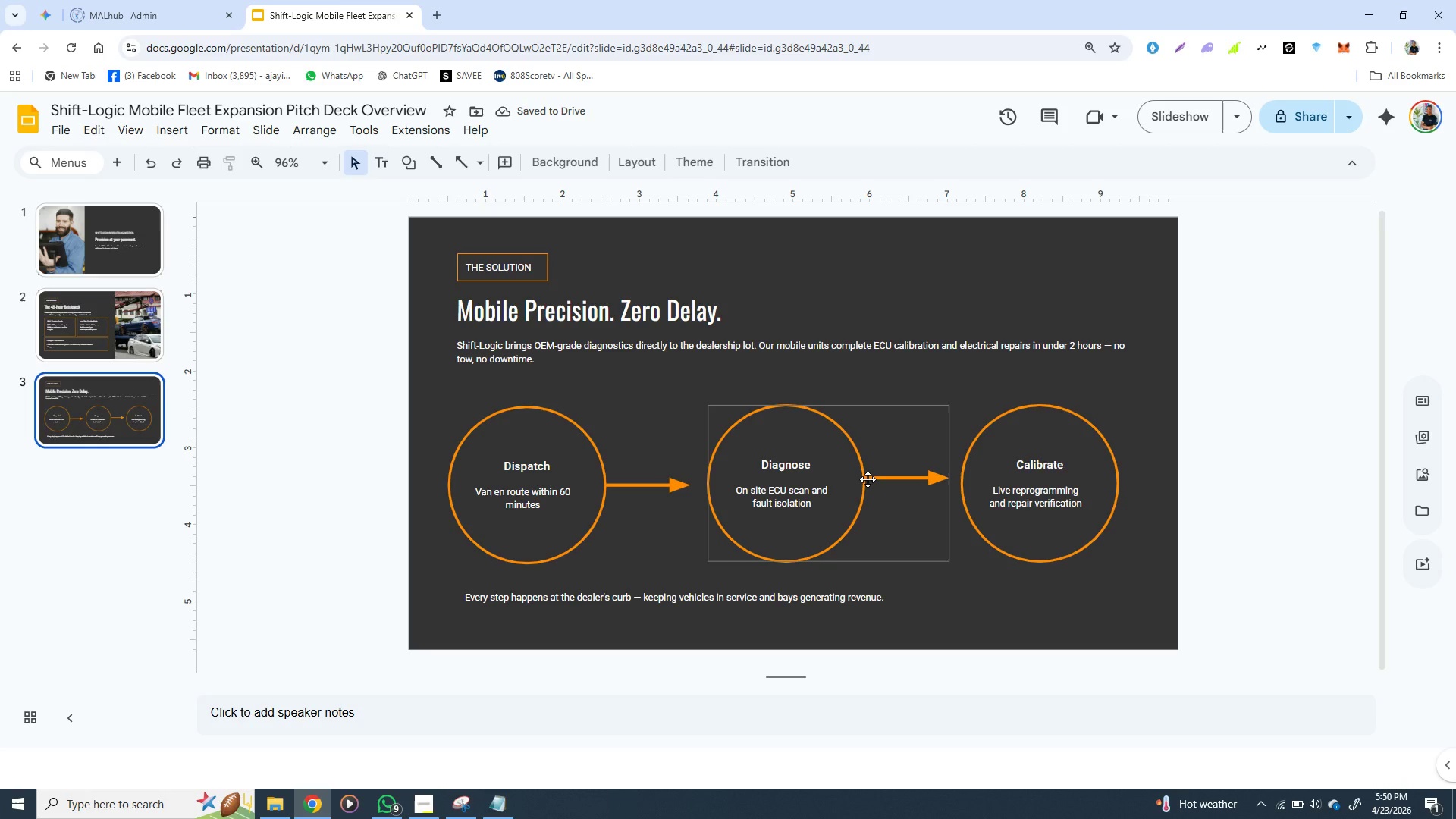 
left_click([868, 480])
 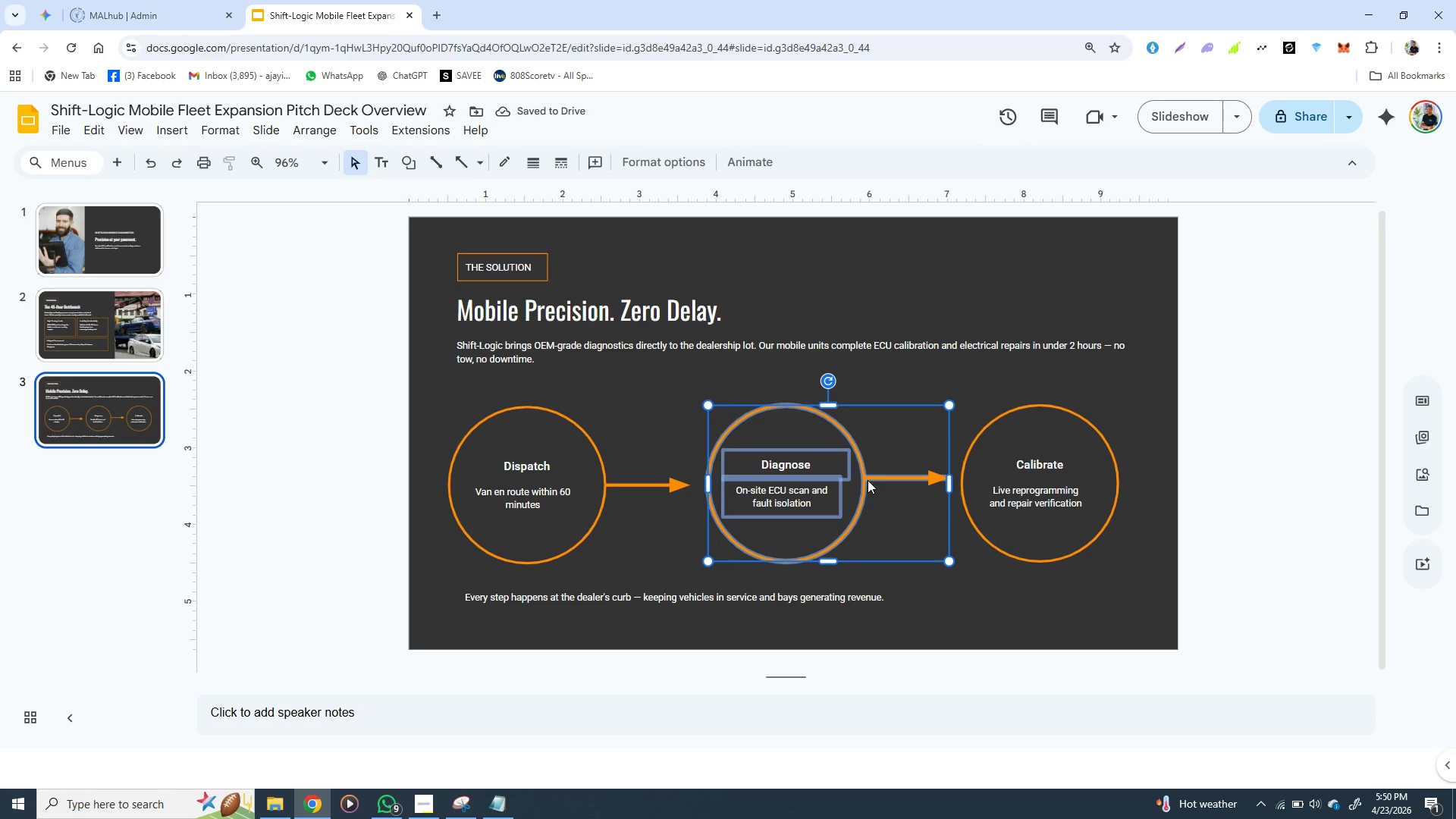 
key(ArrowDown)
 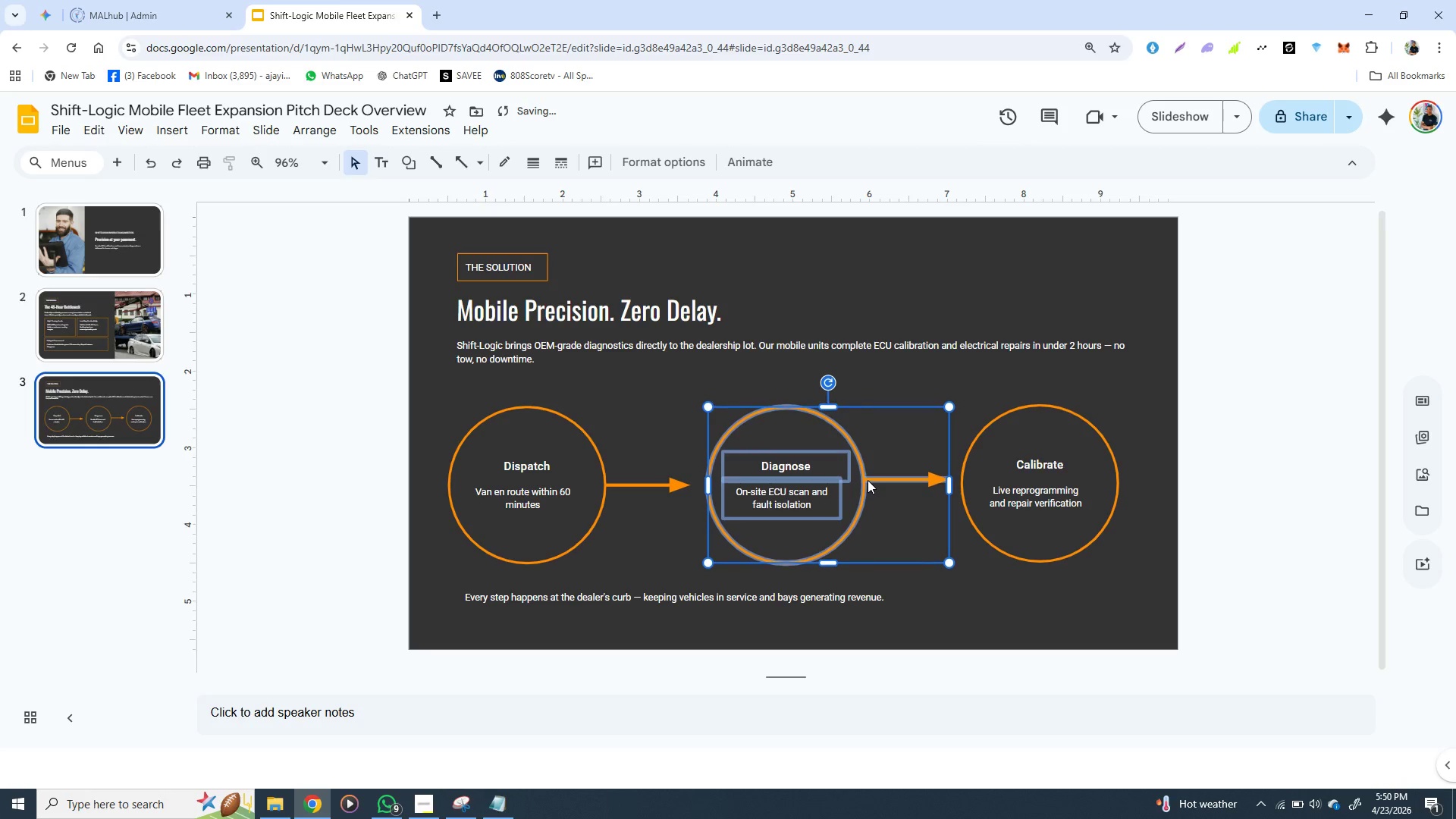 
key(ArrowDown)
 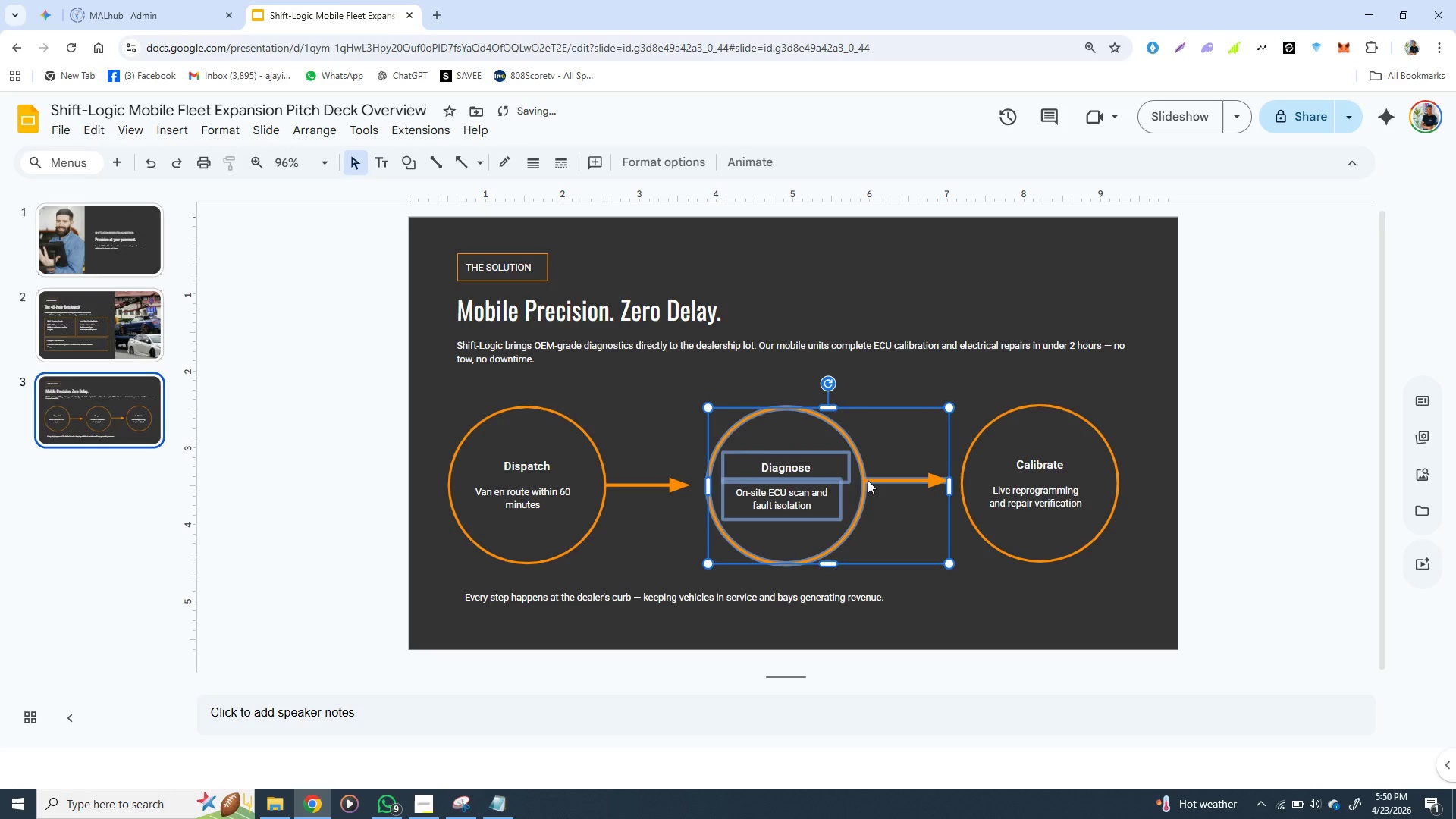 
key(ArrowDown)
 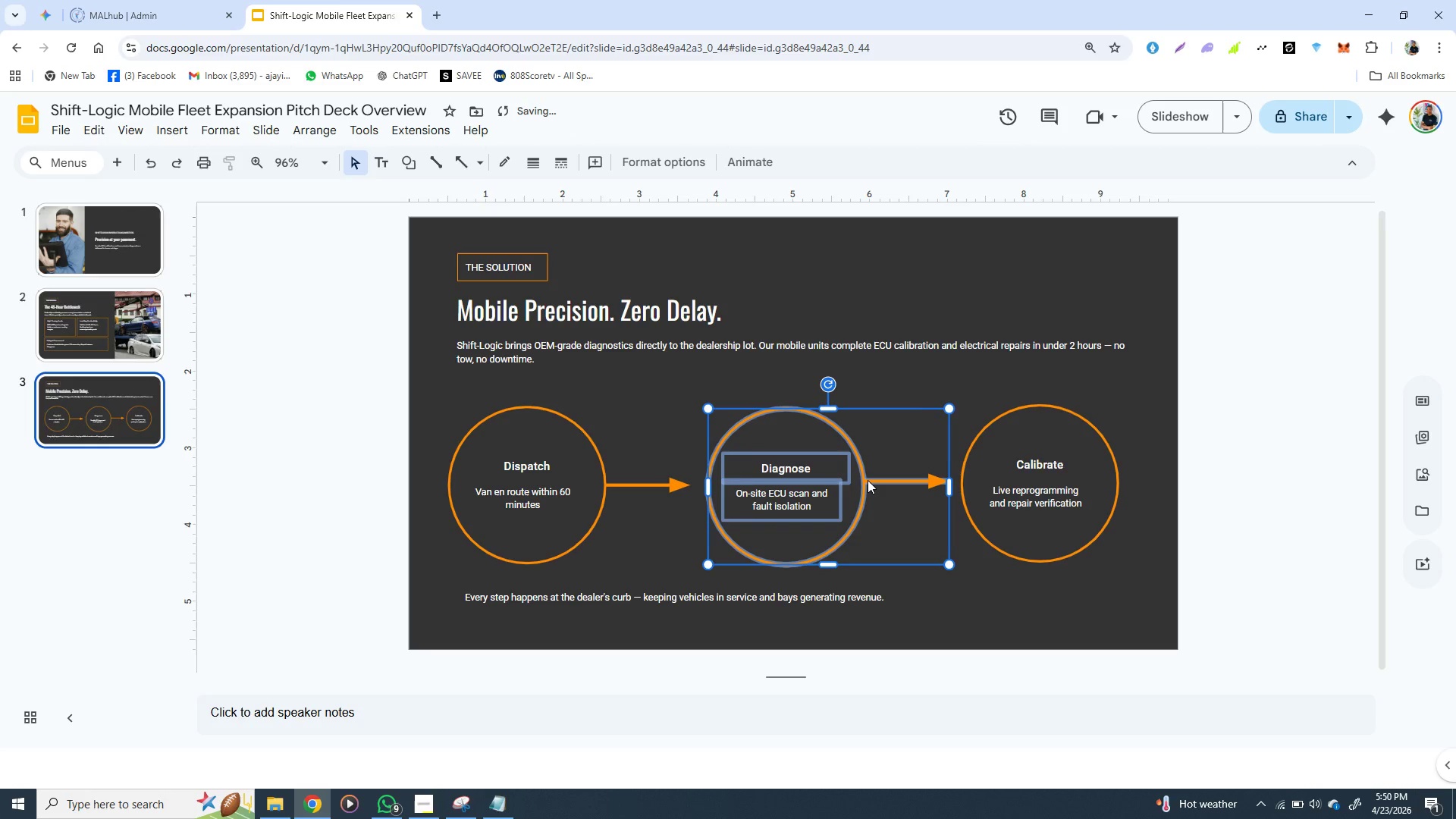 
key(ArrowDown)
 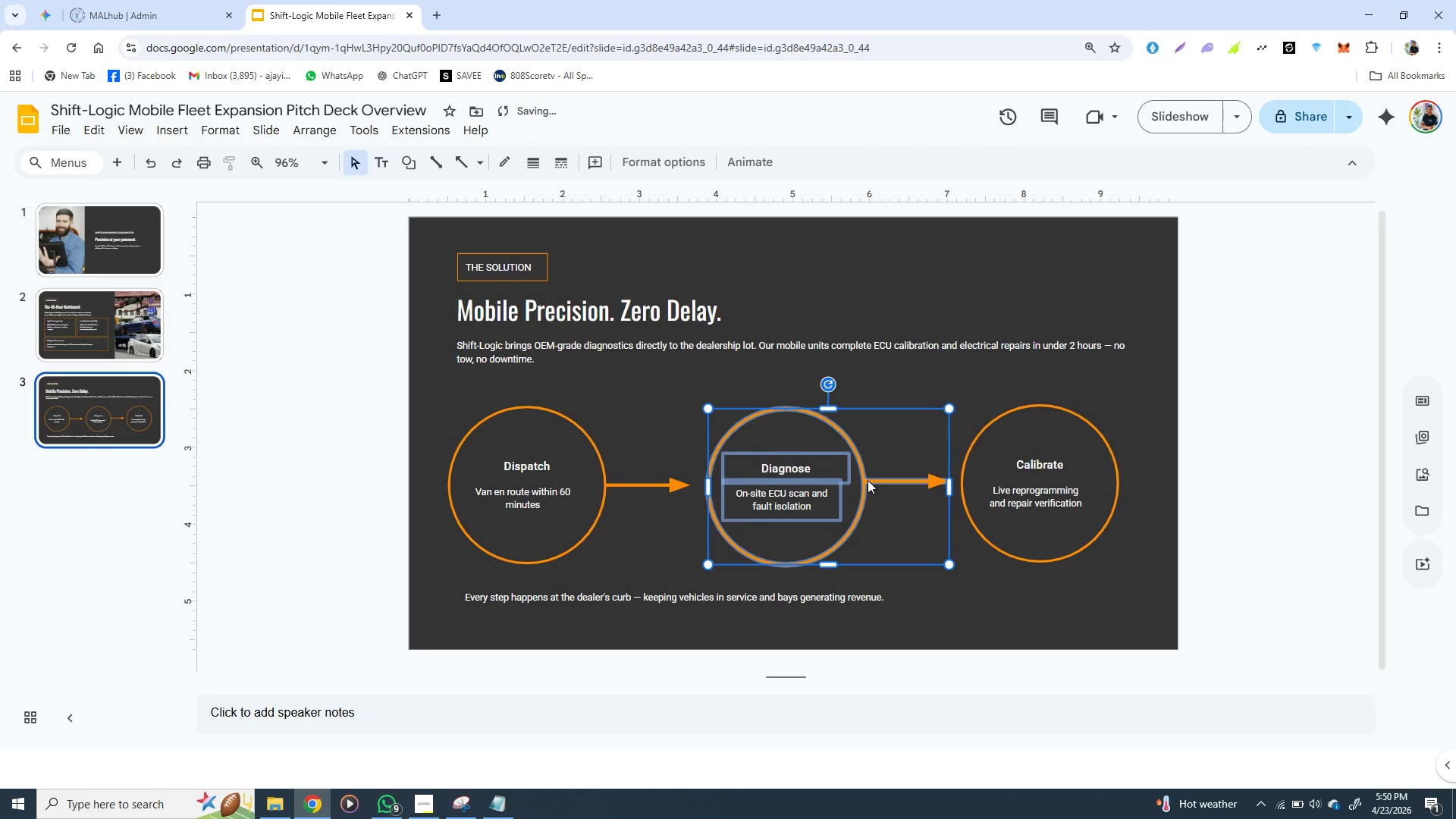 
key(ArrowDown)
 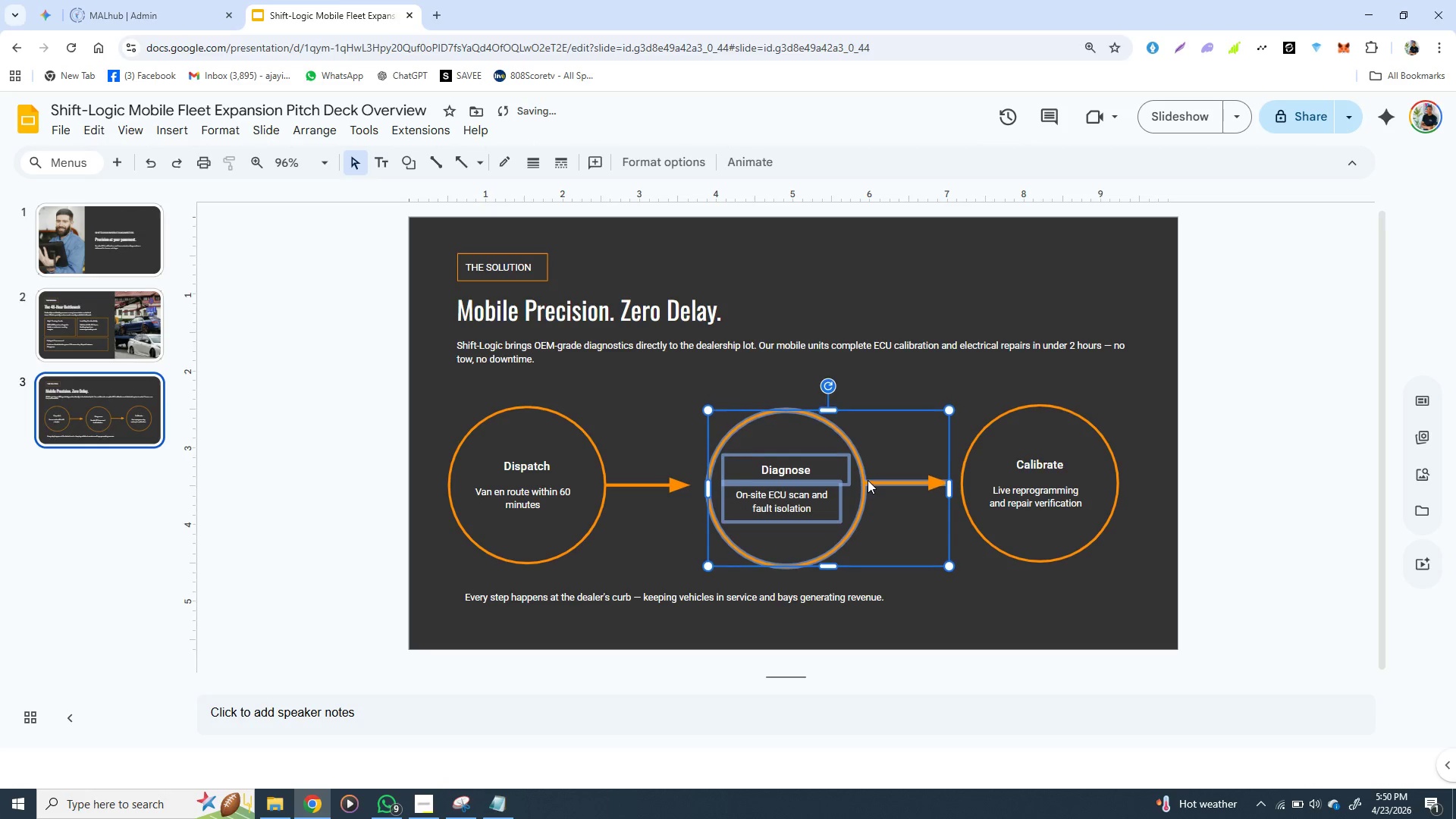 
key(ArrowDown)
 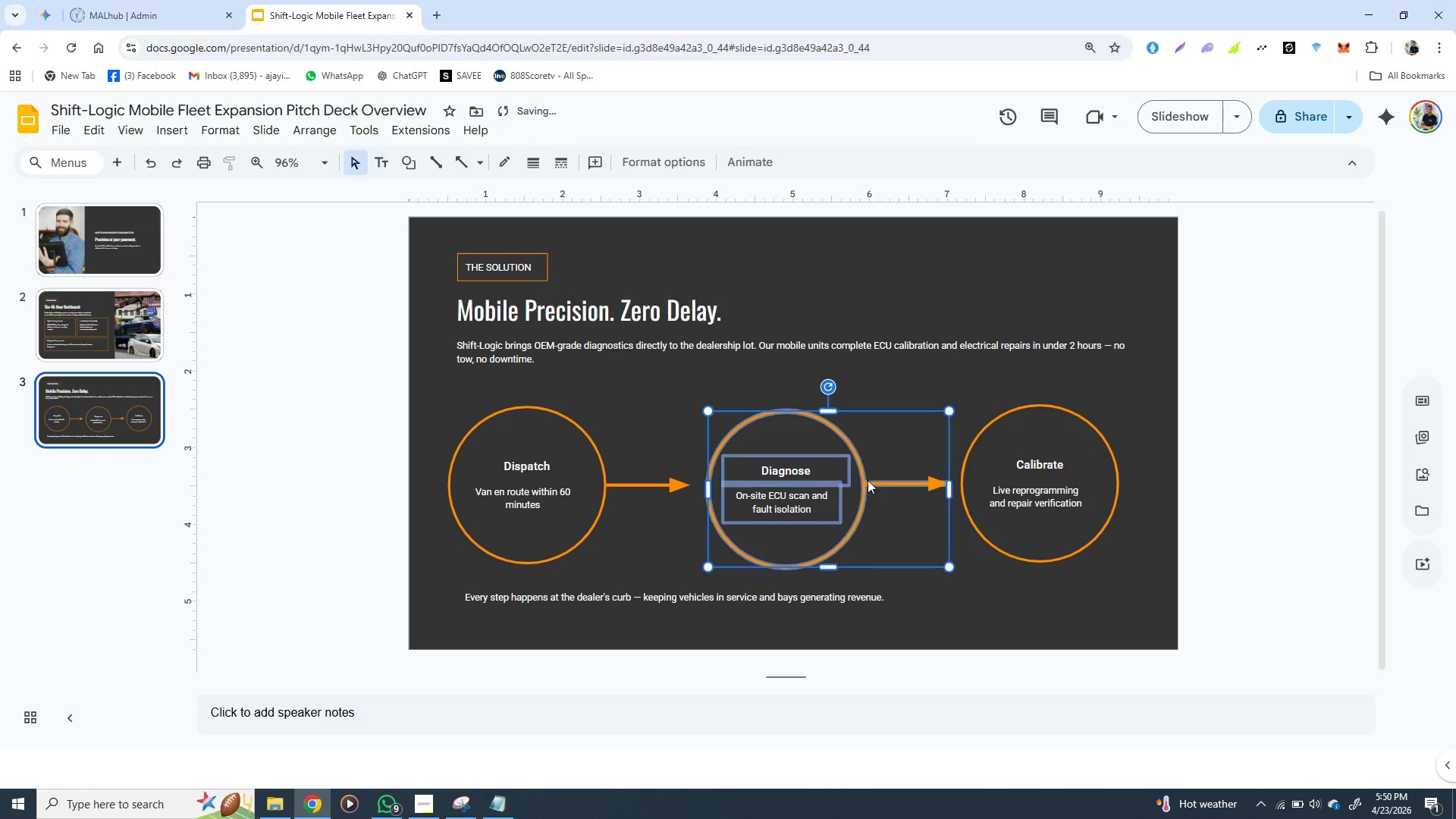 
key(ArrowDown)
 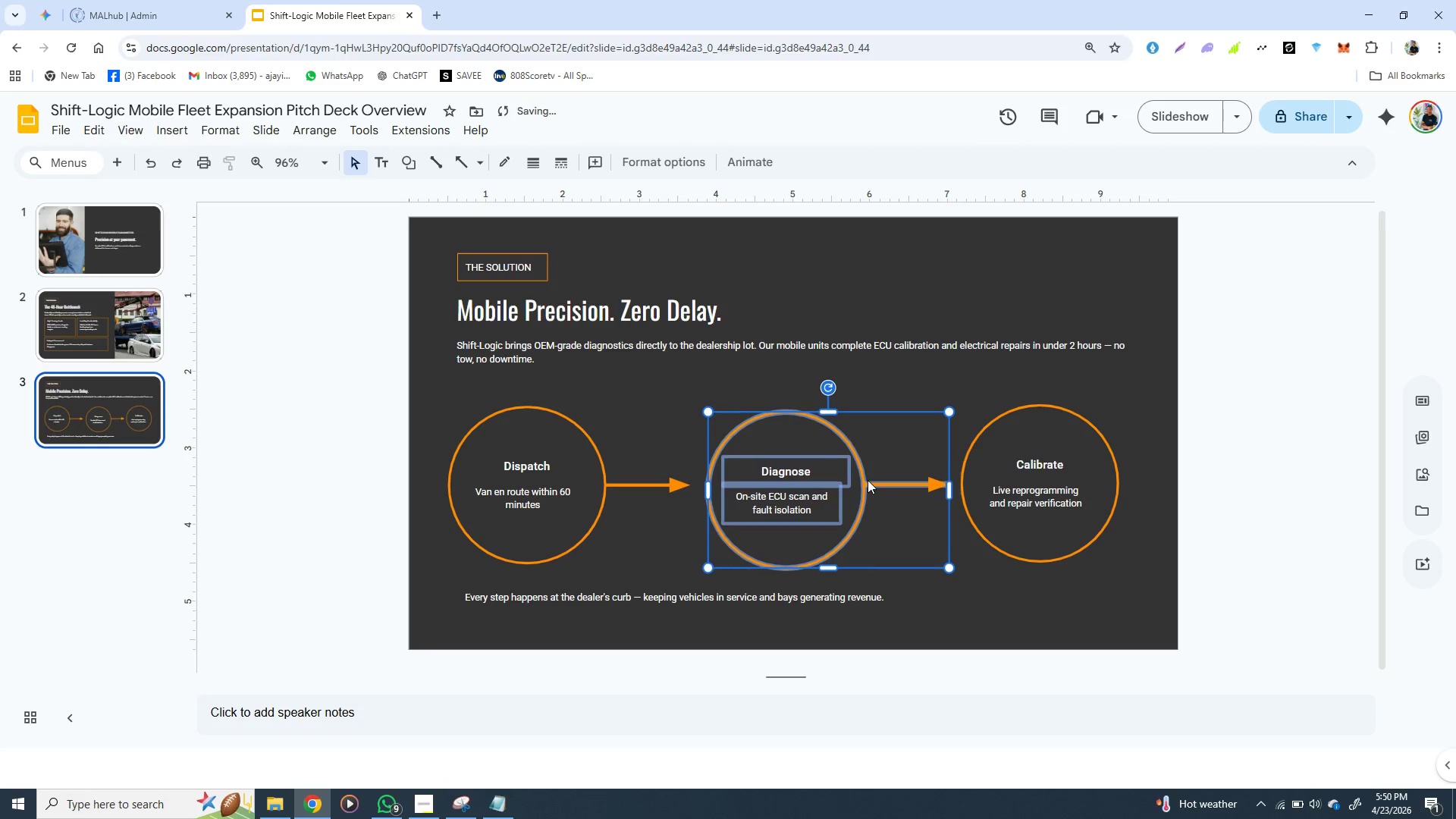 
key(ArrowDown)
 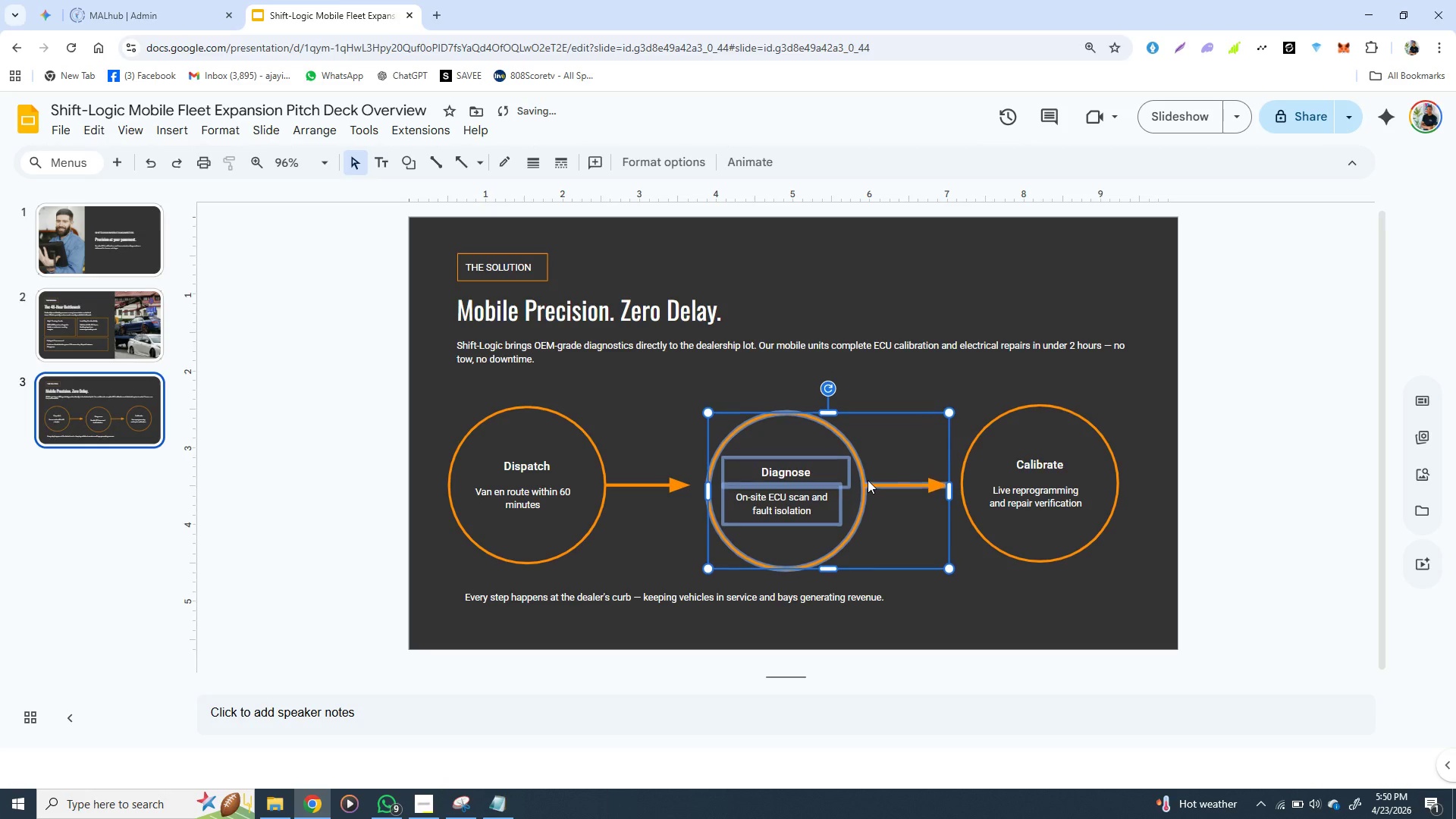 
key(ArrowDown)
 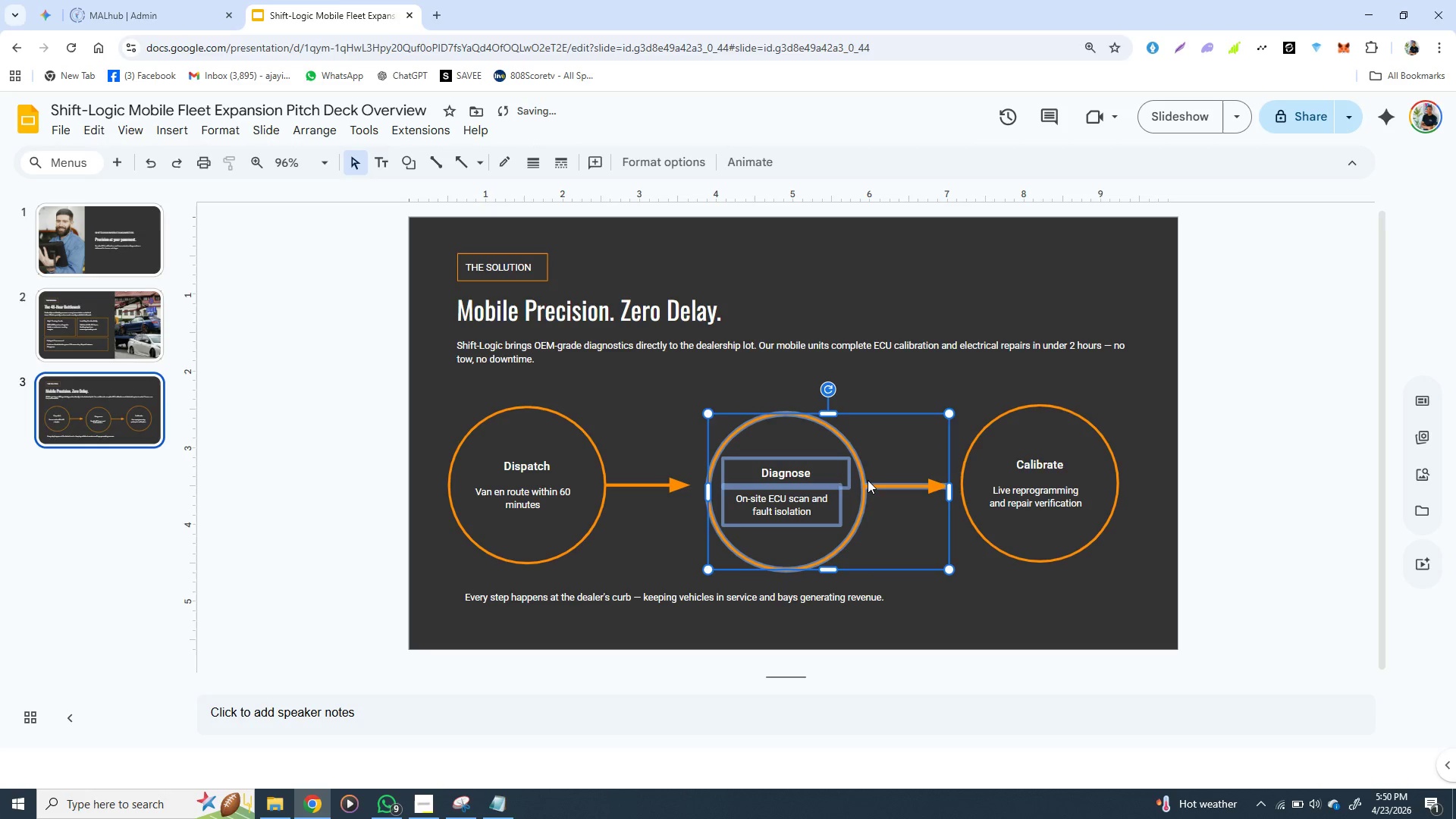 
key(ArrowDown)
 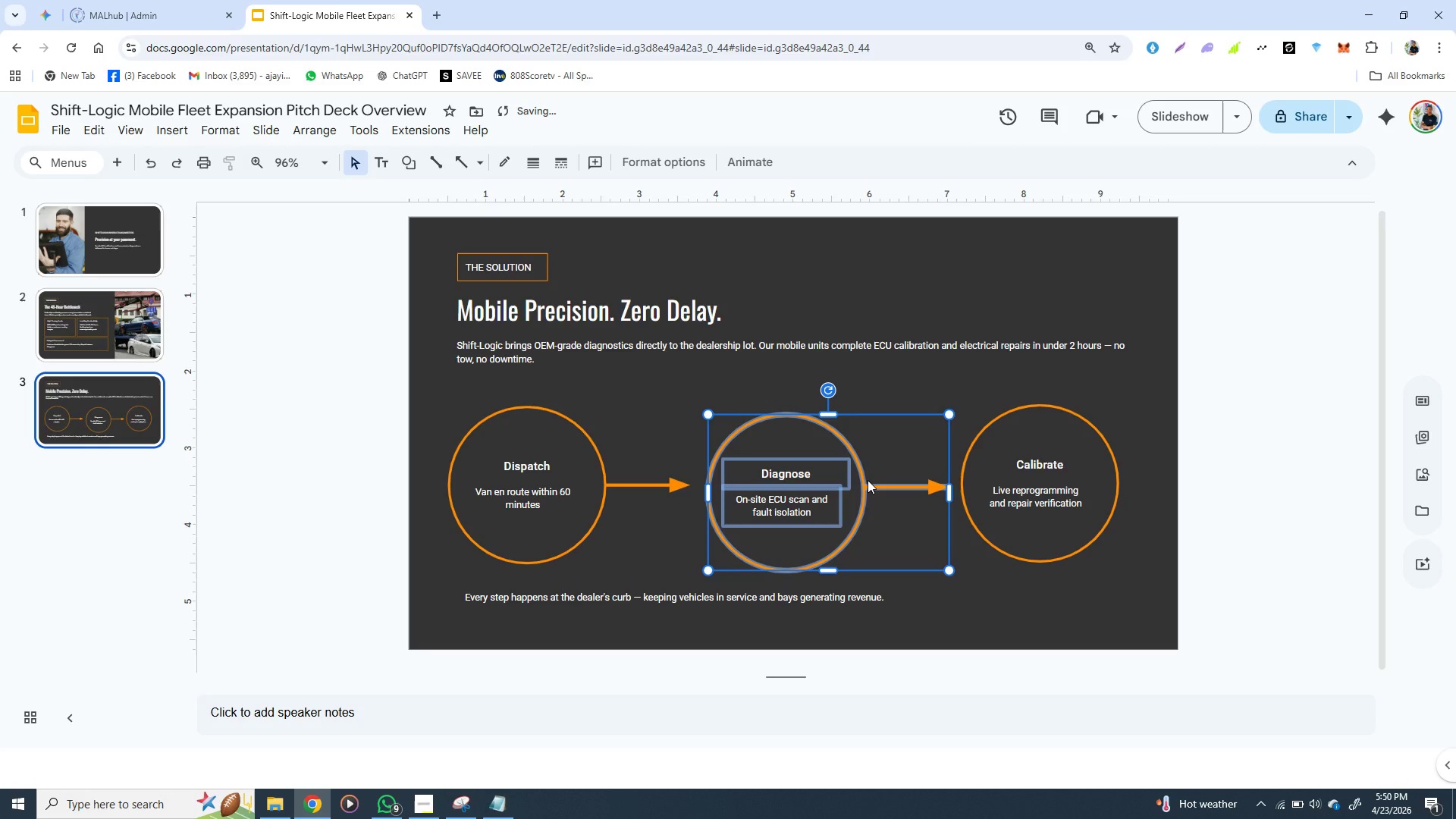 
key(ArrowDown)
 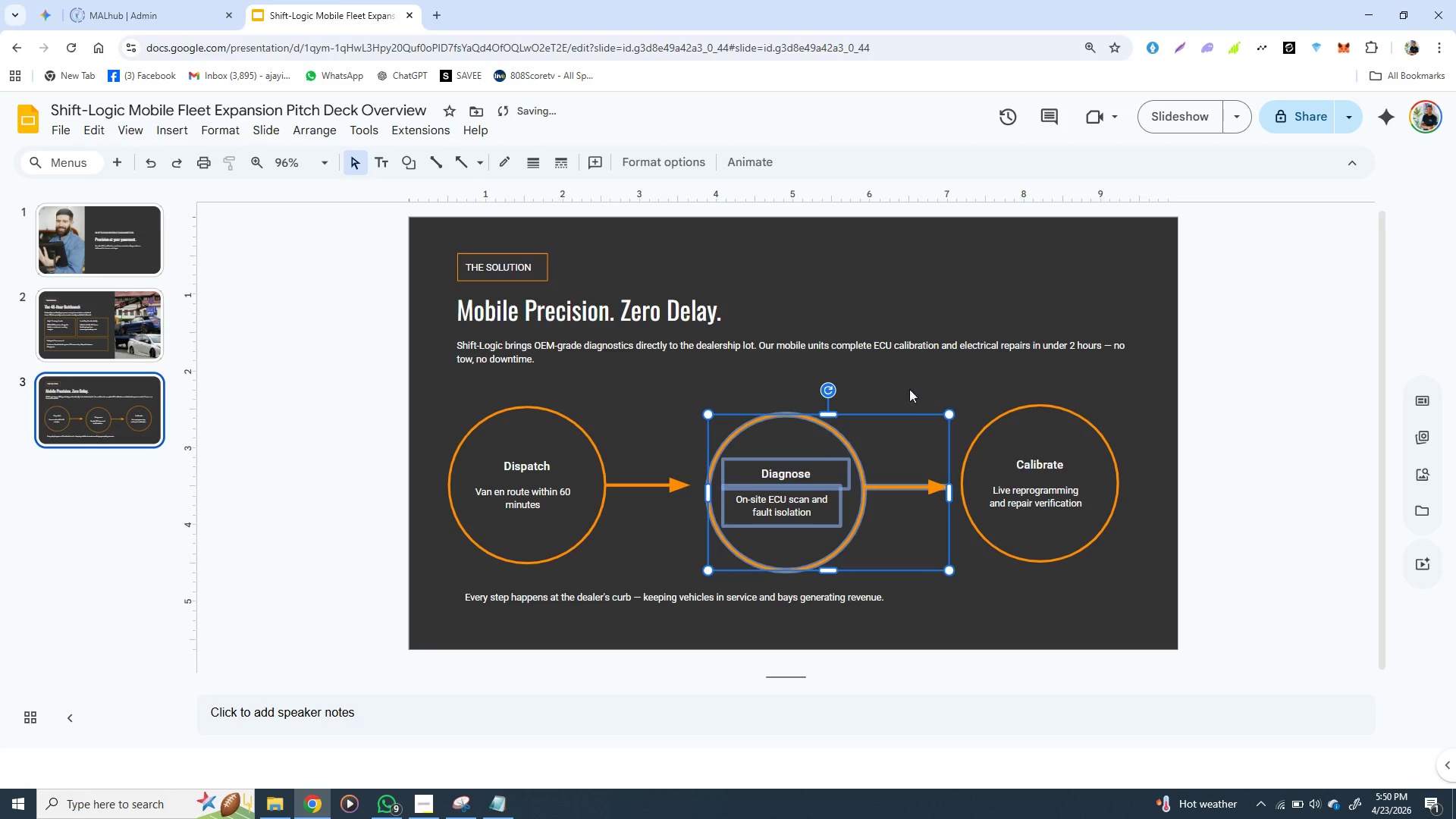 
left_click([921, 386])
 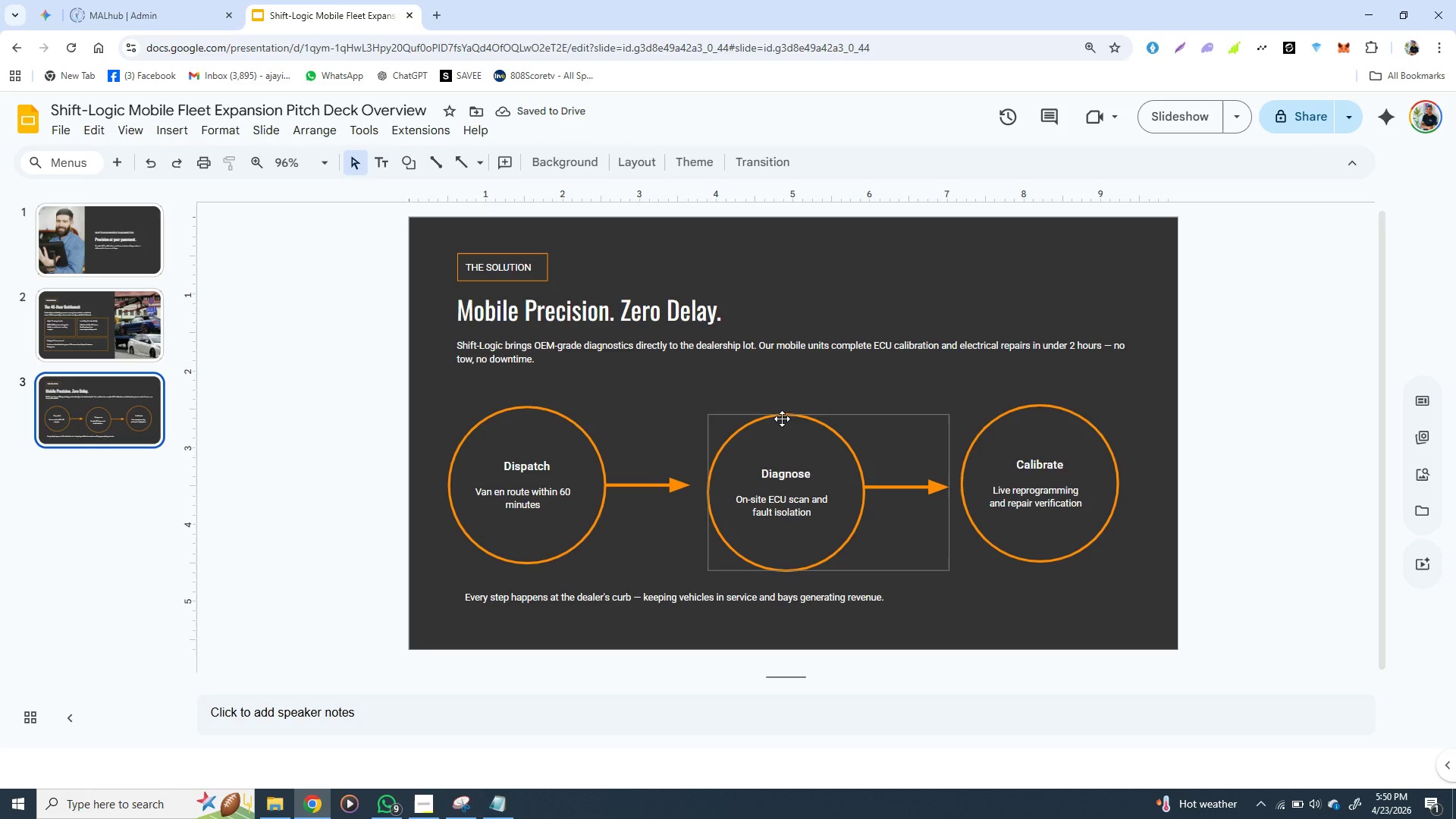 
left_click([776, 417])
 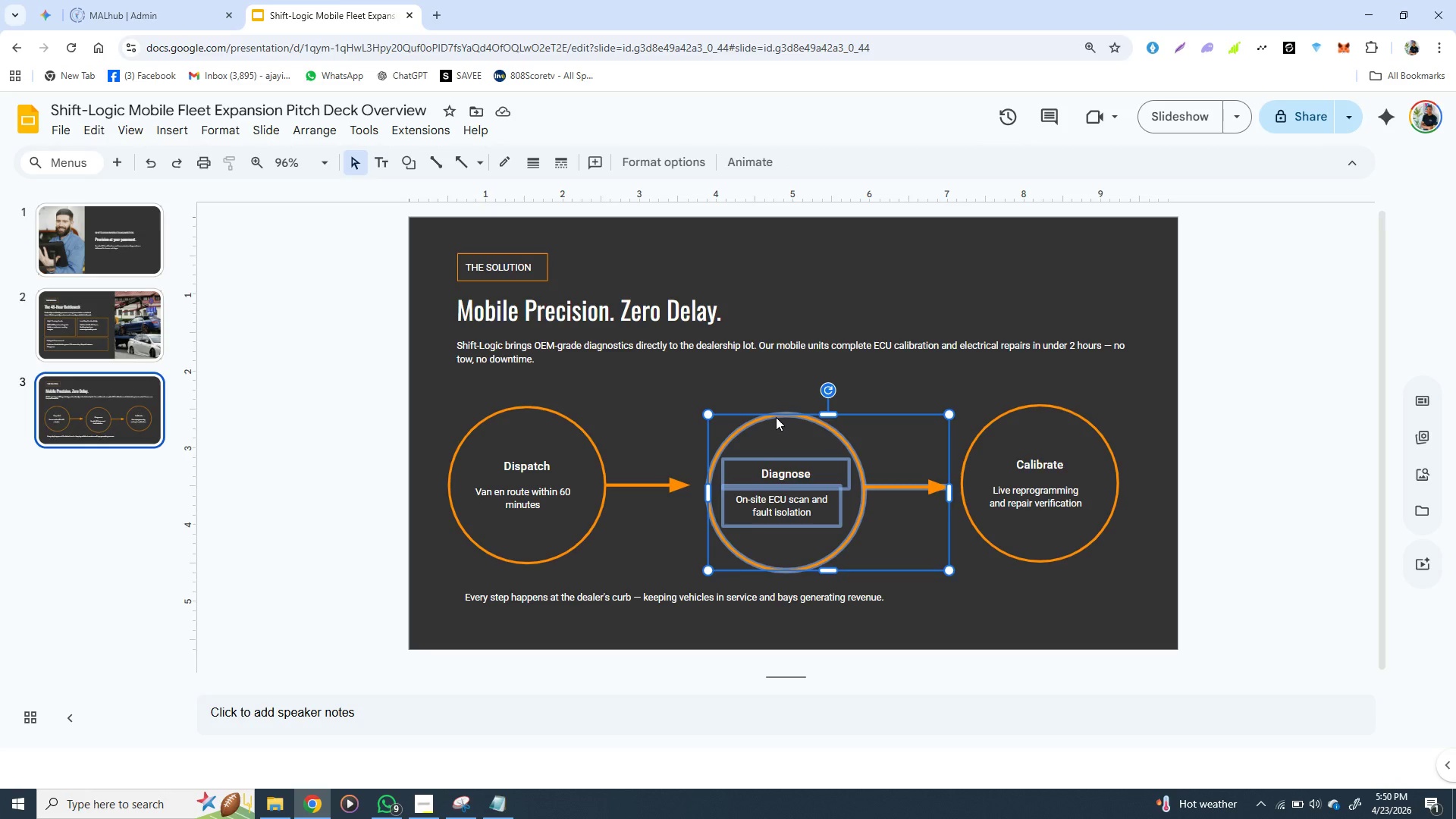 
hold_key(key=ArrowUp, duration=0.73)
 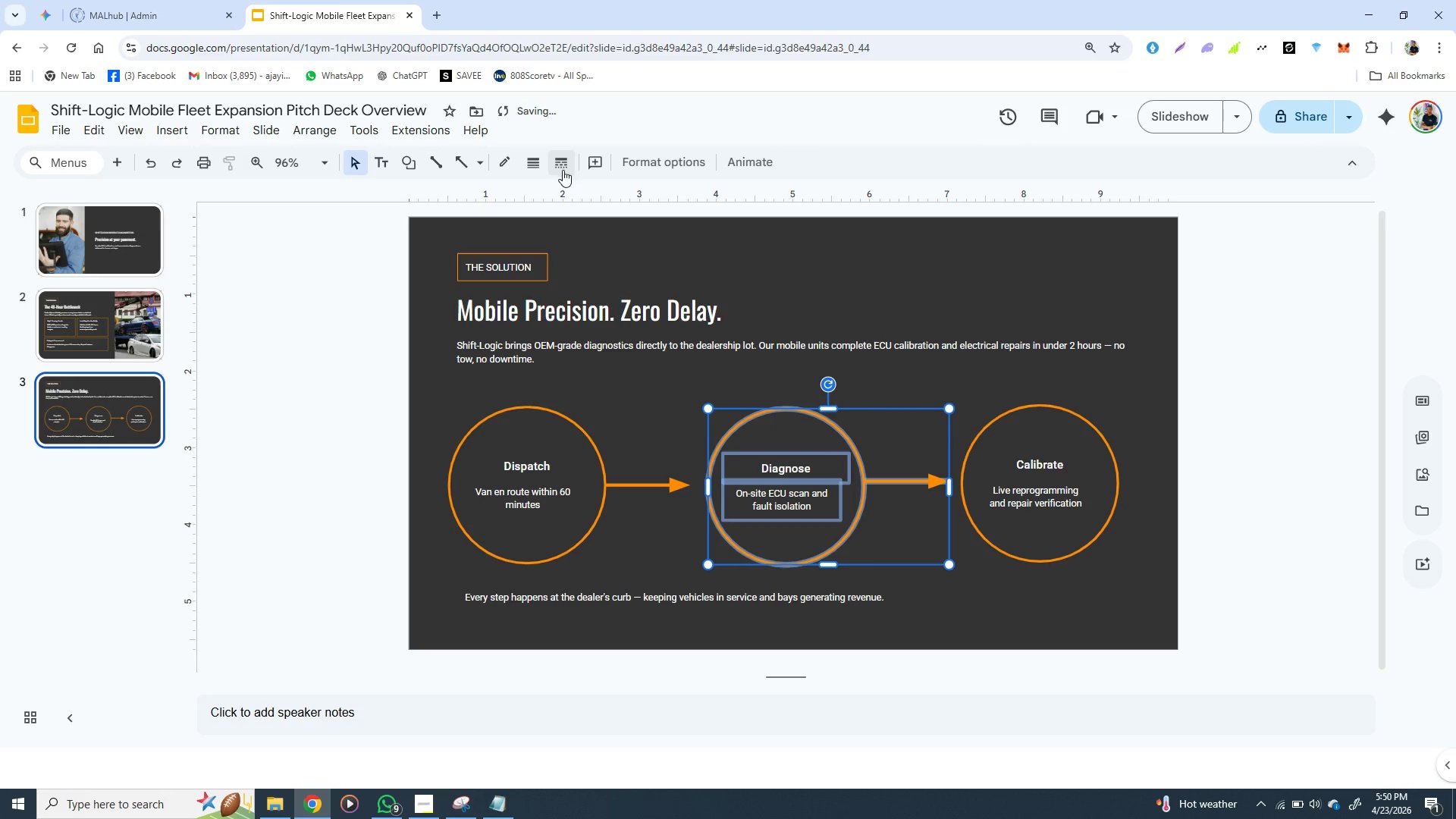 
left_click([576, 196])
 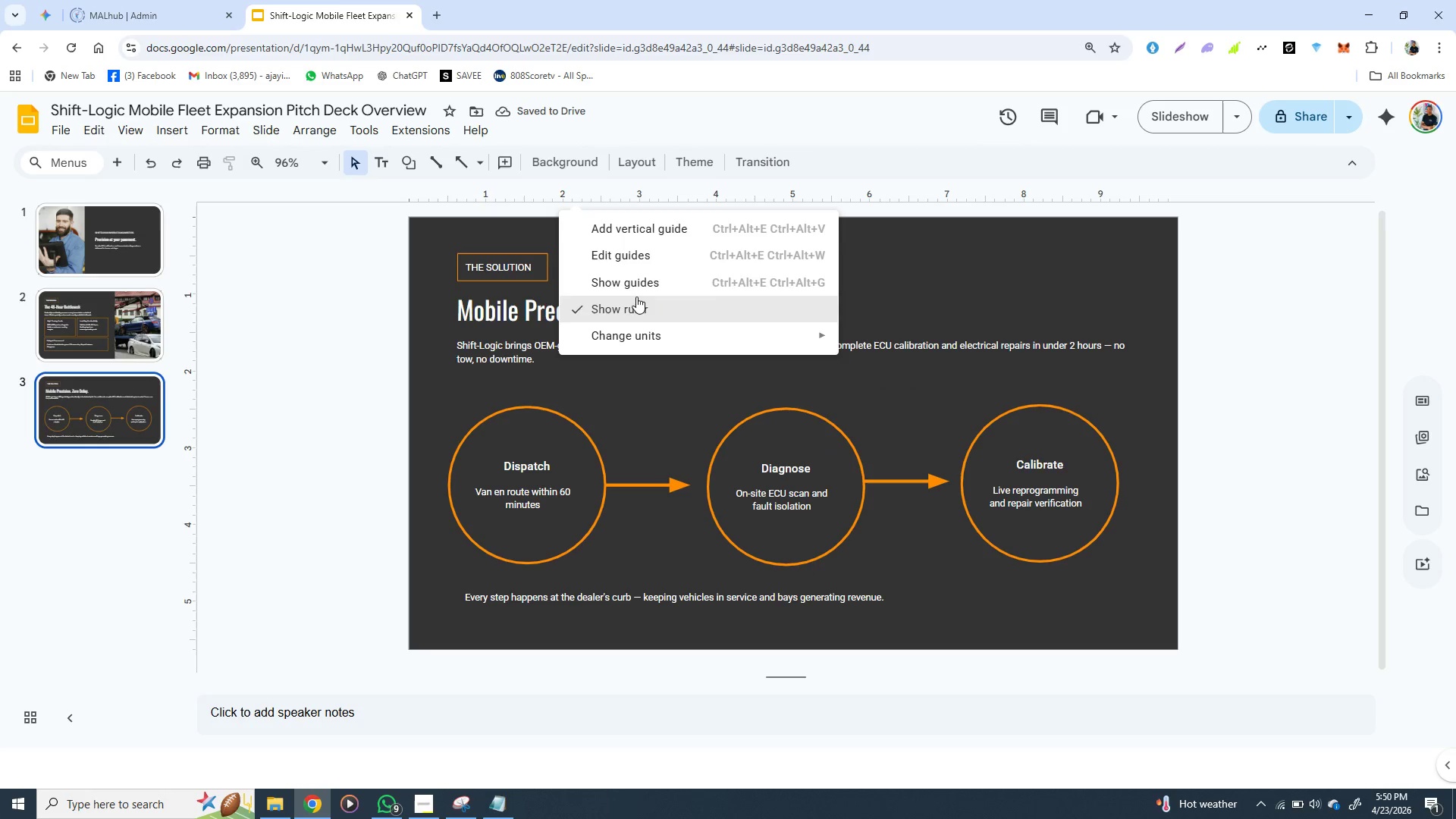 
left_click([639, 288])
 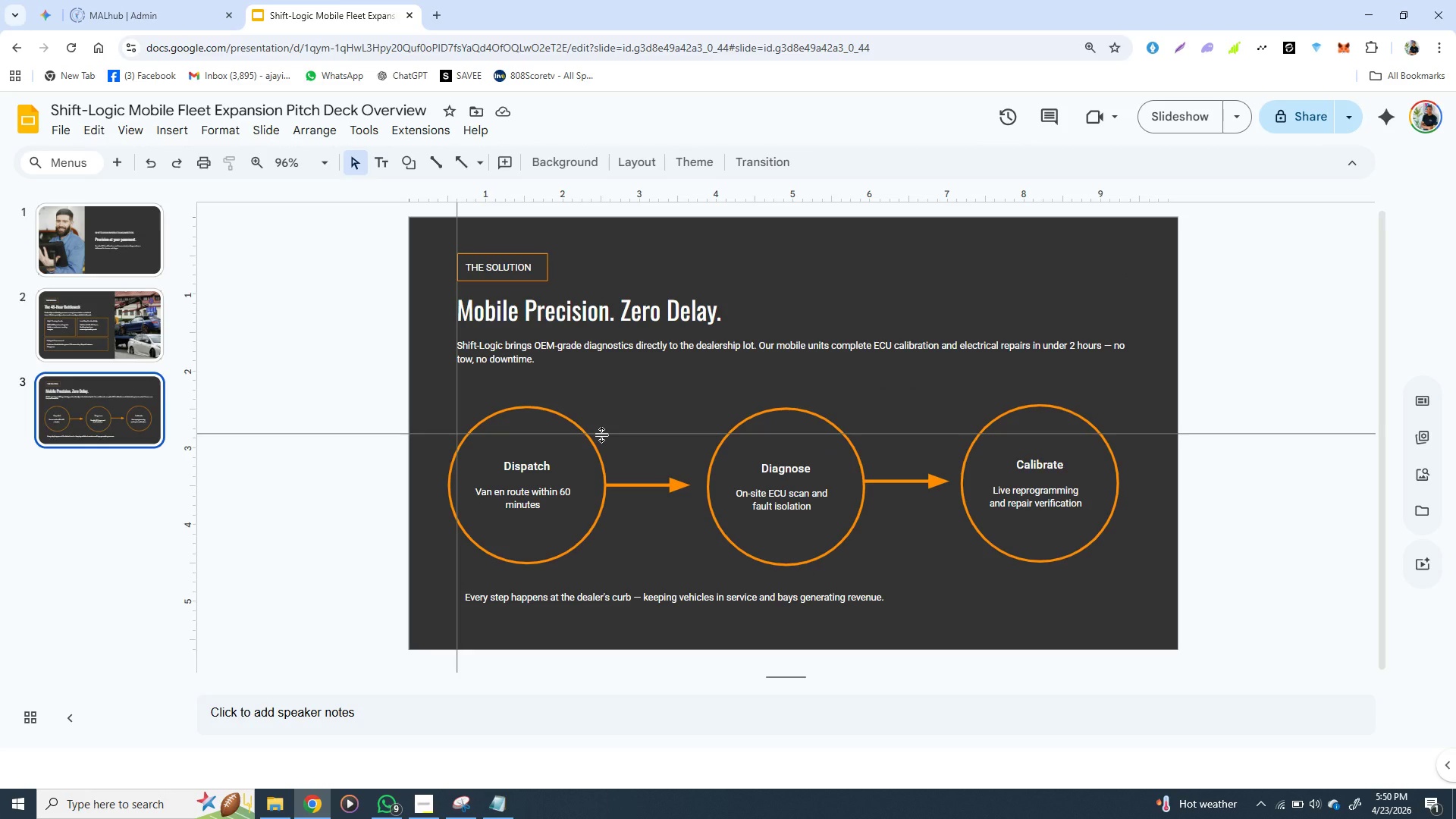 
left_click_drag(start_coordinate=[602, 435], to_coordinate=[602, 391])
 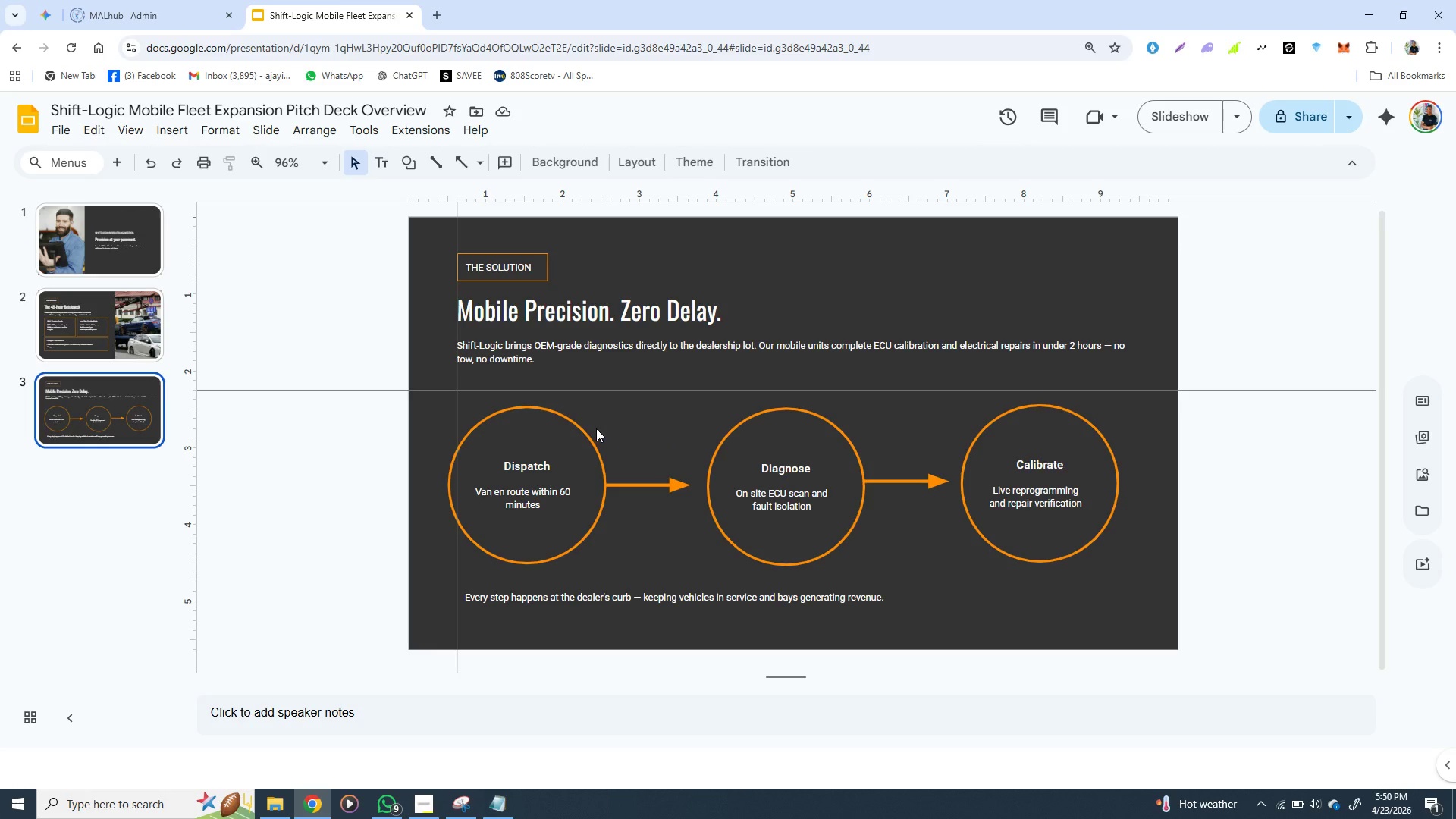 
wait(7.83)
 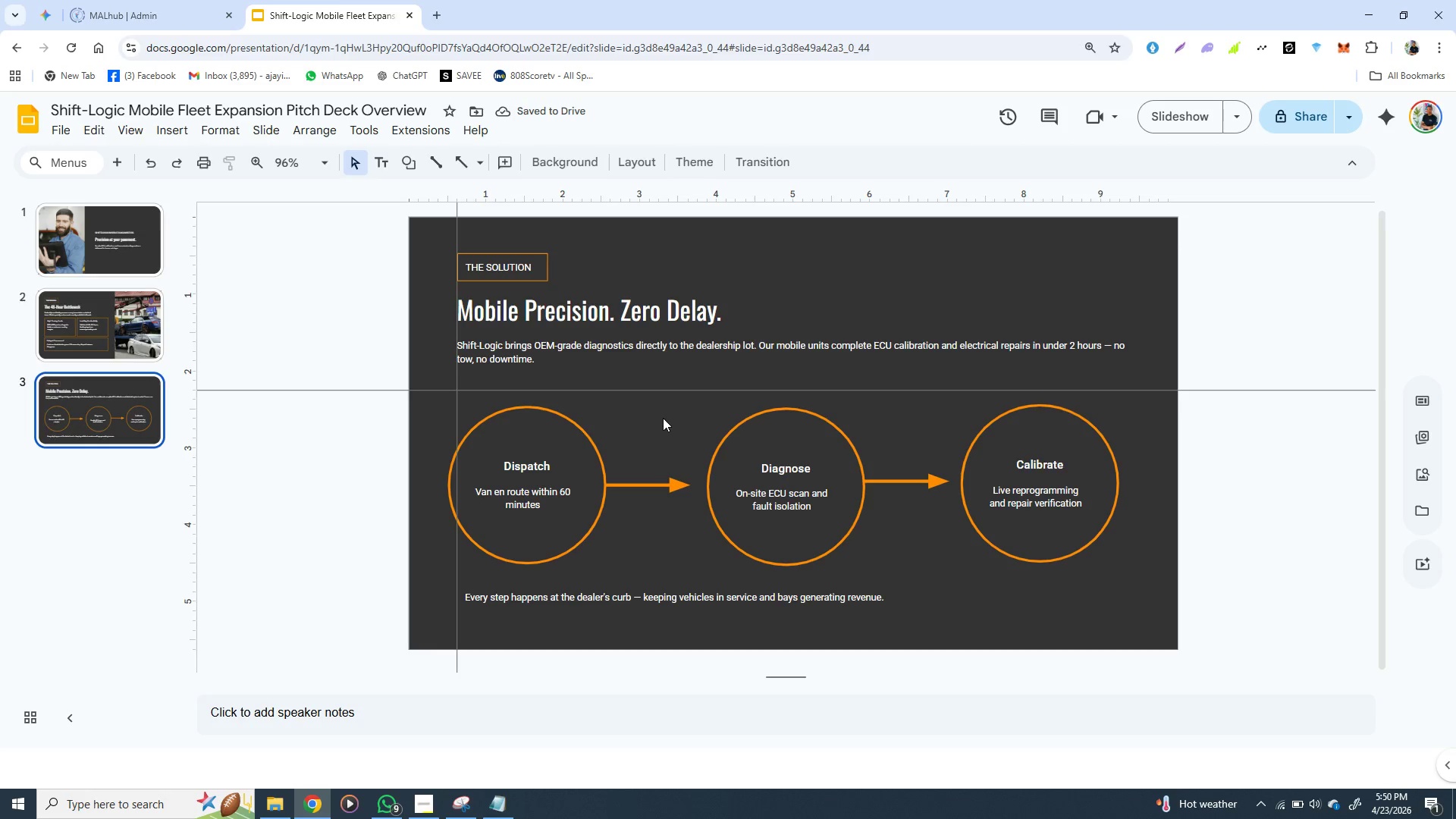 
left_click([547, 424])
 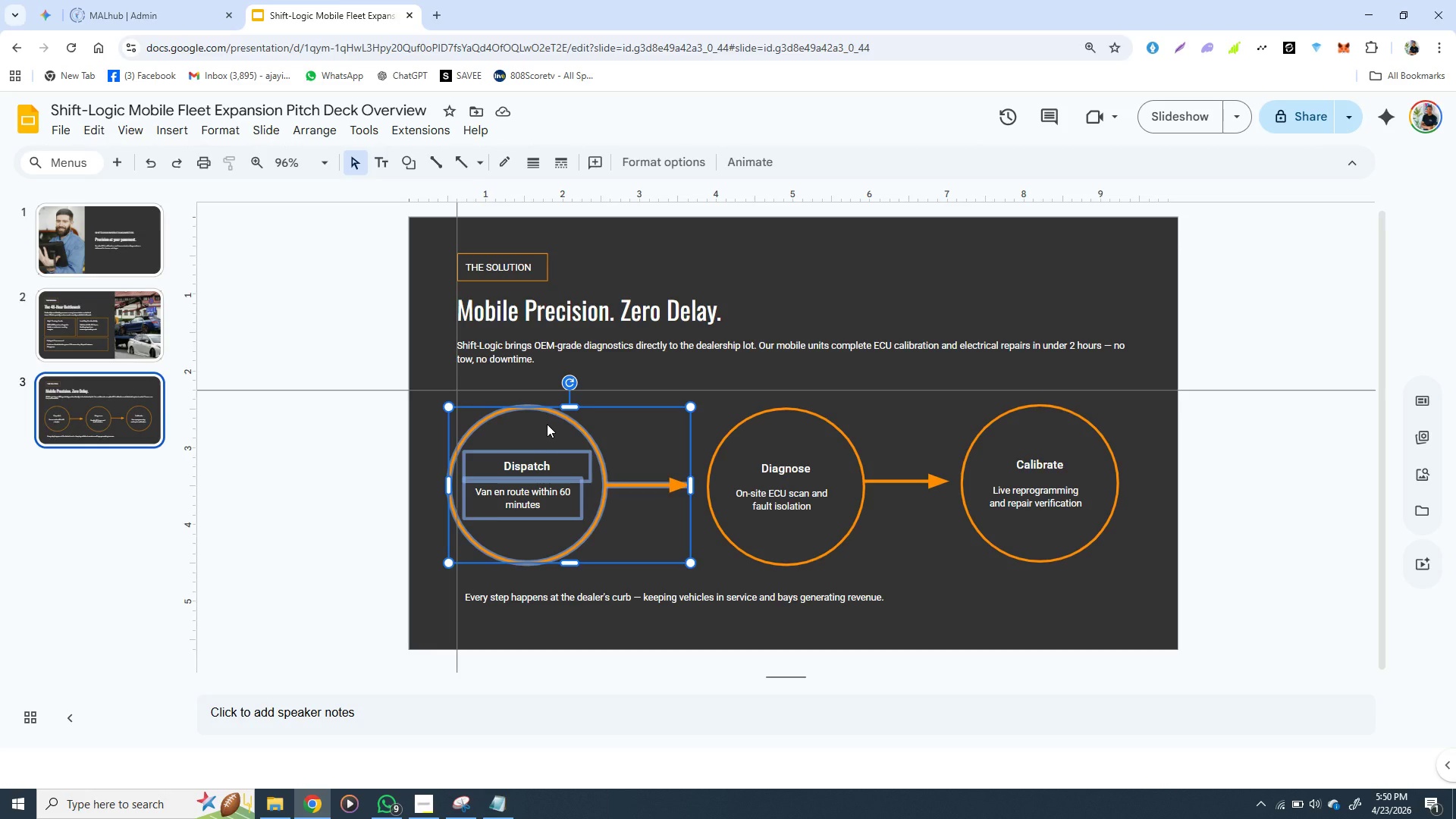 
hold_key(key=ArrowUp, duration=0.77)
 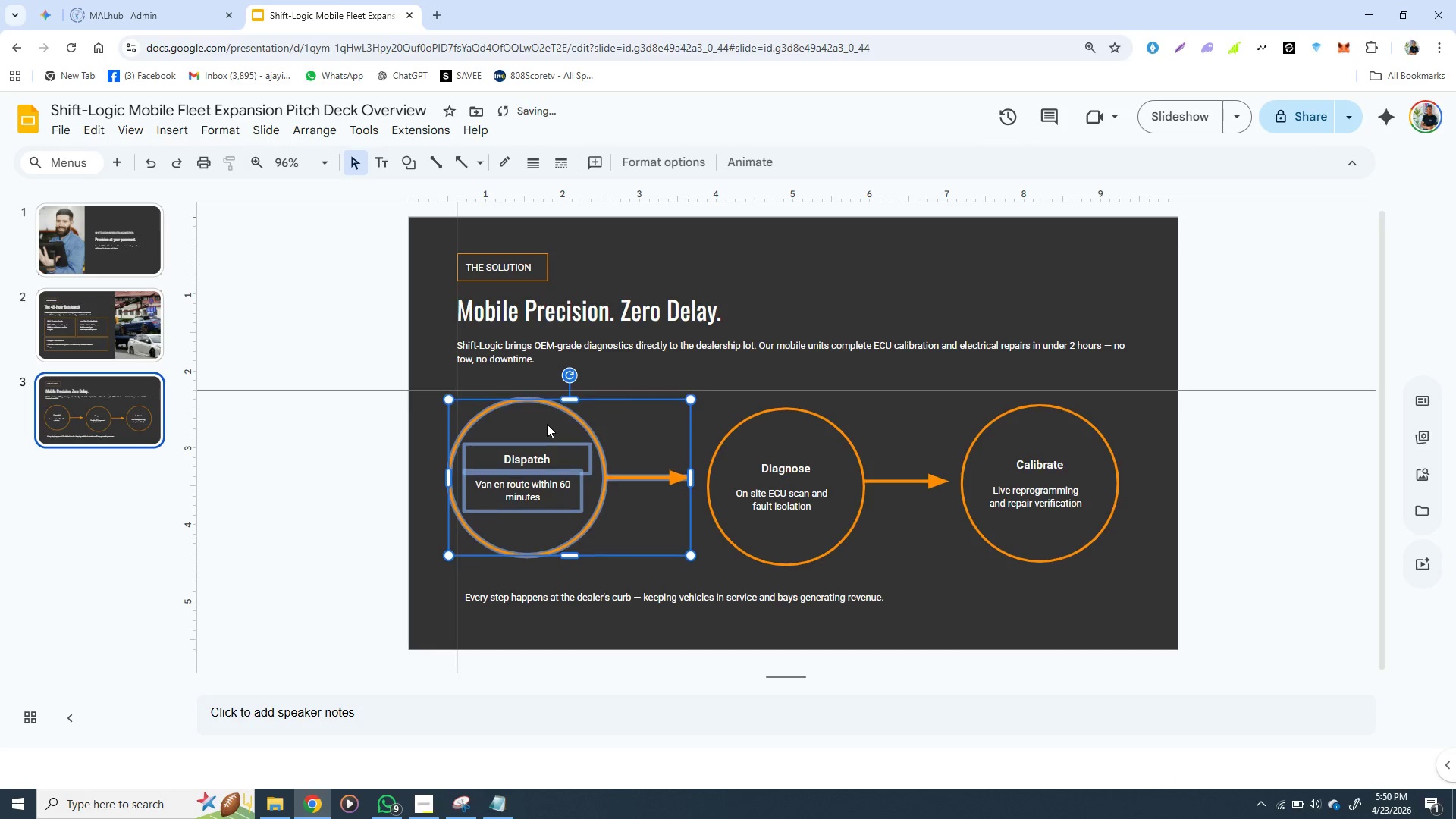 
key(ArrowUp)
 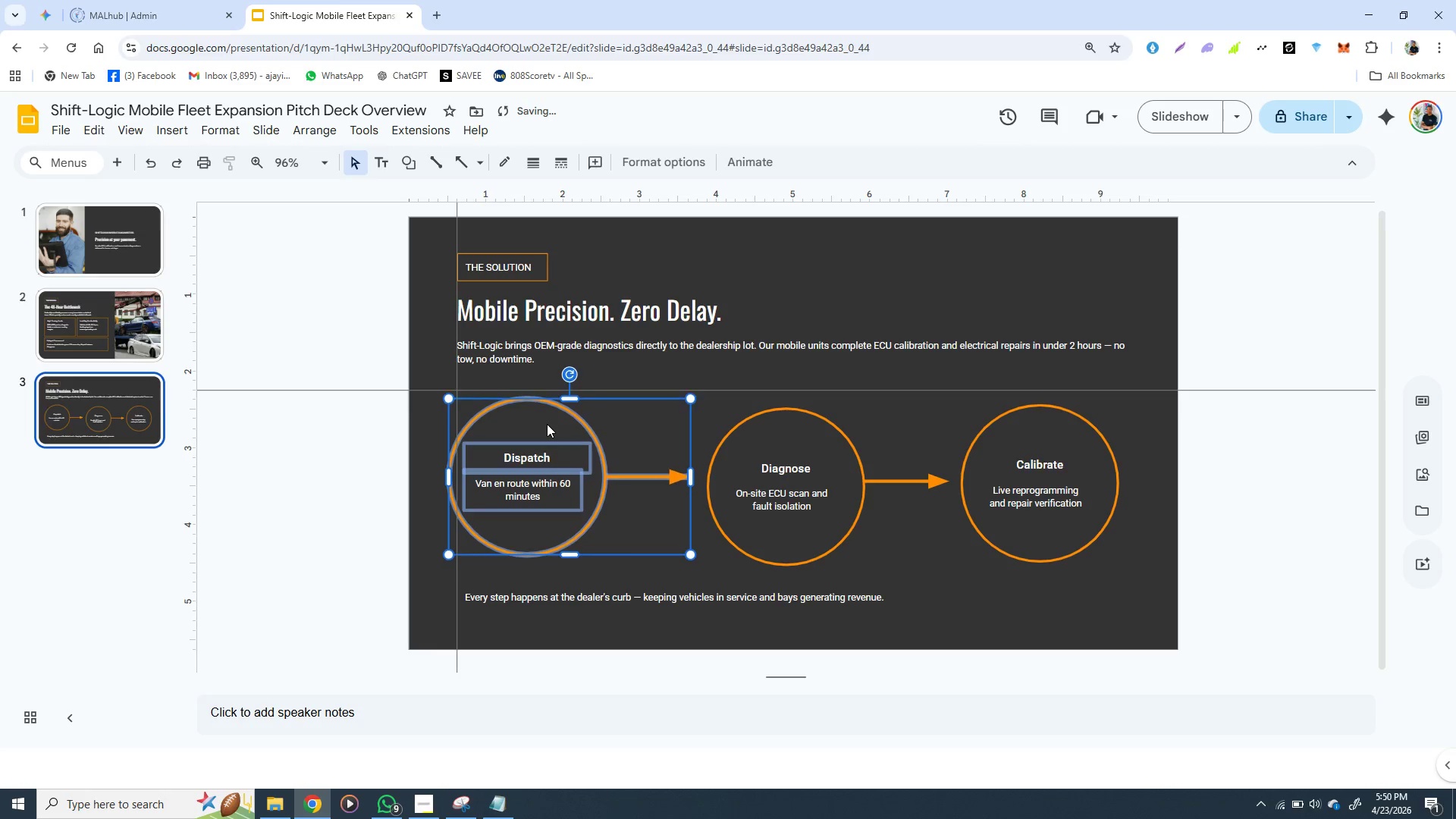 
key(ArrowUp)
 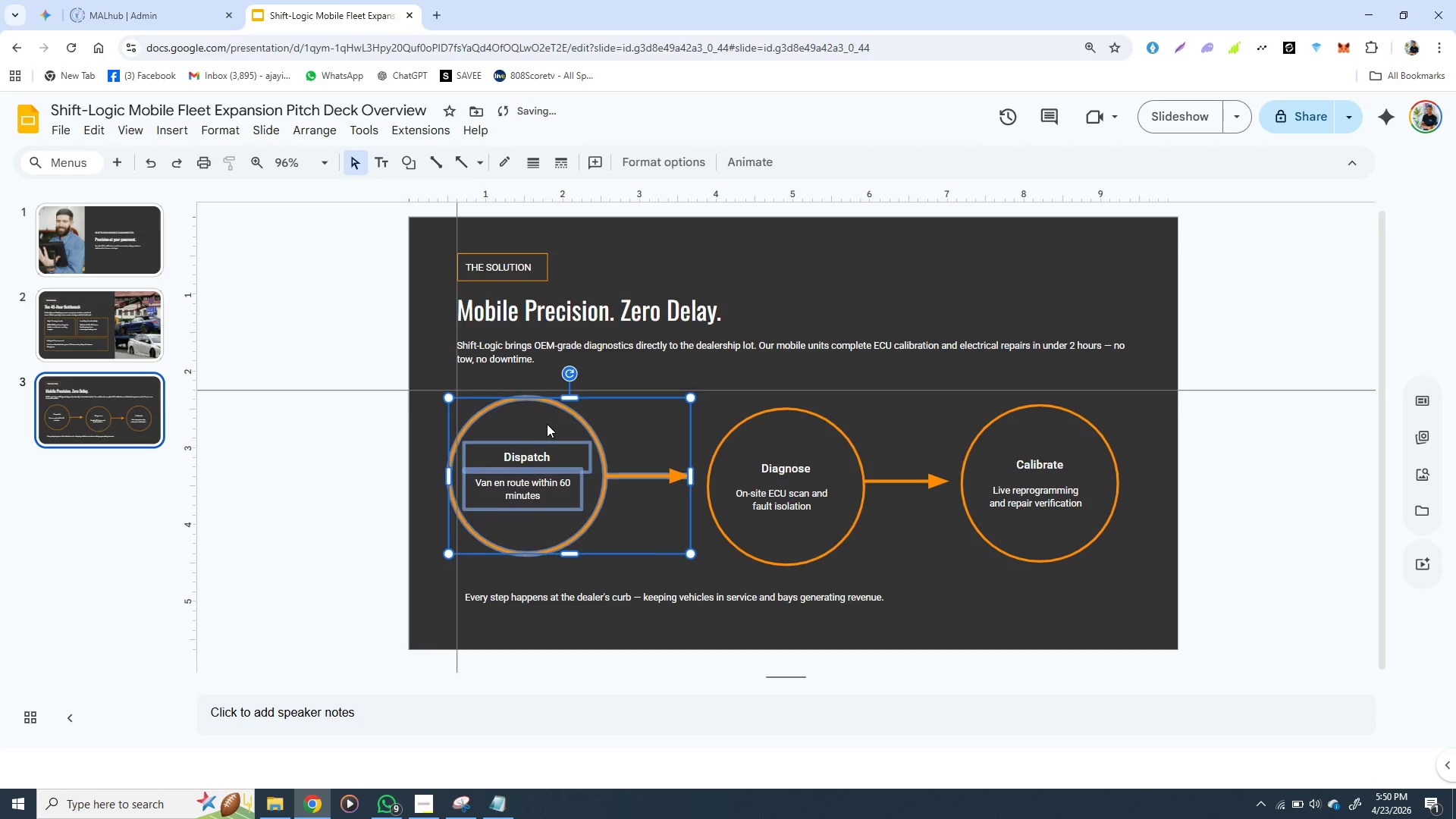 
key(ArrowUp)
 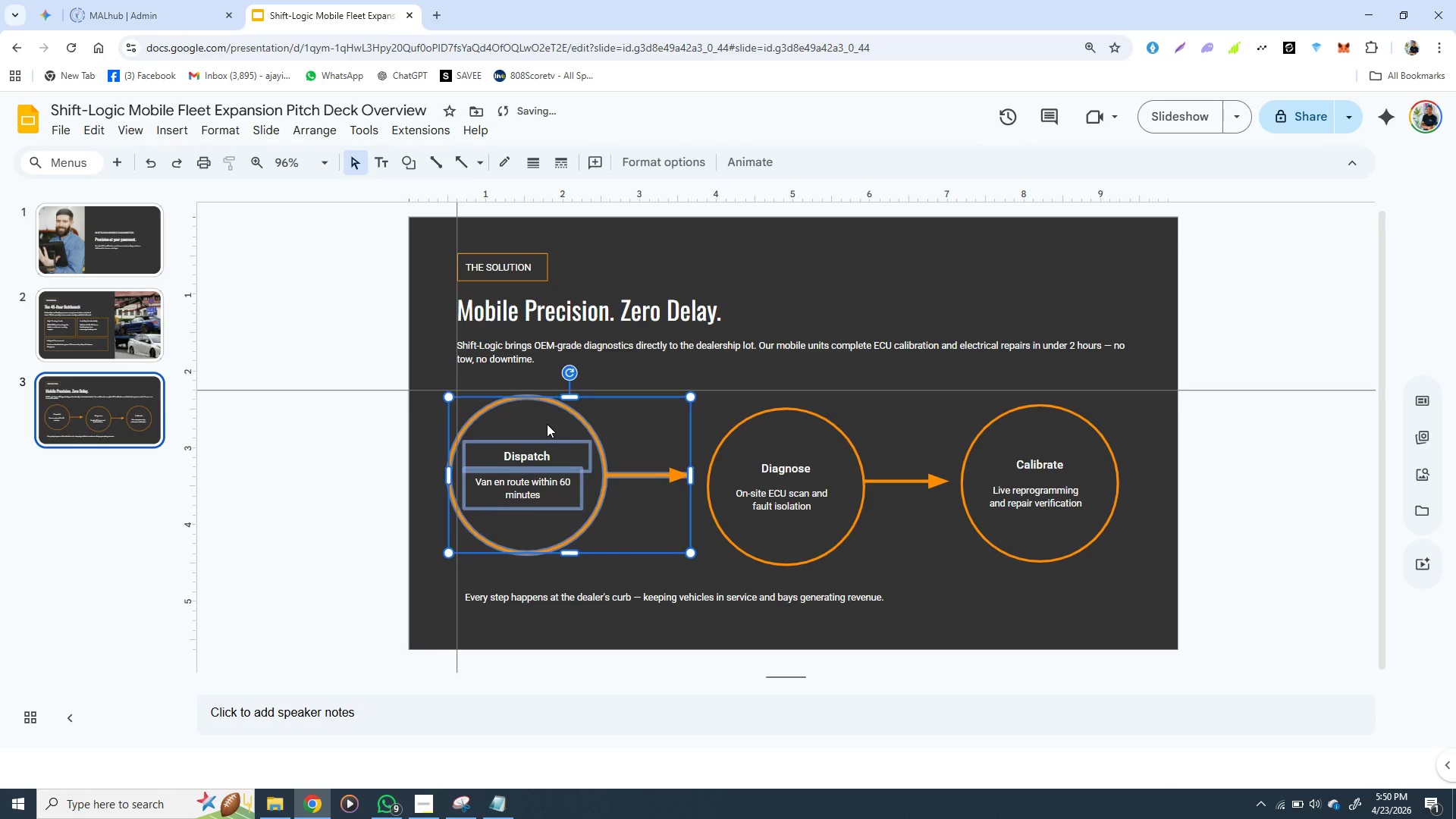 
key(ArrowUp)
 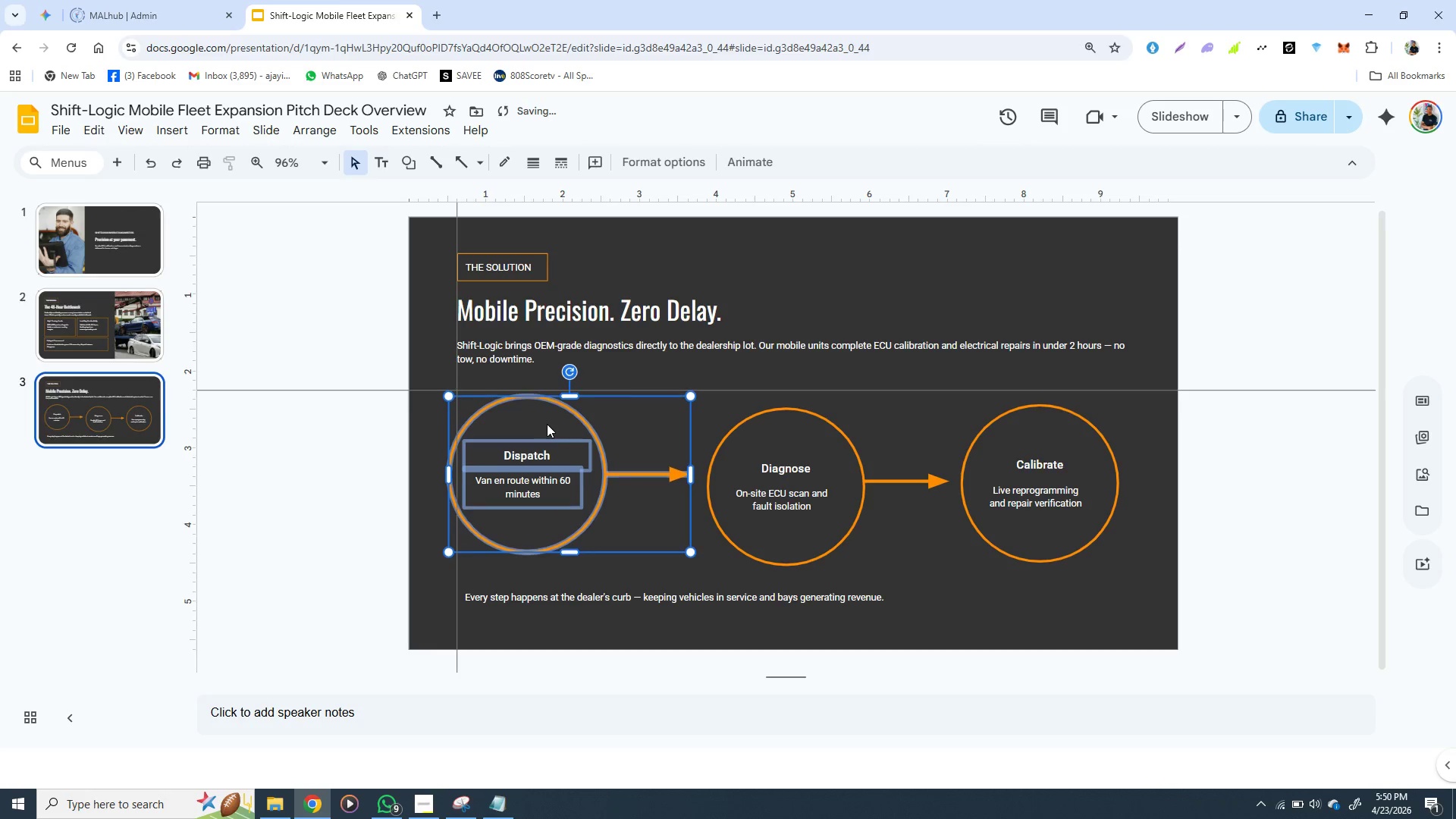 
key(ArrowUp)
 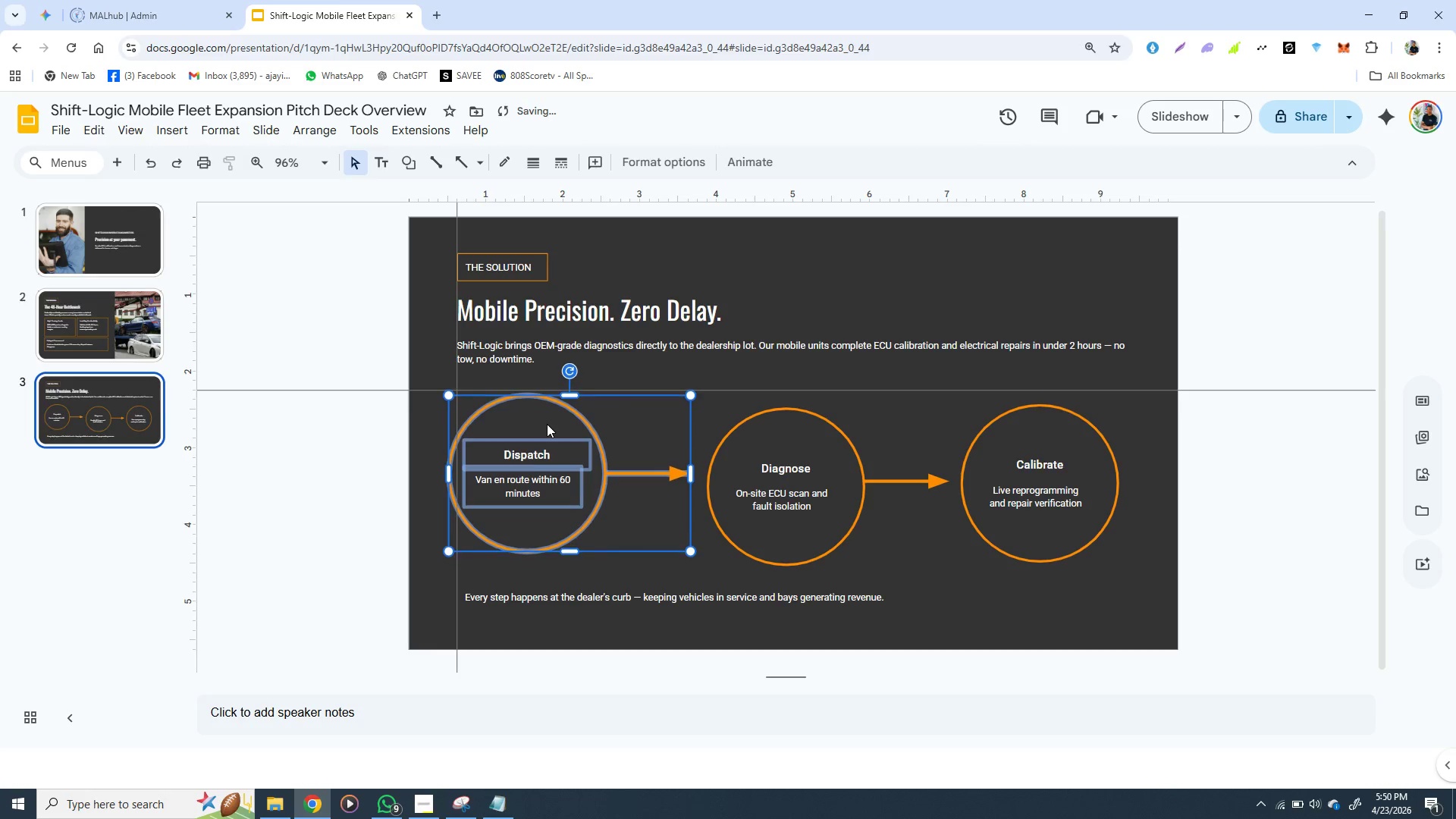 
key(ArrowUp)
 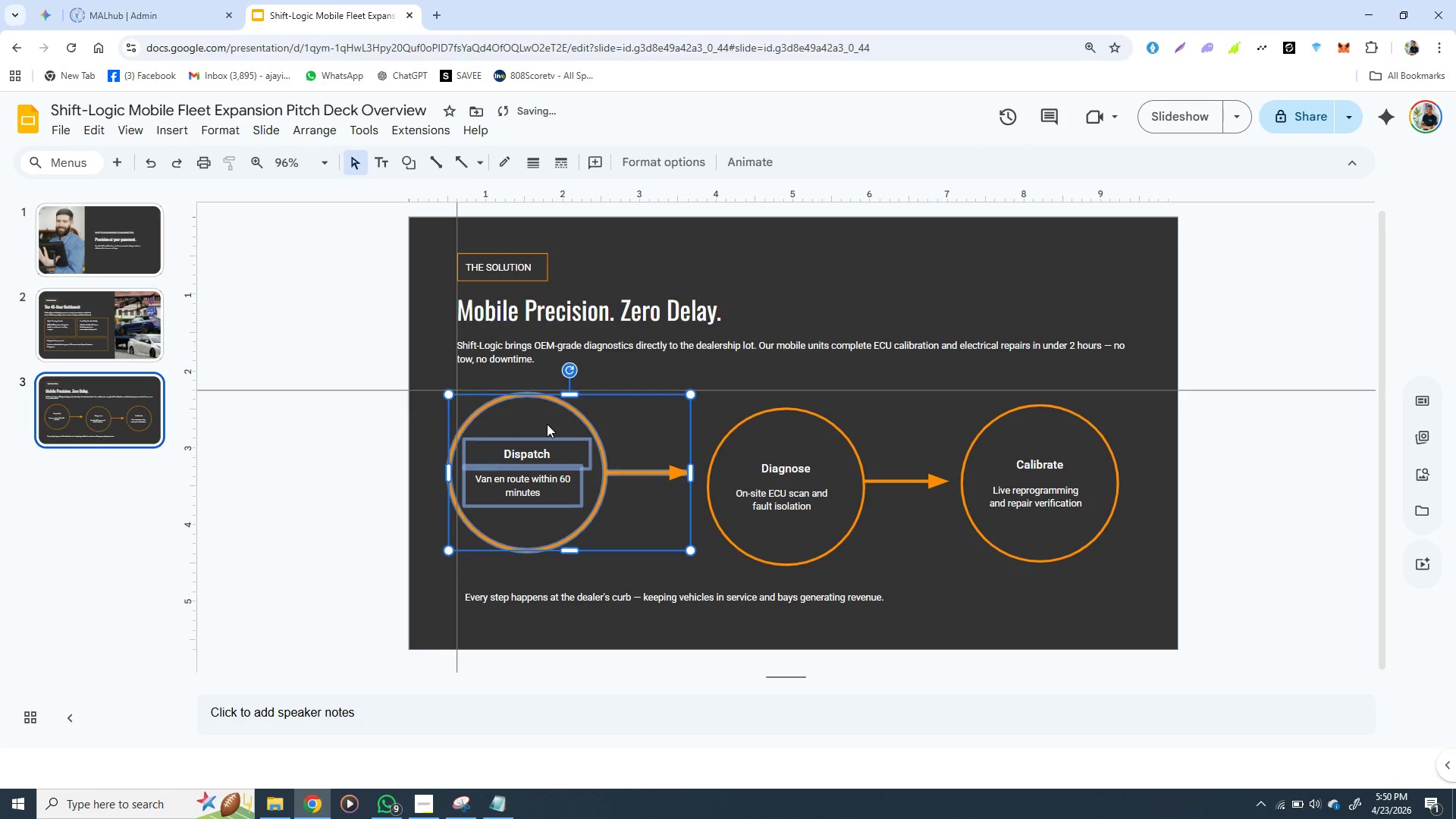 
key(ArrowUp)
 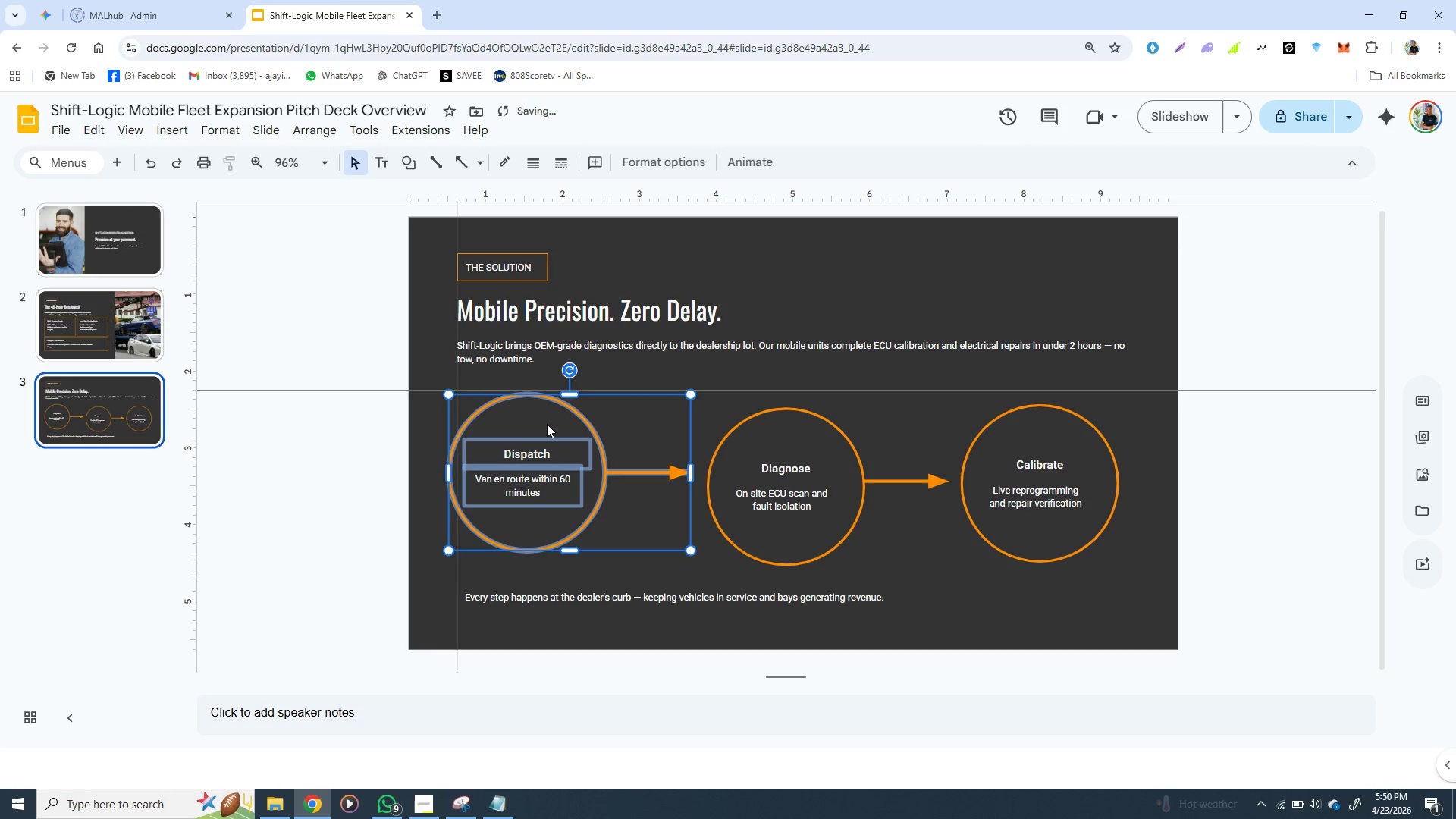 
key(ArrowUp)
 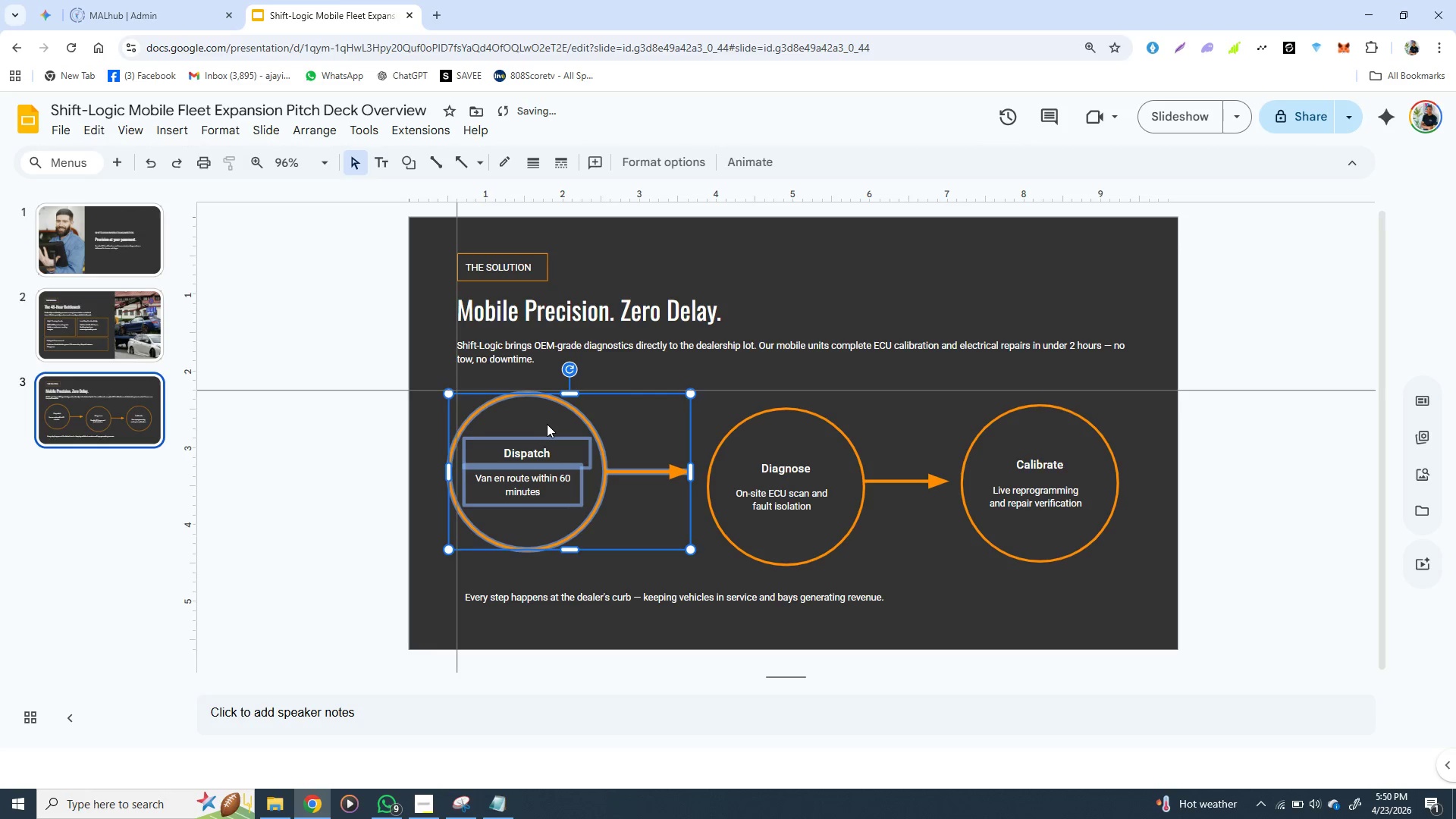 
key(ArrowDown)
 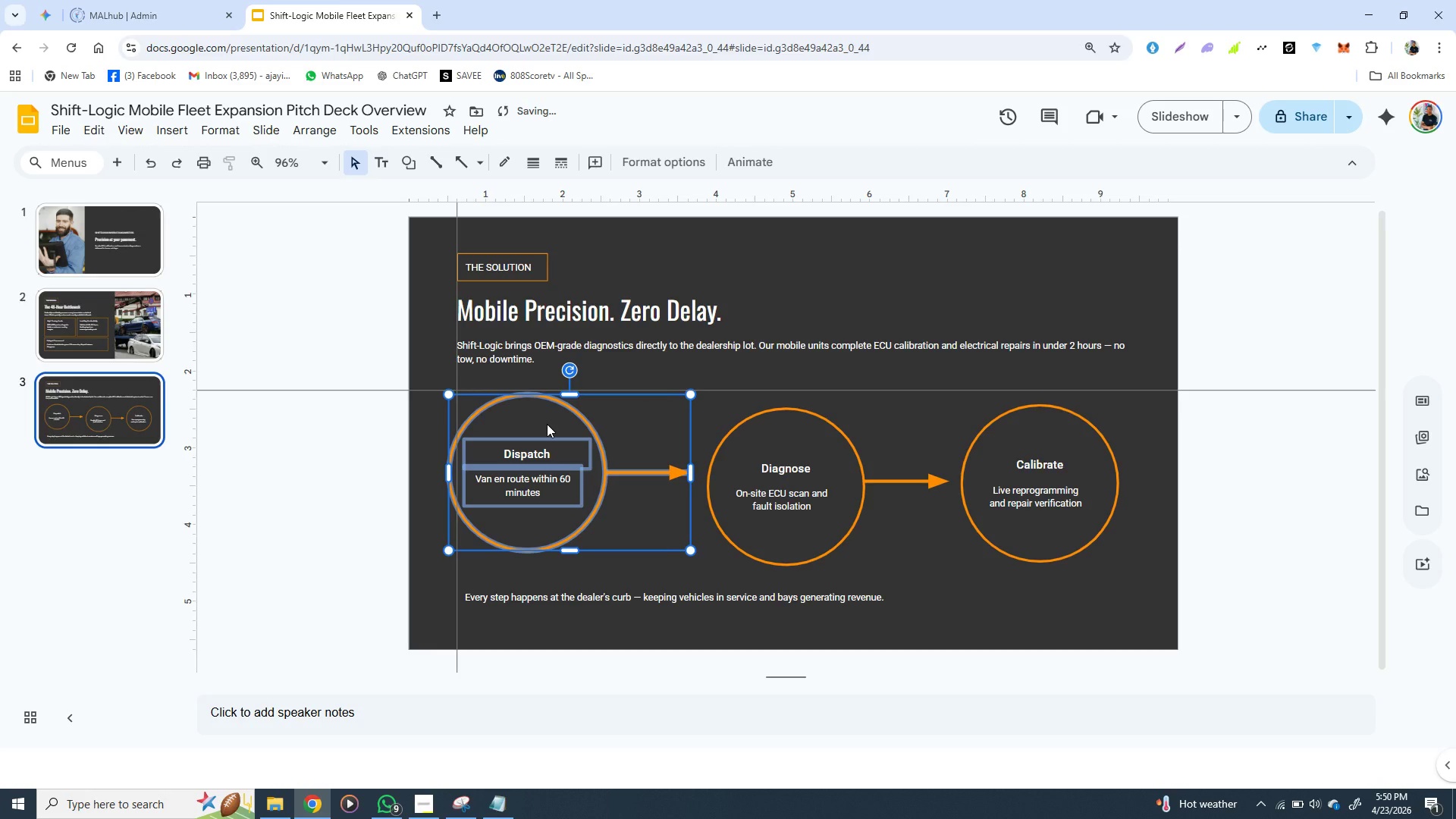 
key(ArrowRight)
 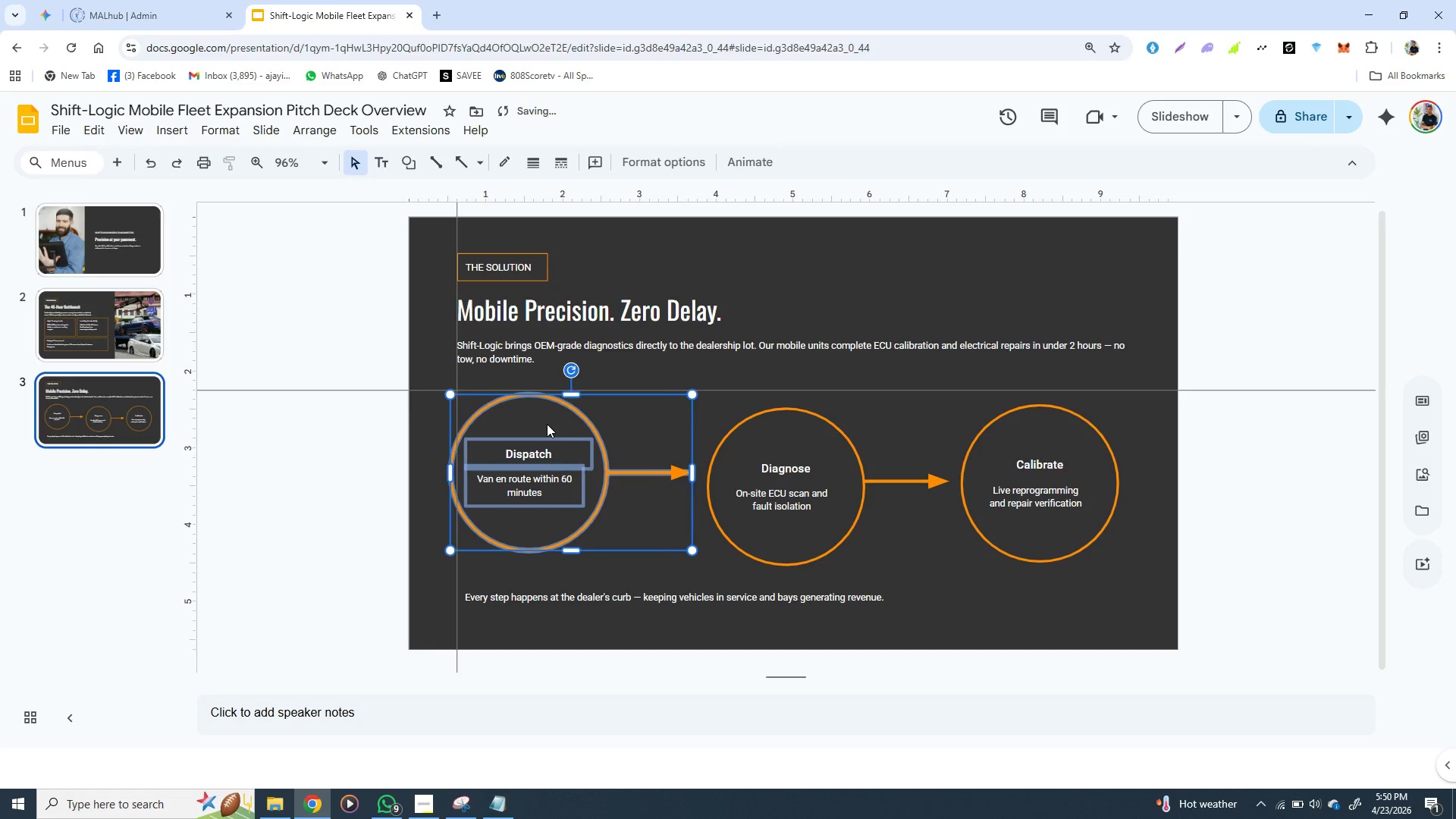 
hold_key(key=ArrowRight, duration=0.67)
 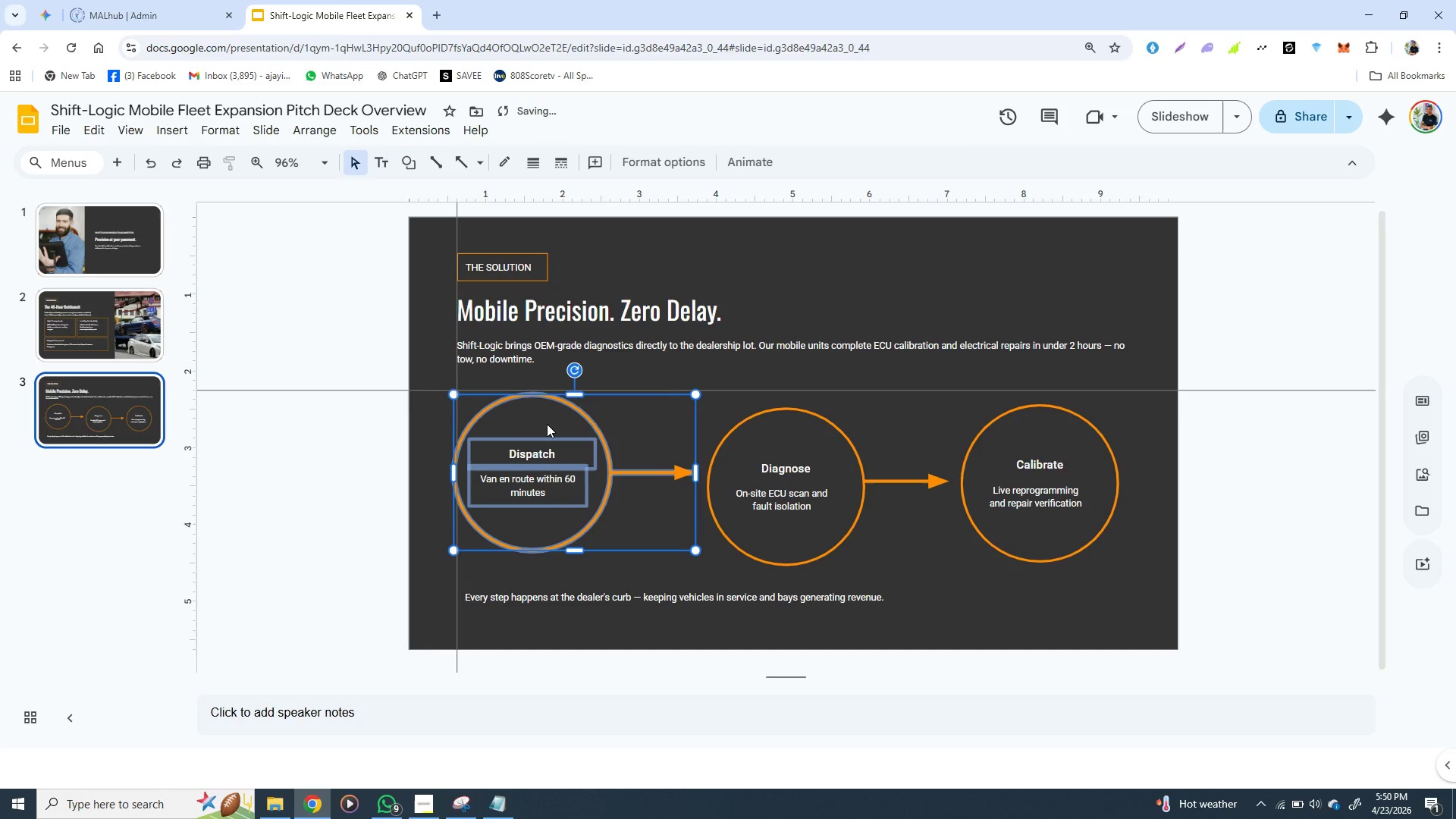 
key(ArrowRight)
 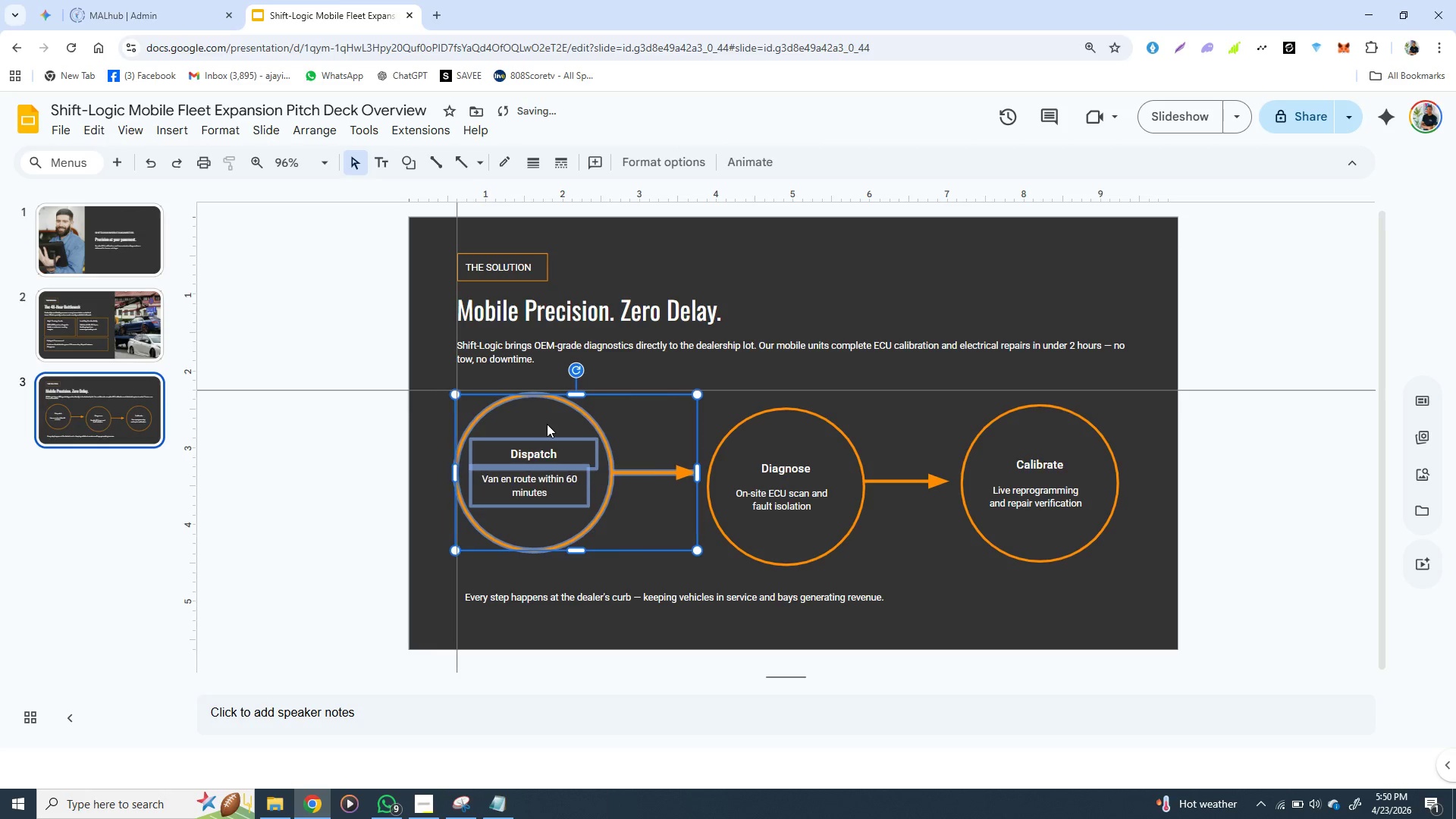 
key(ArrowRight)
 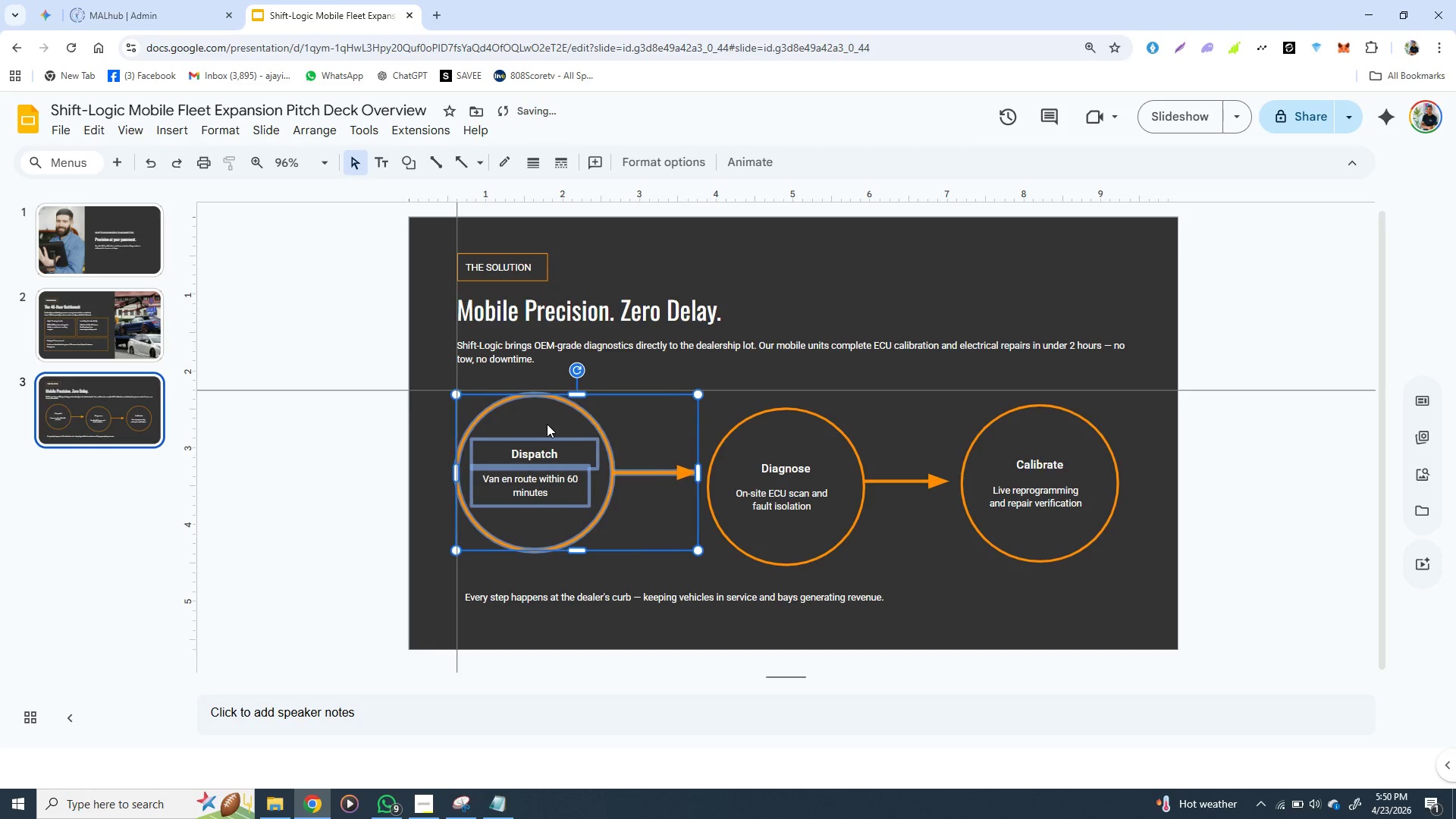 
key(ArrowRight)
 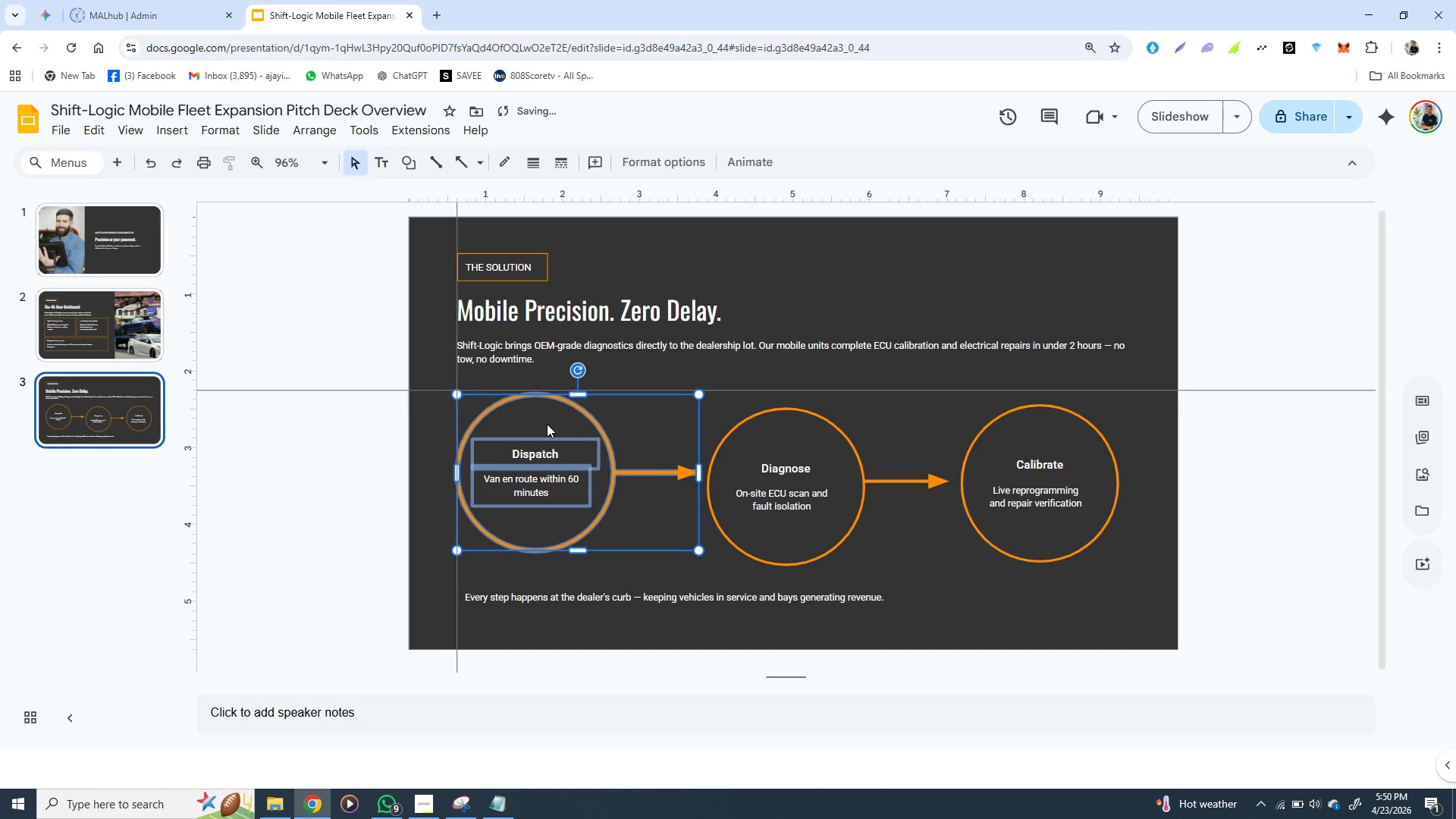 
key(ArrowRight)
 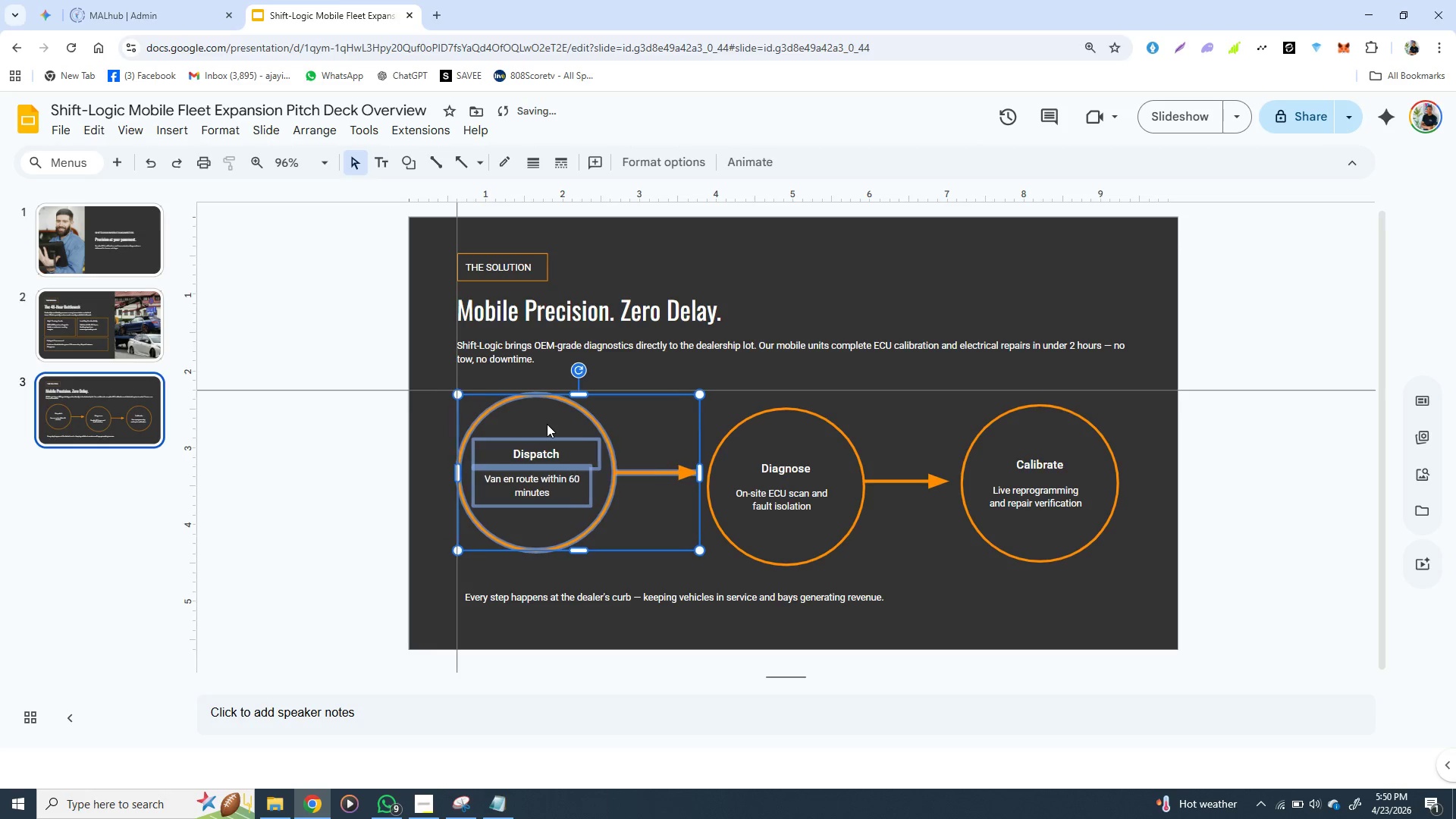 
key(ArrowRight)
 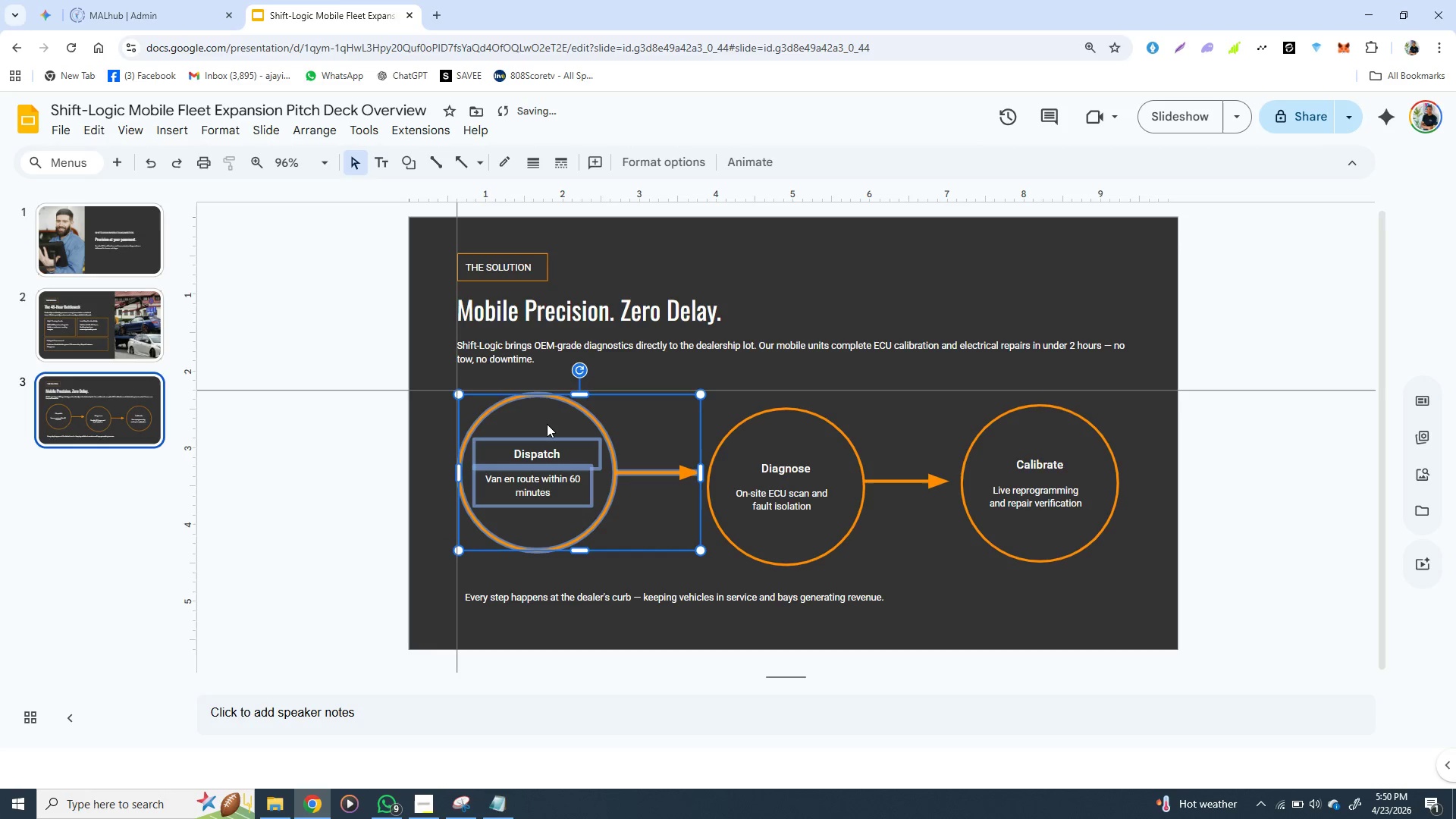 
key(ArrowRight)
 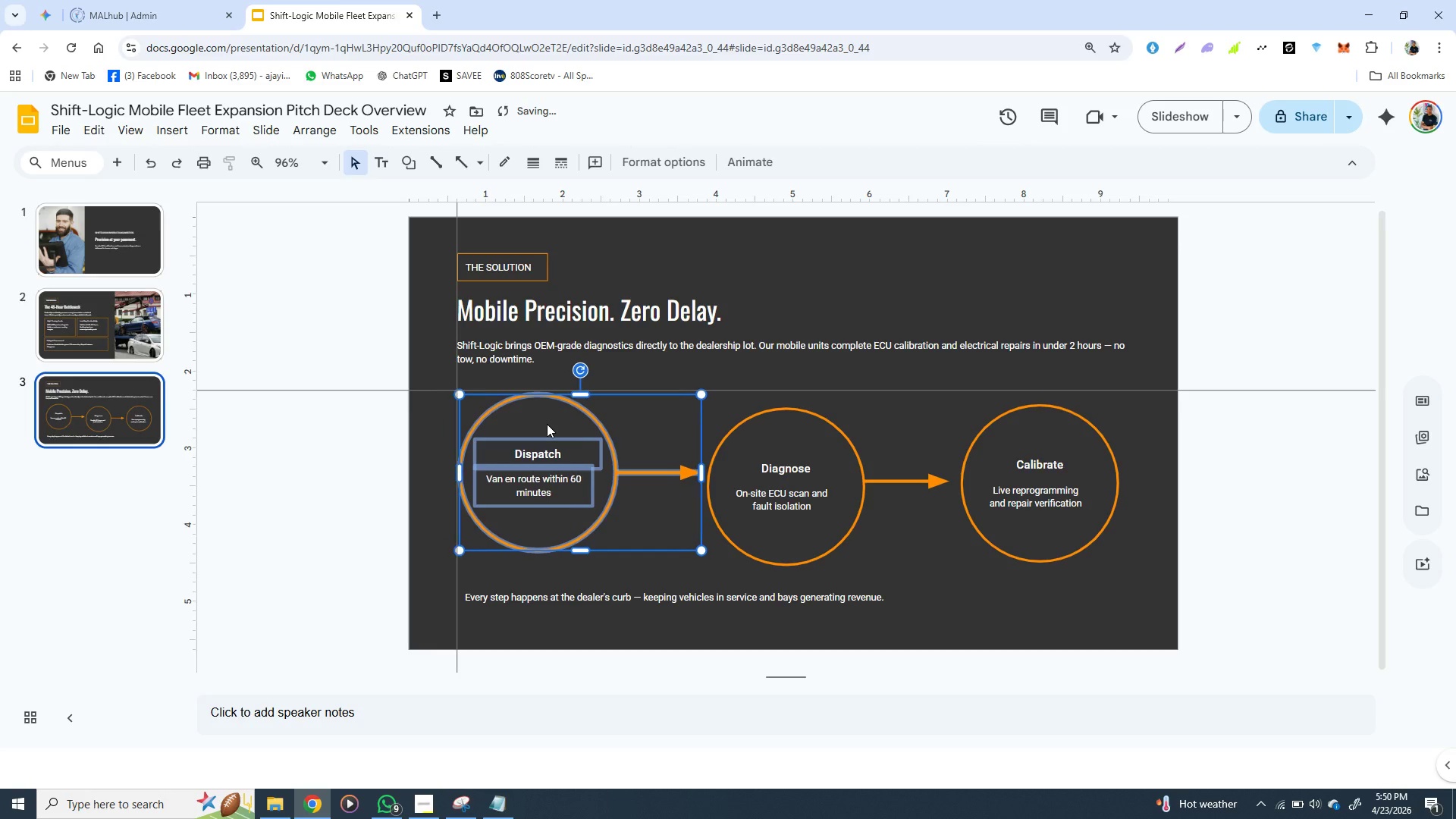 
key(ArrowRight)
 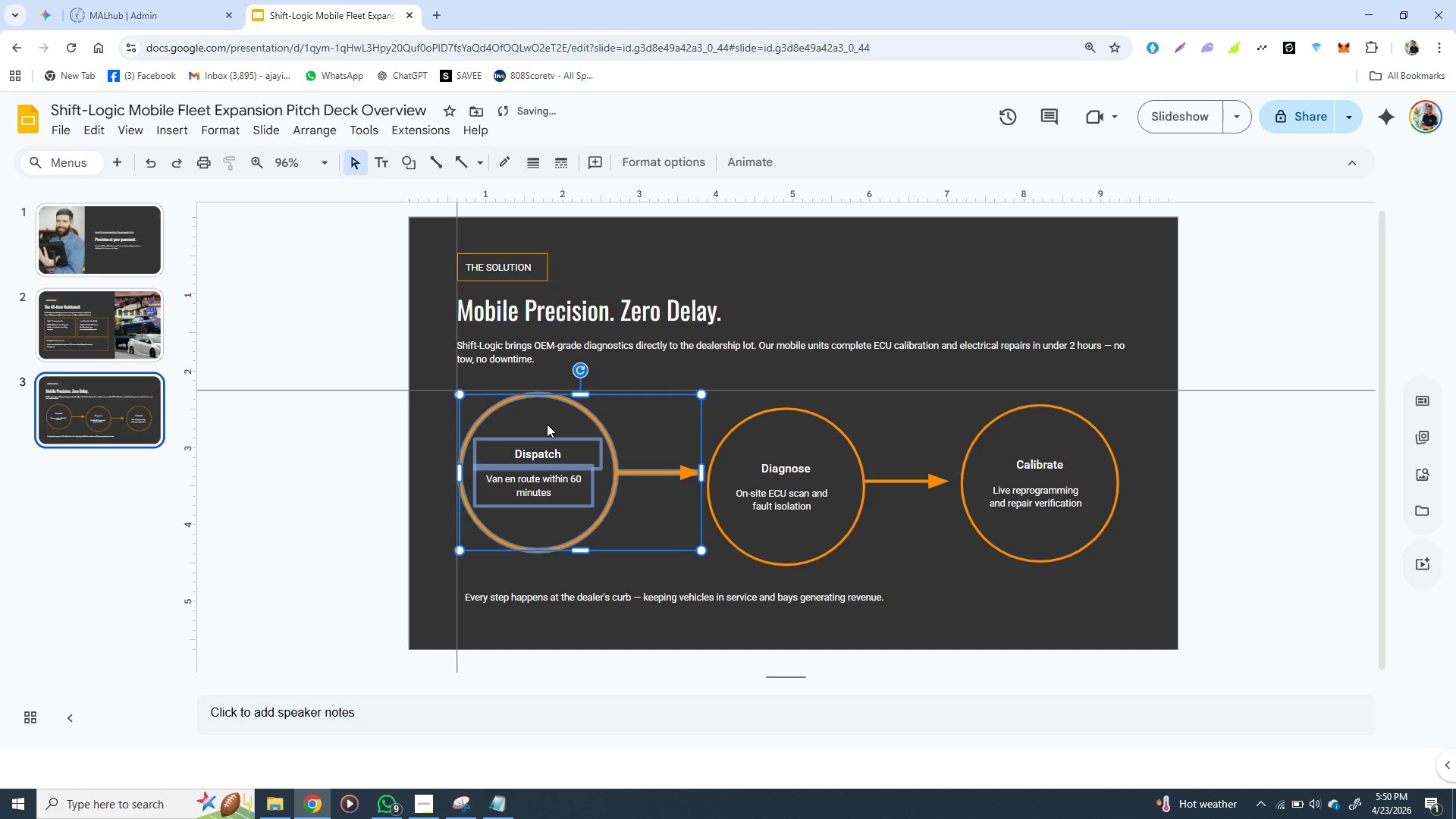 
key(ArrowRight)
 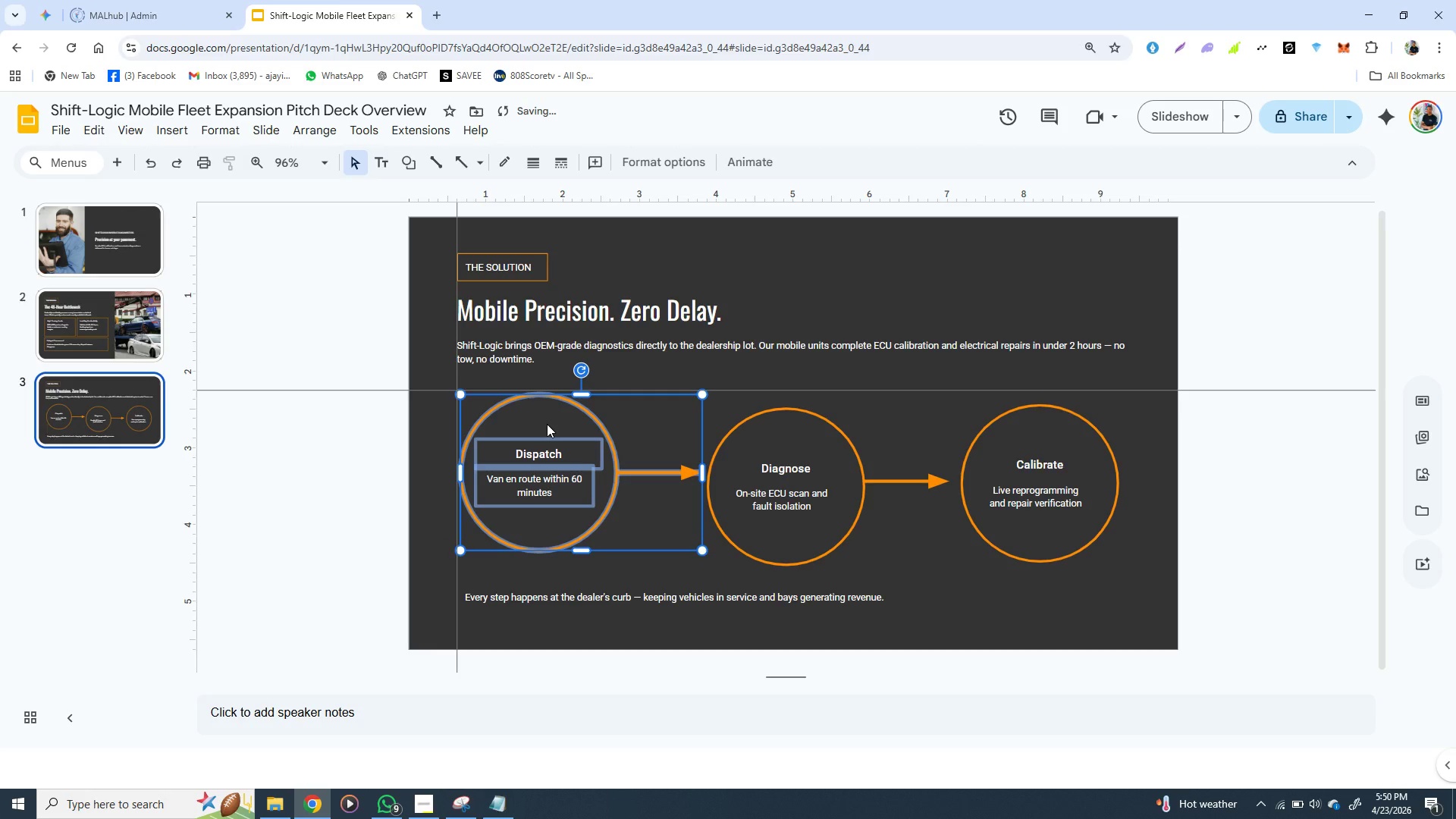 
key(ArrowLeft)
 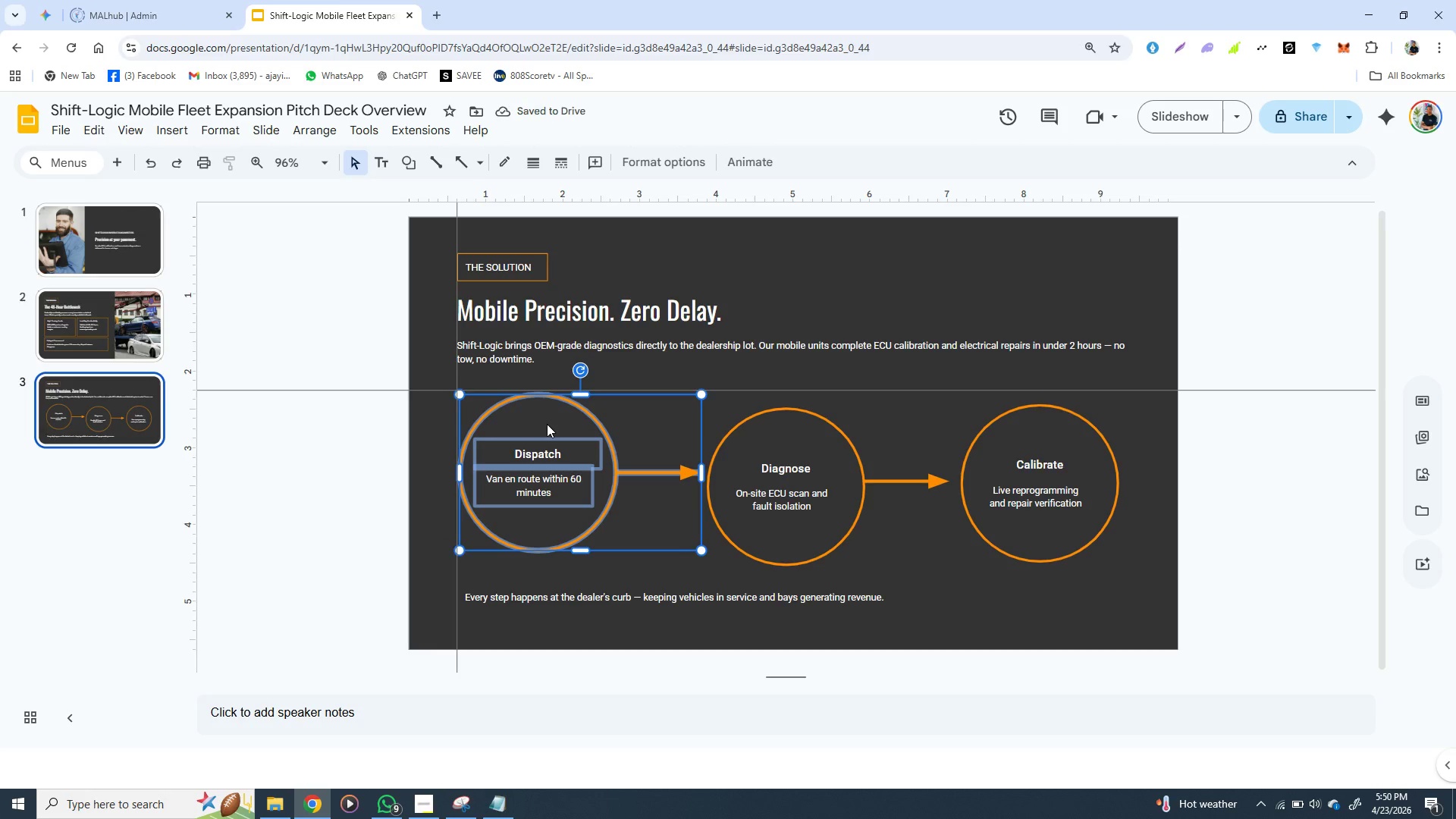 
key(ArrowUp)
 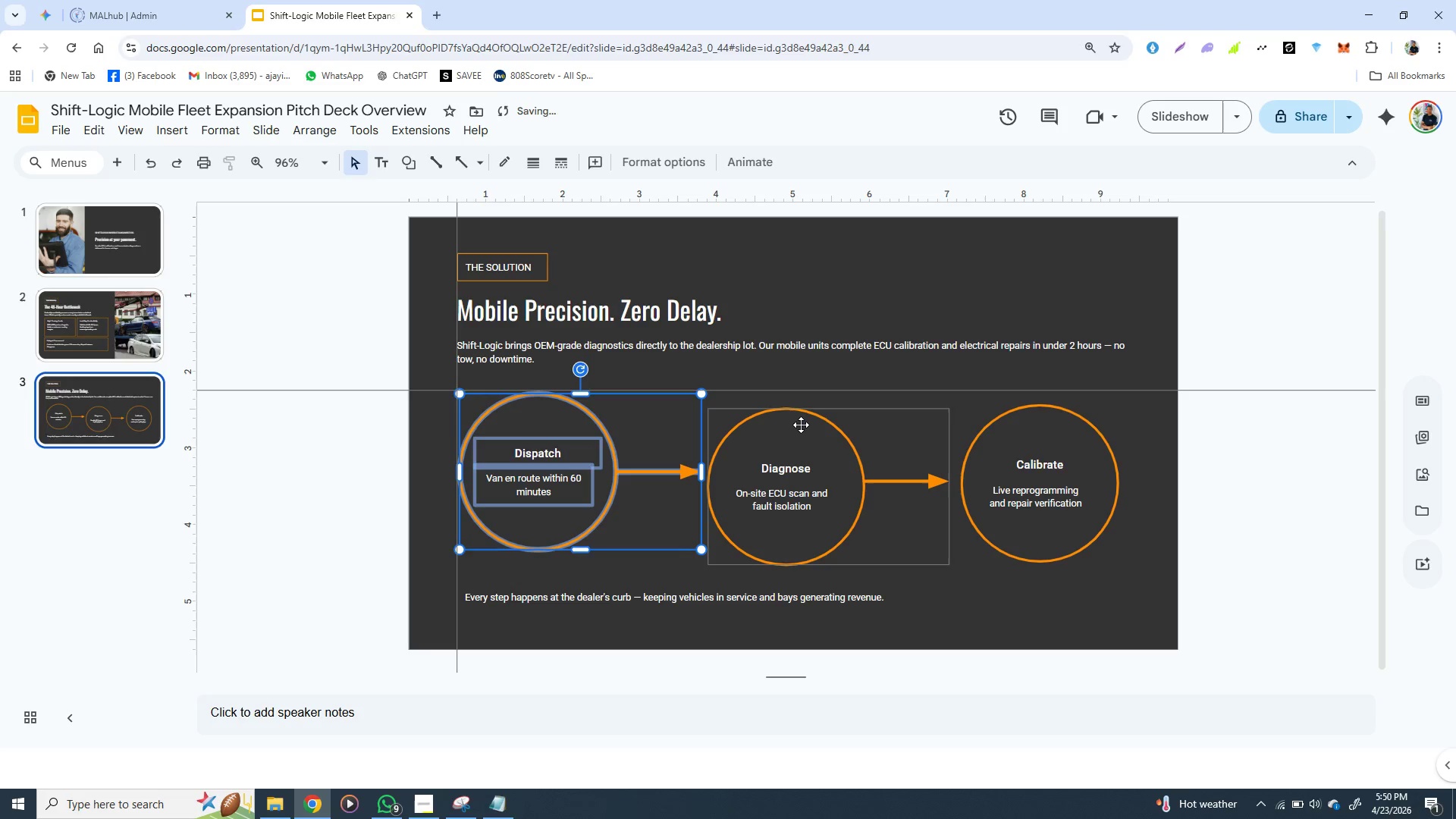 
left_click([812, 414])
 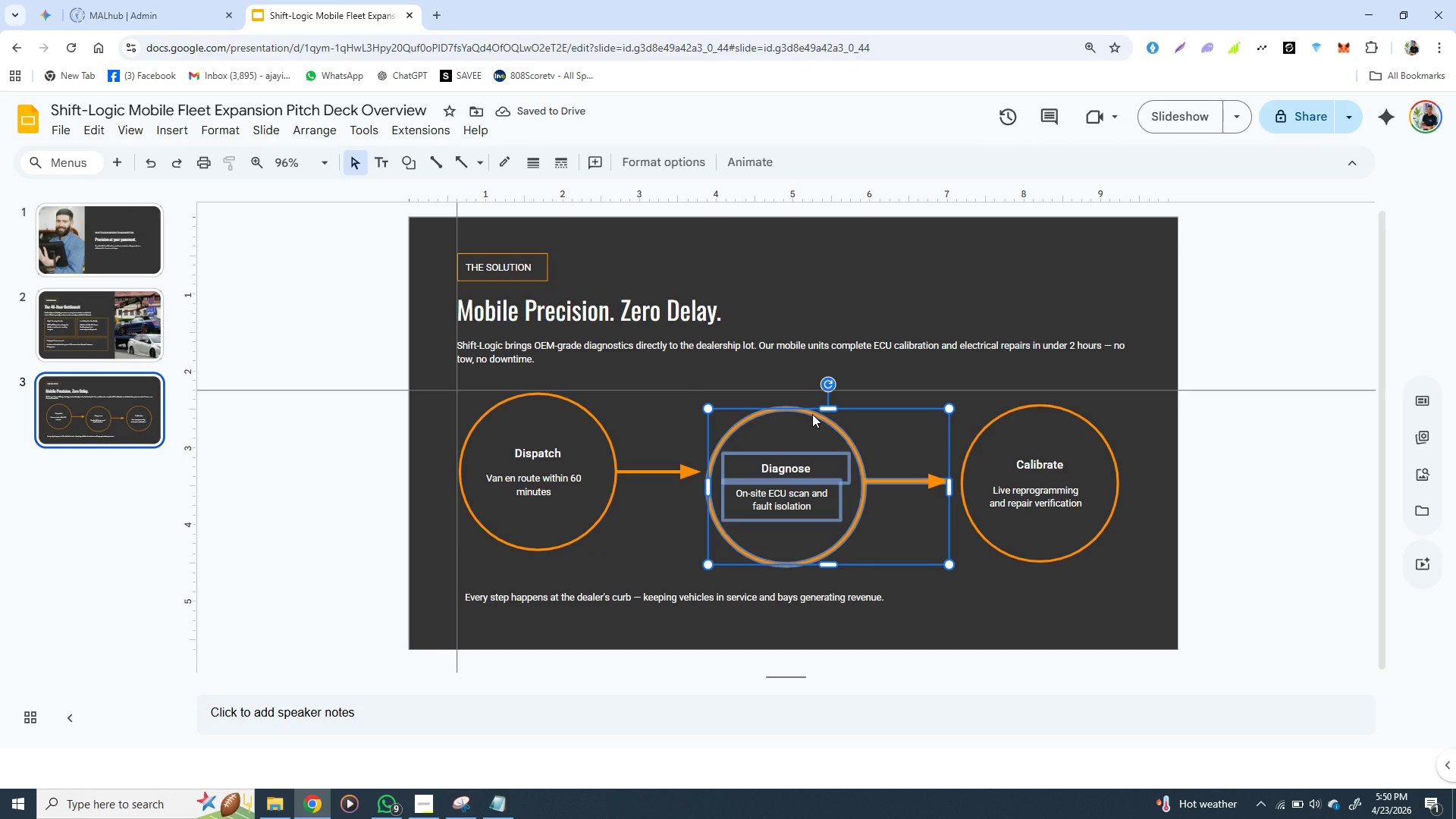 
key(ArrowUp)
 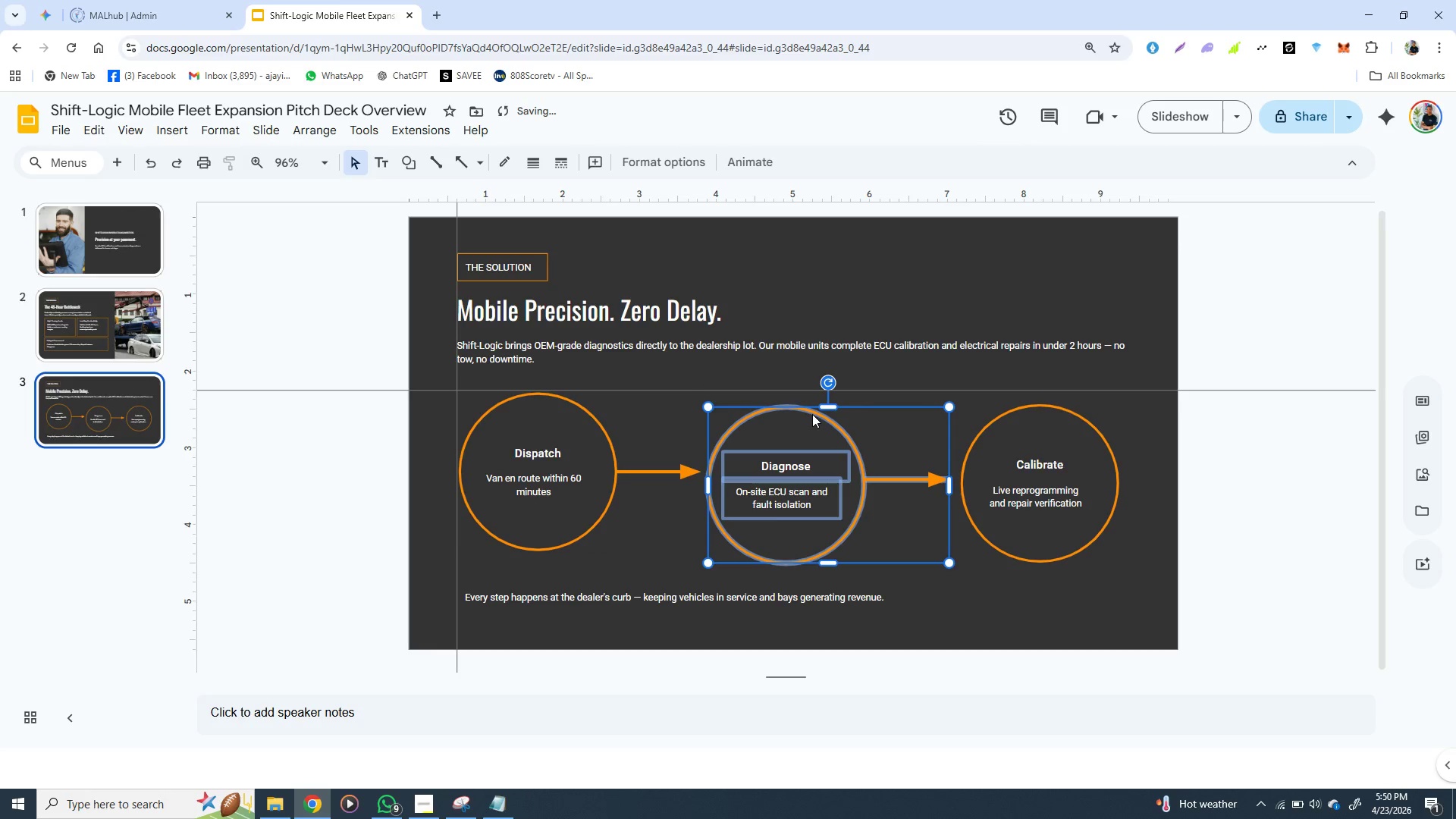 
hold_key(key=ArrowUp, duration=0.84)
 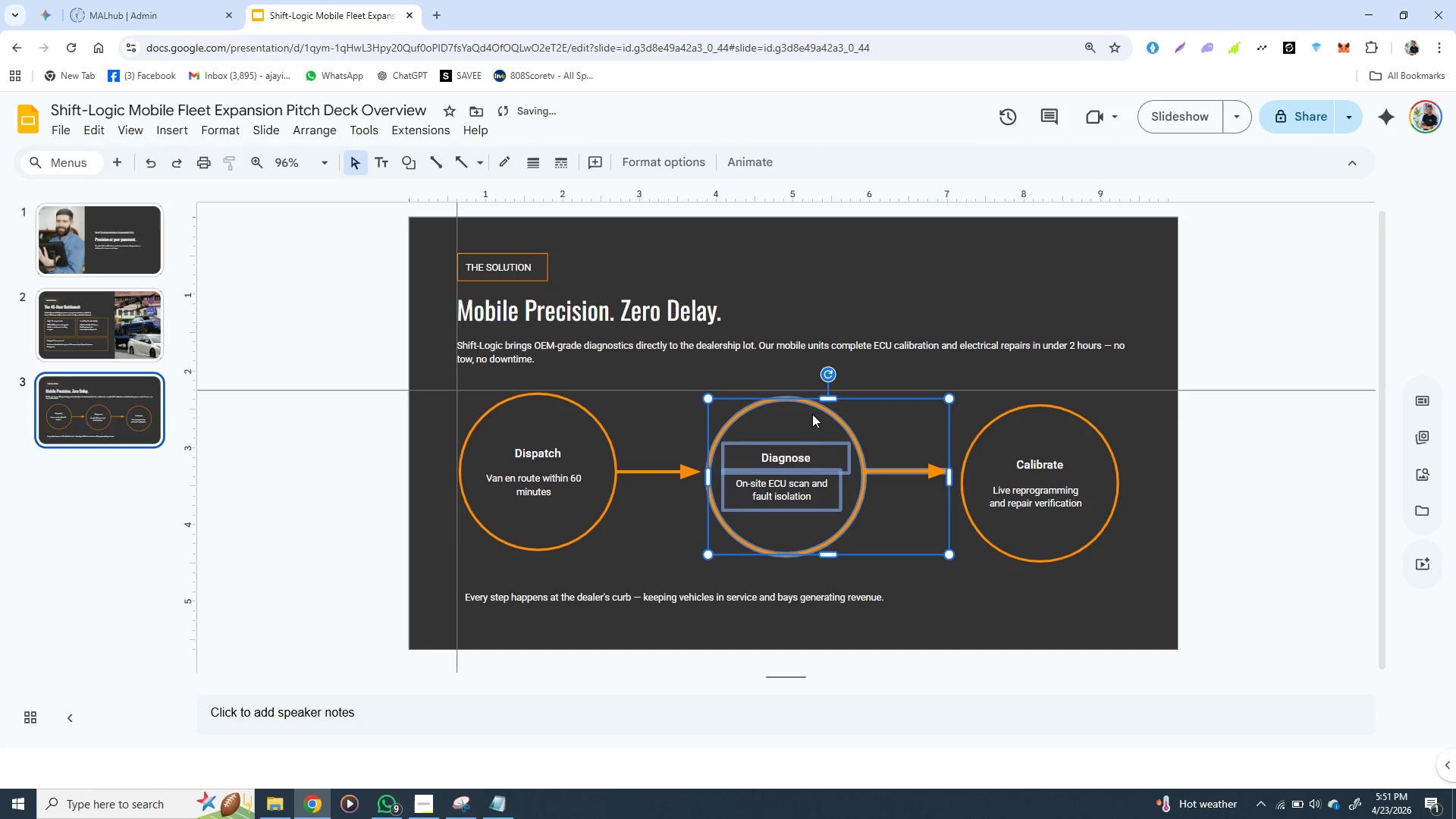 
hold_key(key=ArrowUp, duration=0.62)
 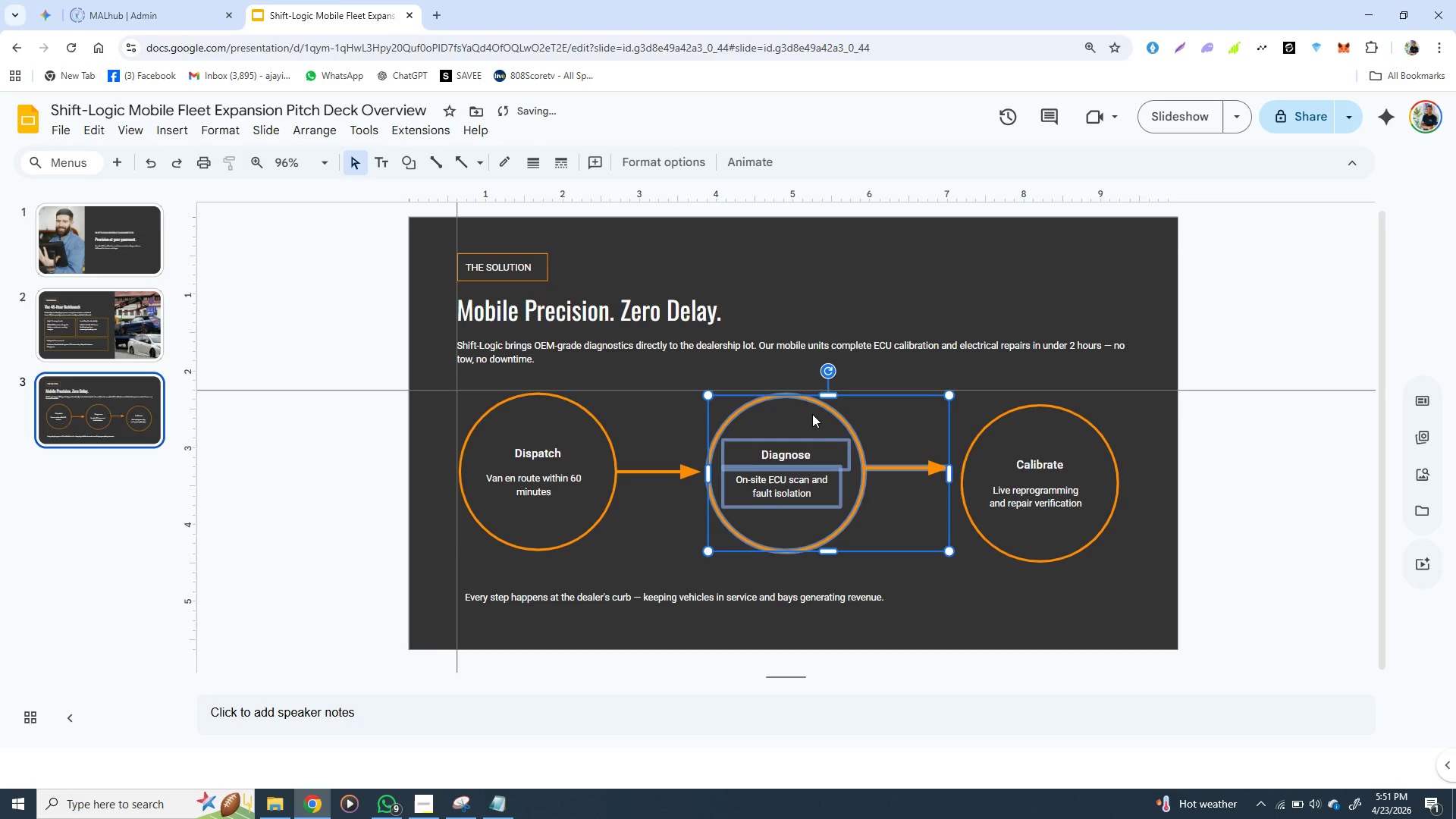 
key(ArrowUp)
 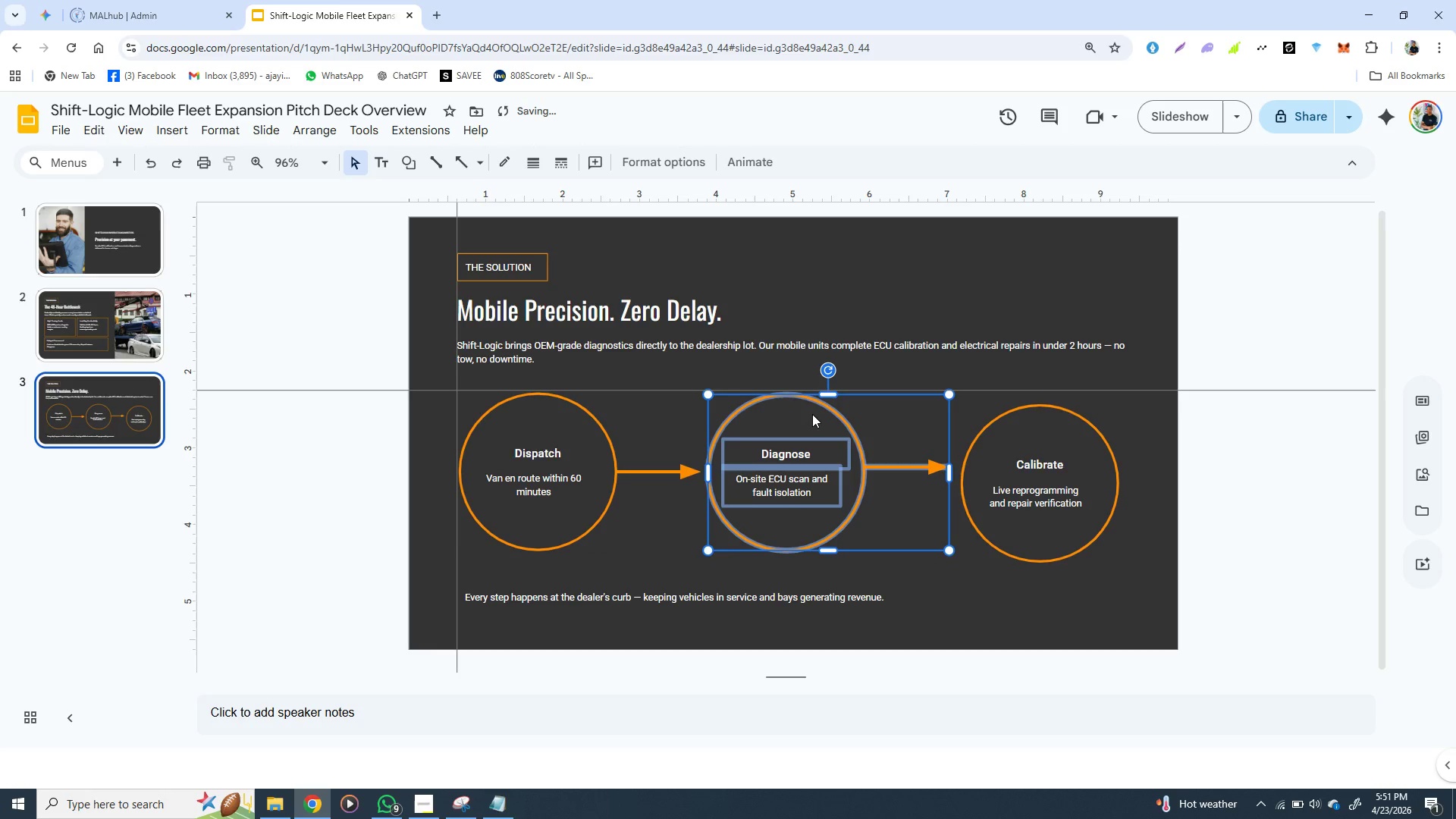 
key(ArrowUp)
 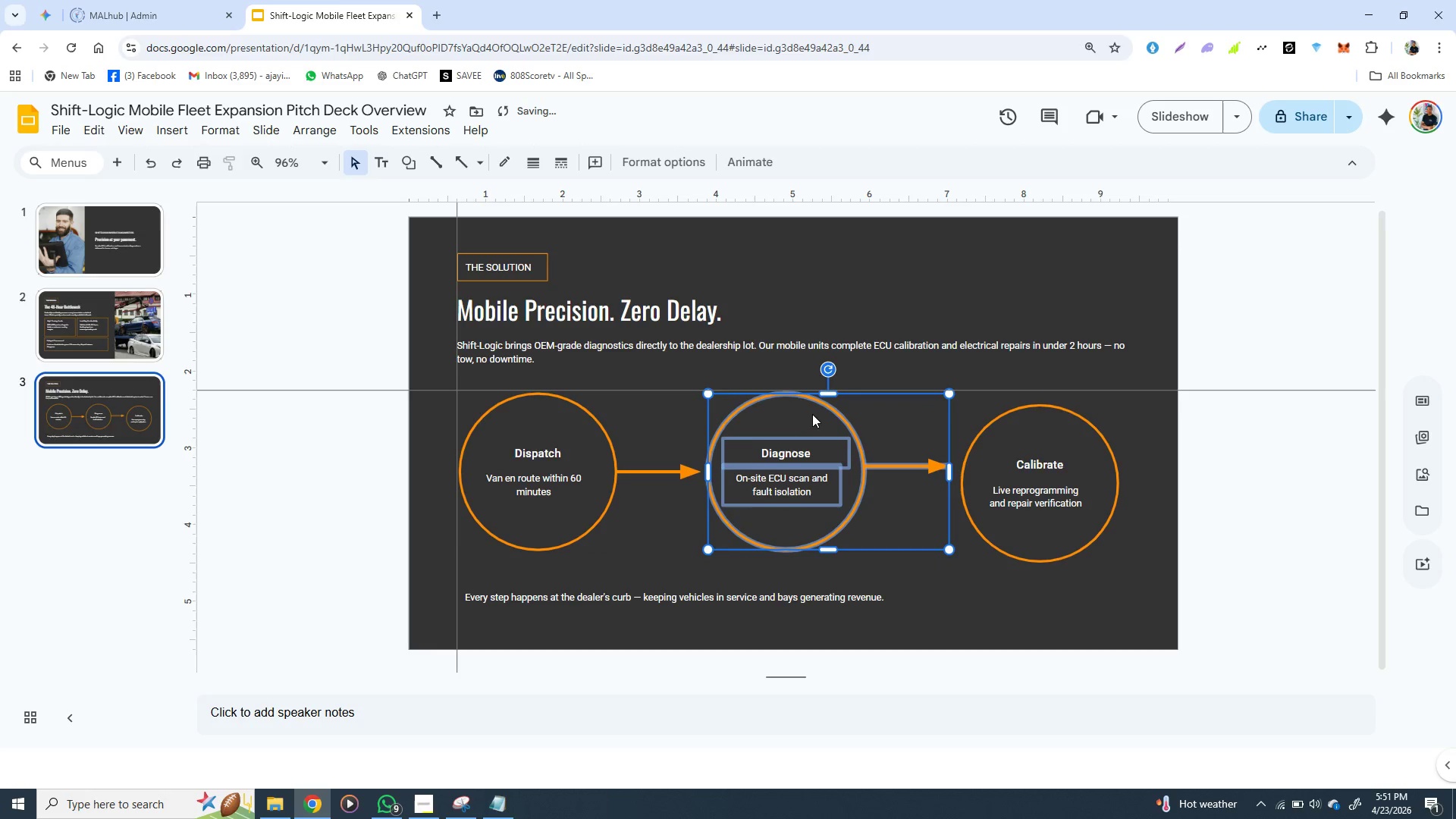 
key(ArrowUp)
 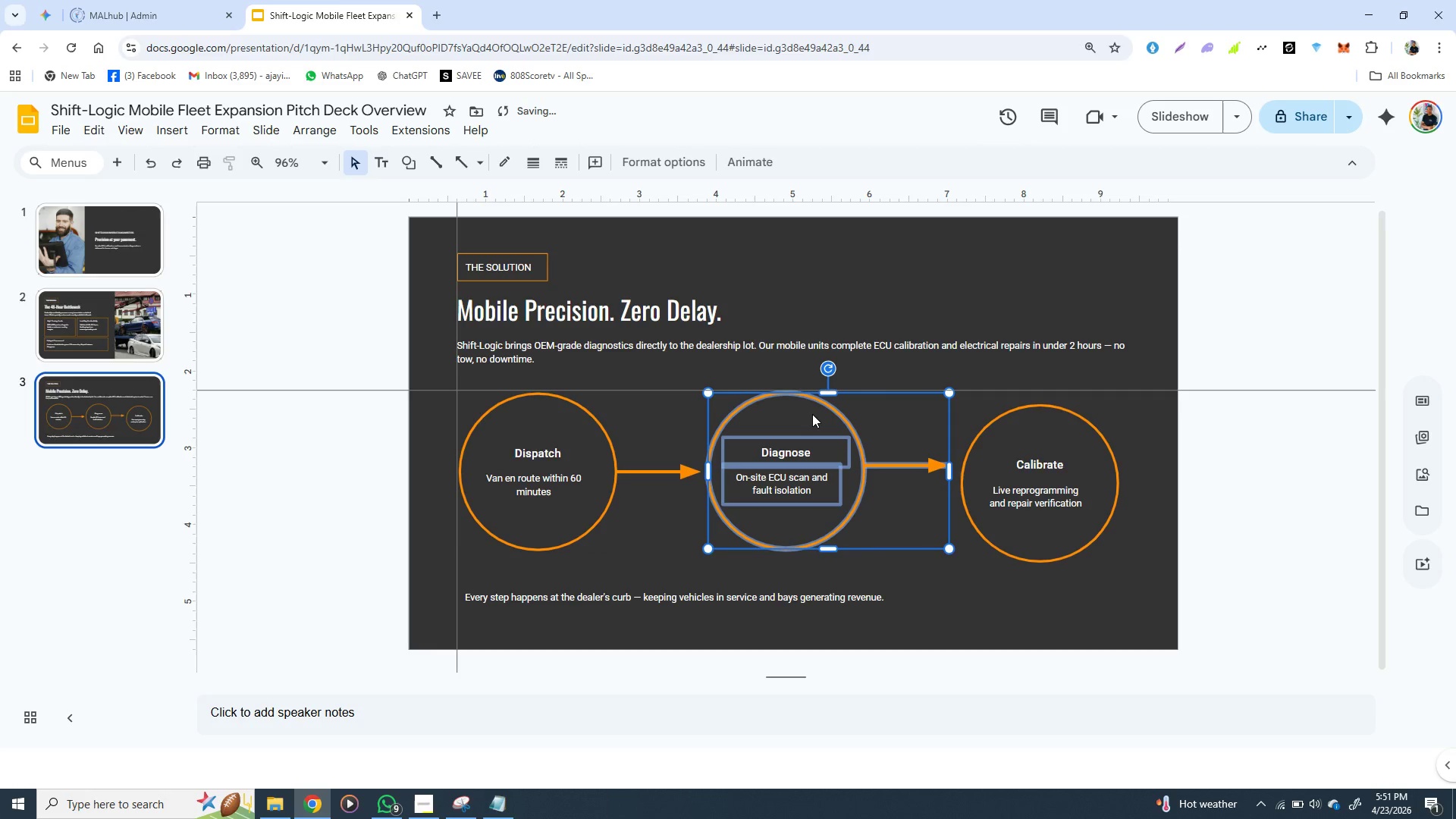 
key(ArrowUp)
 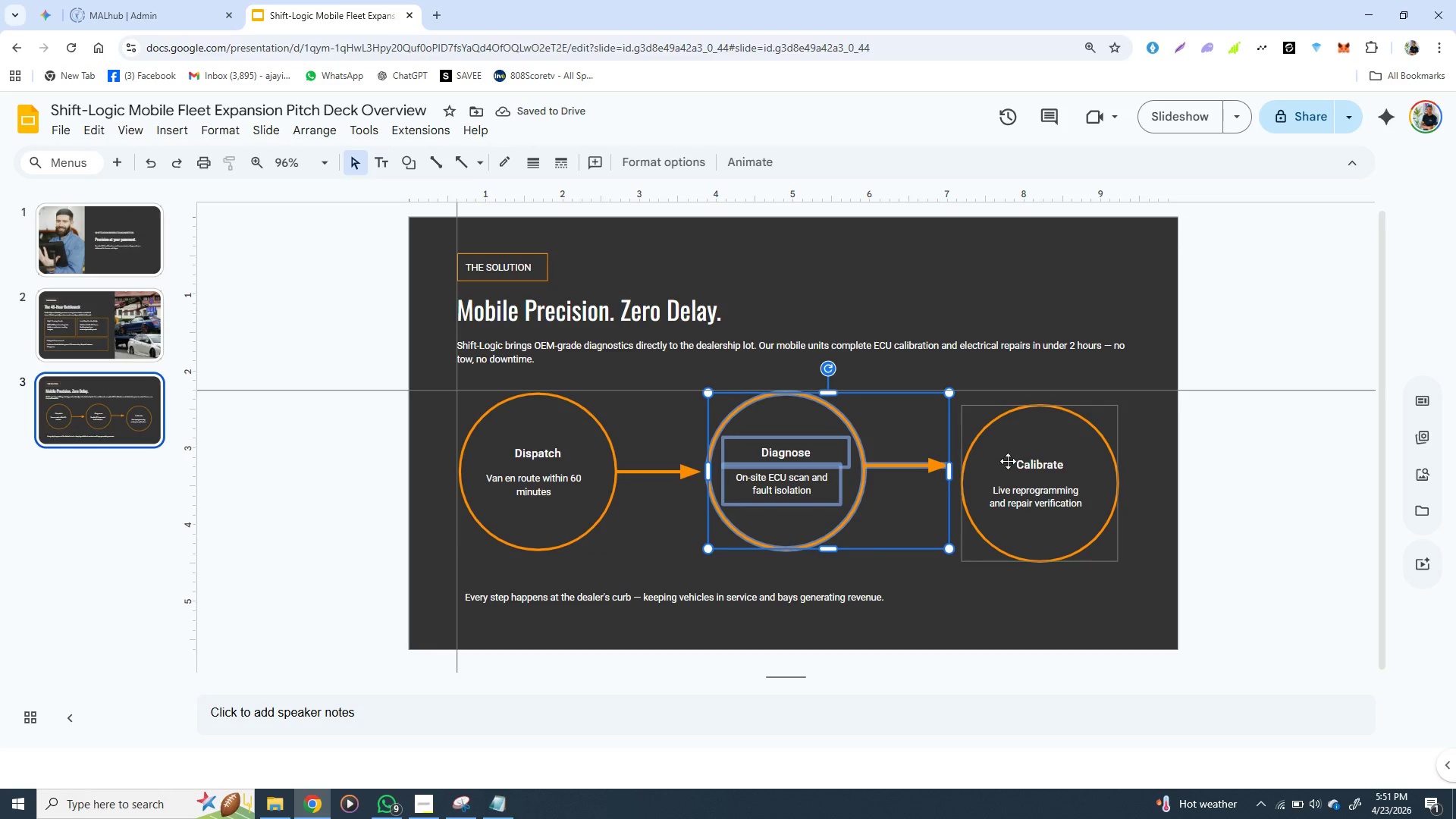 
wait(5.94)
 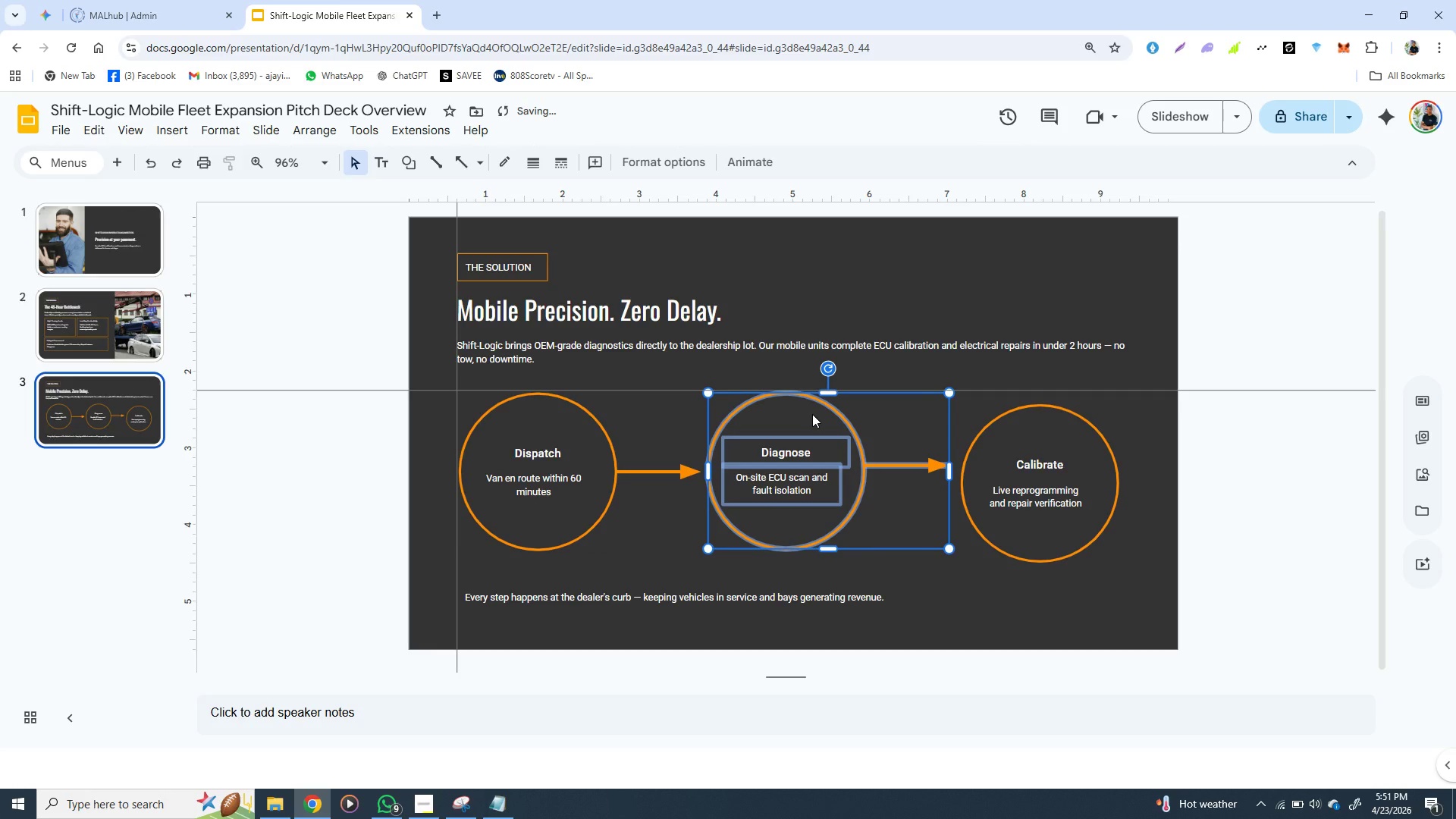 
left_click([1038, 410])
 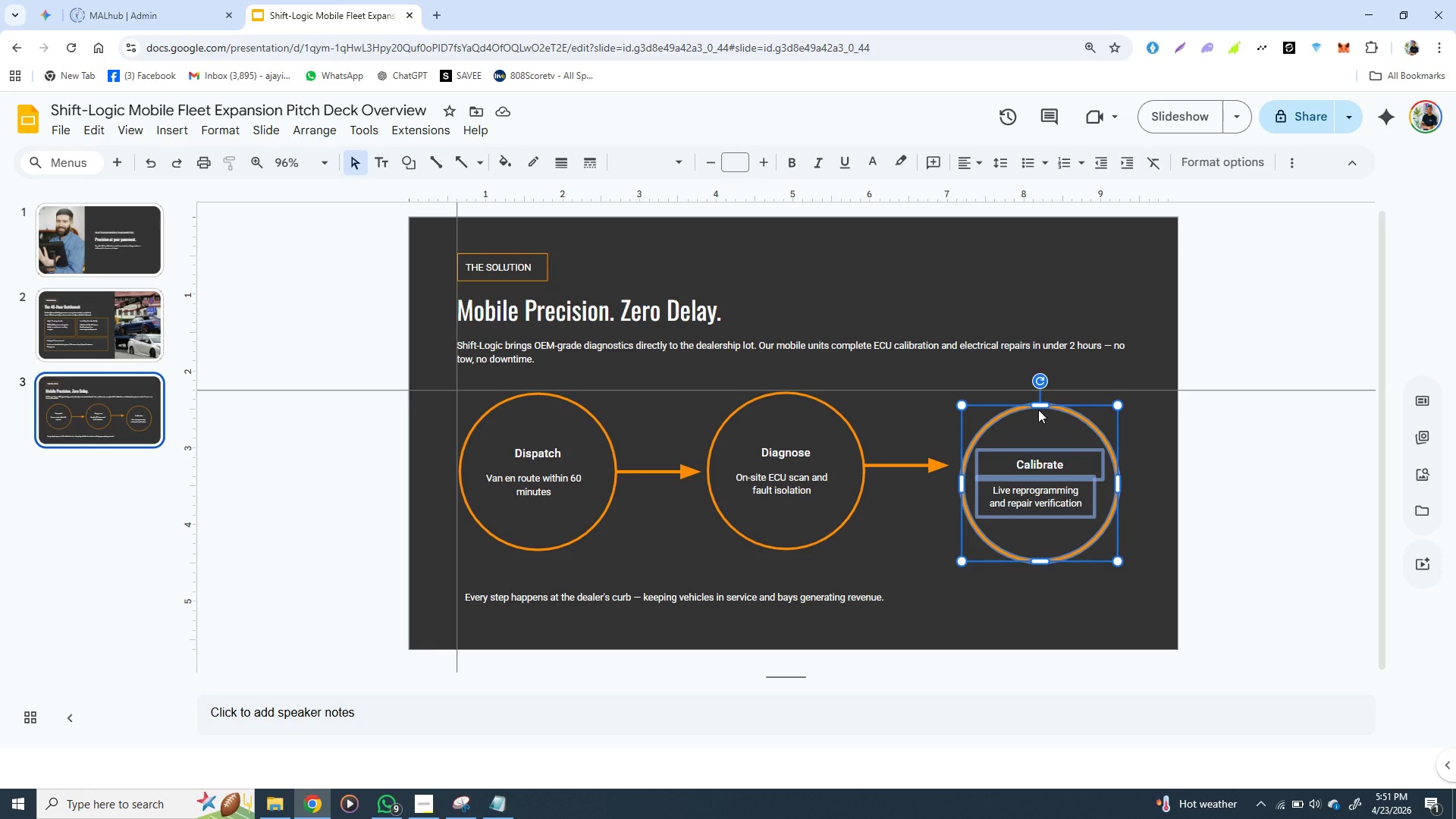 
hold_key(key=ArrowUp, duration=0.94)
 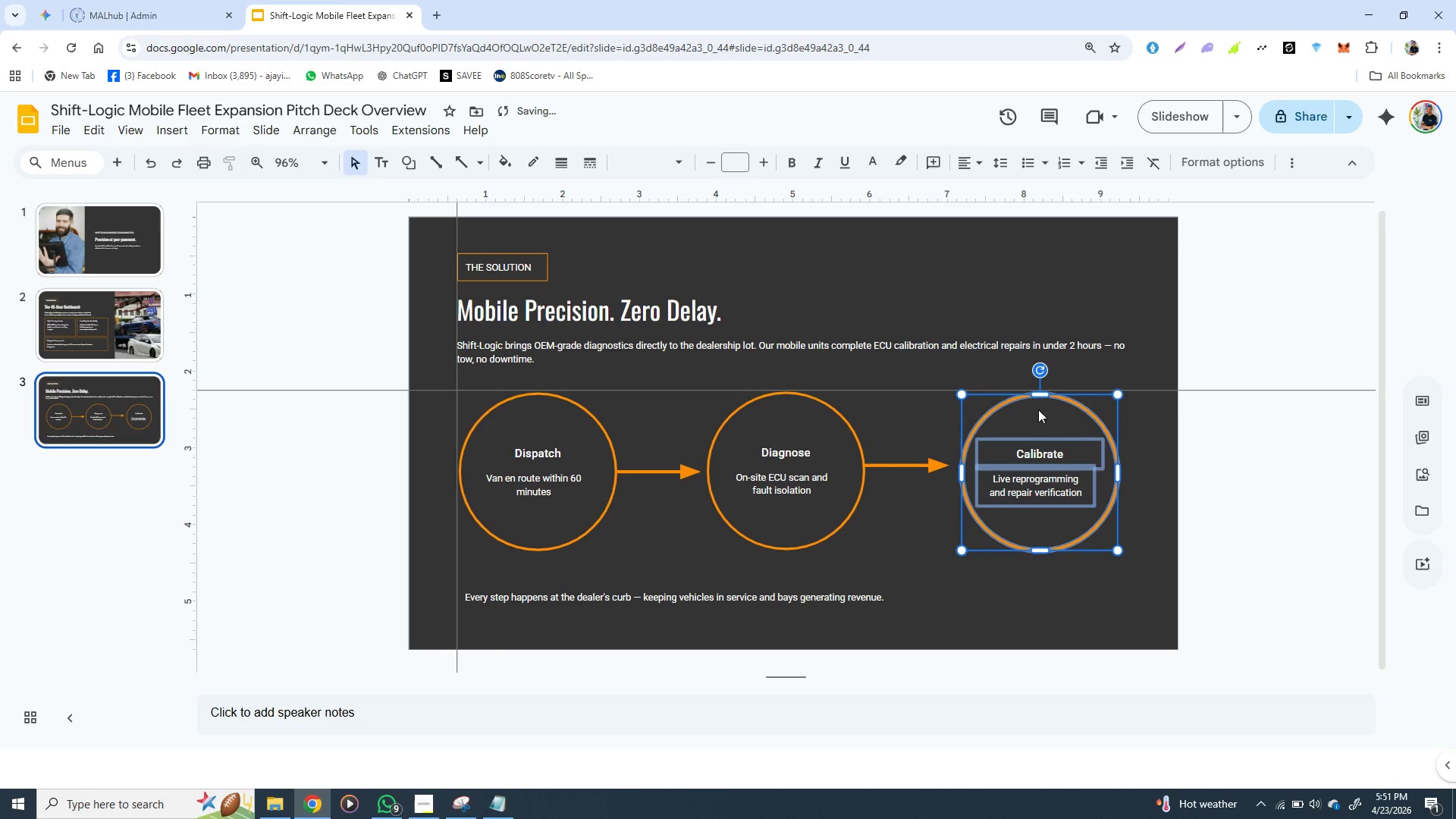 
key(ArrowUp)
 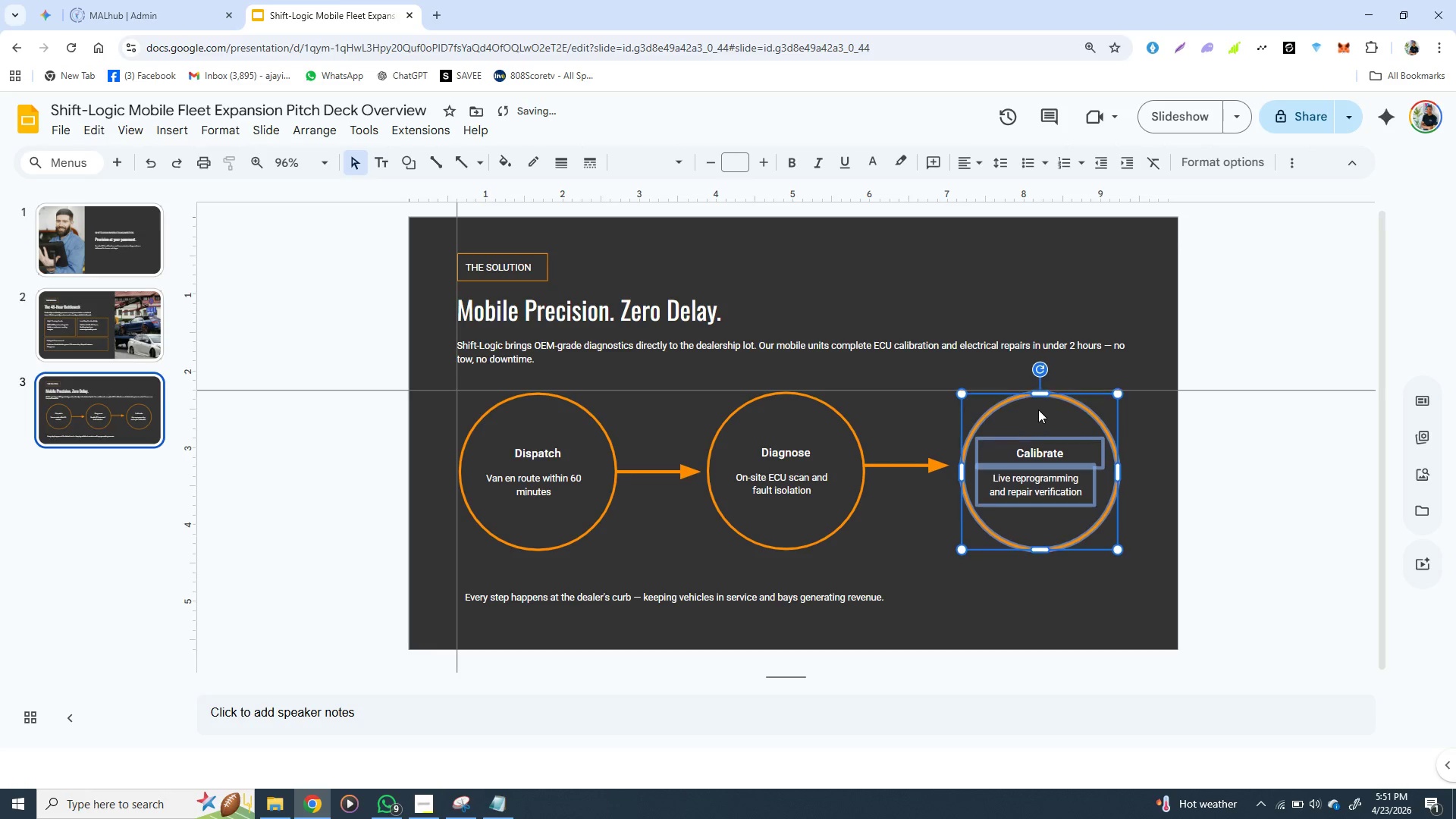 
key(ArrowUp)
 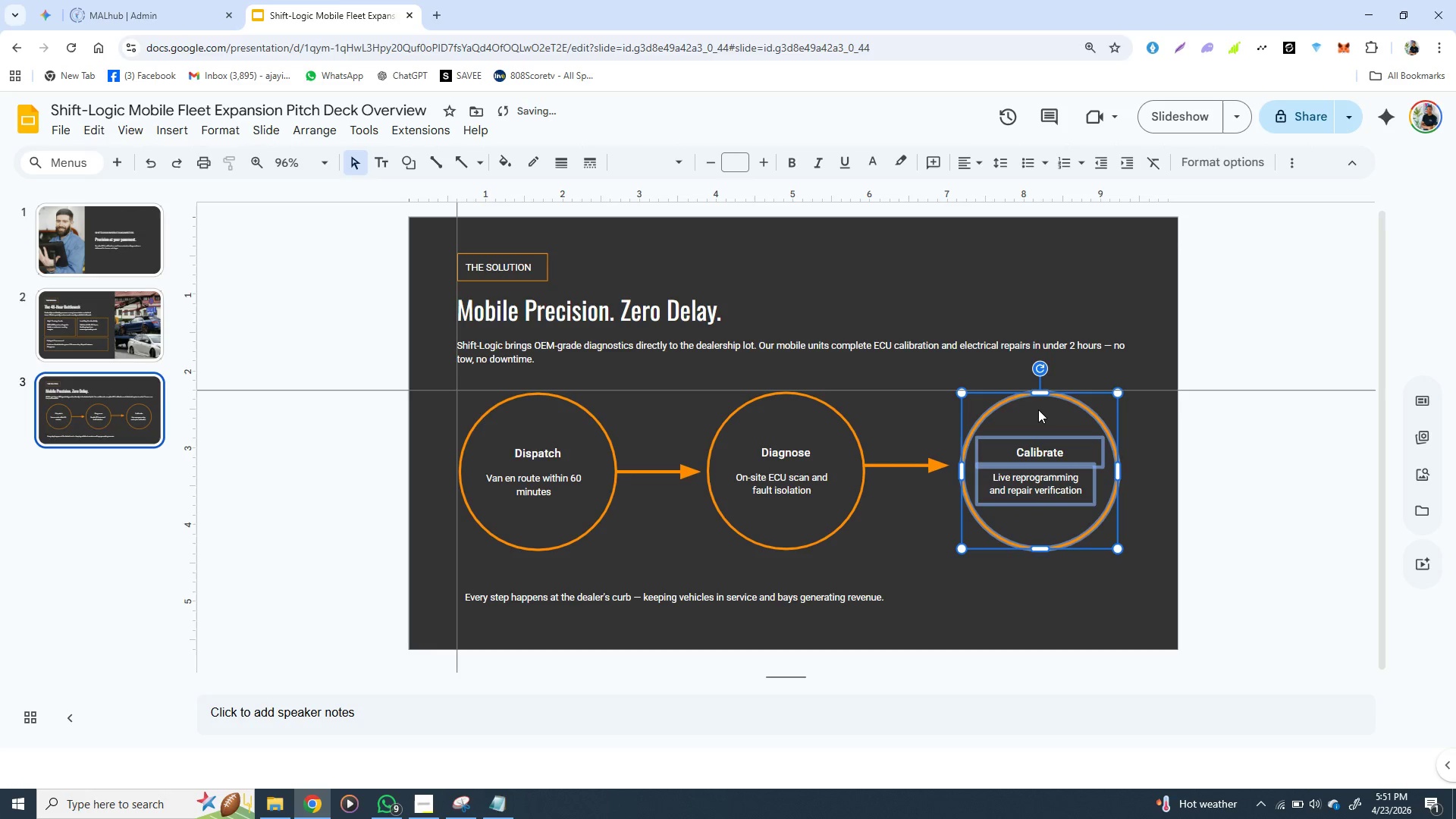 
key(ArrowUp)
 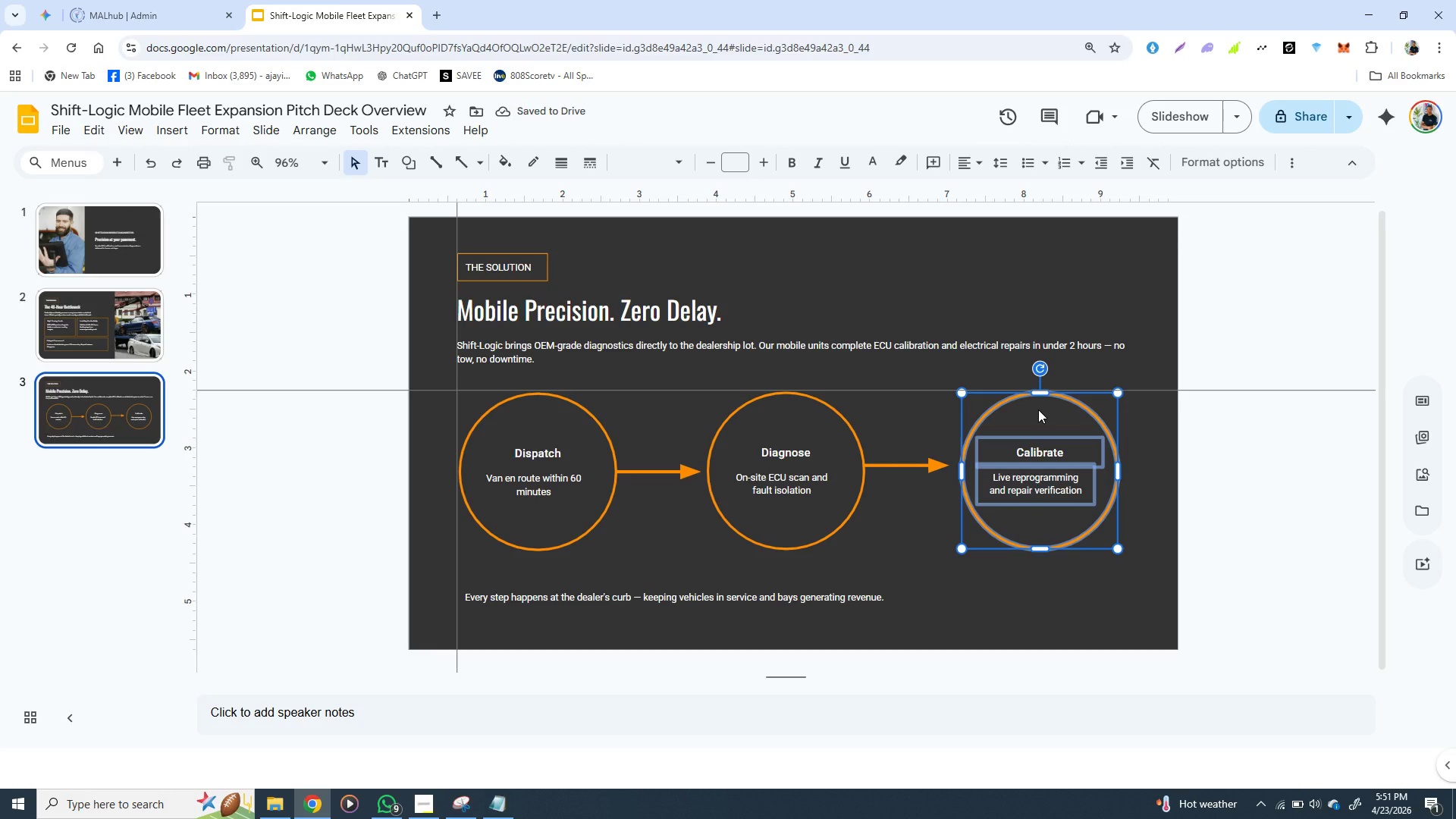 
left_click([893, 529])
 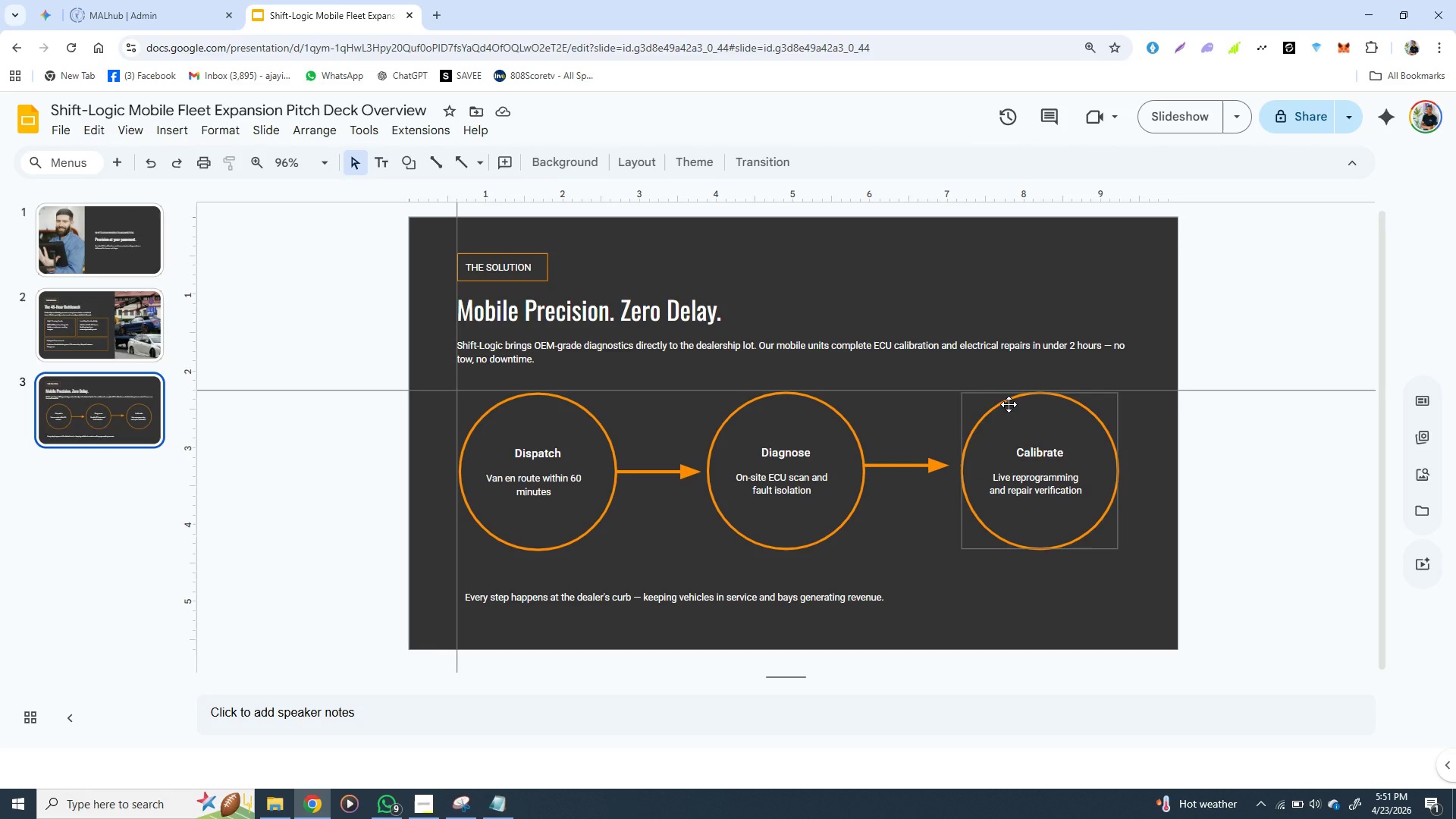 
left_click([1008, 403])
 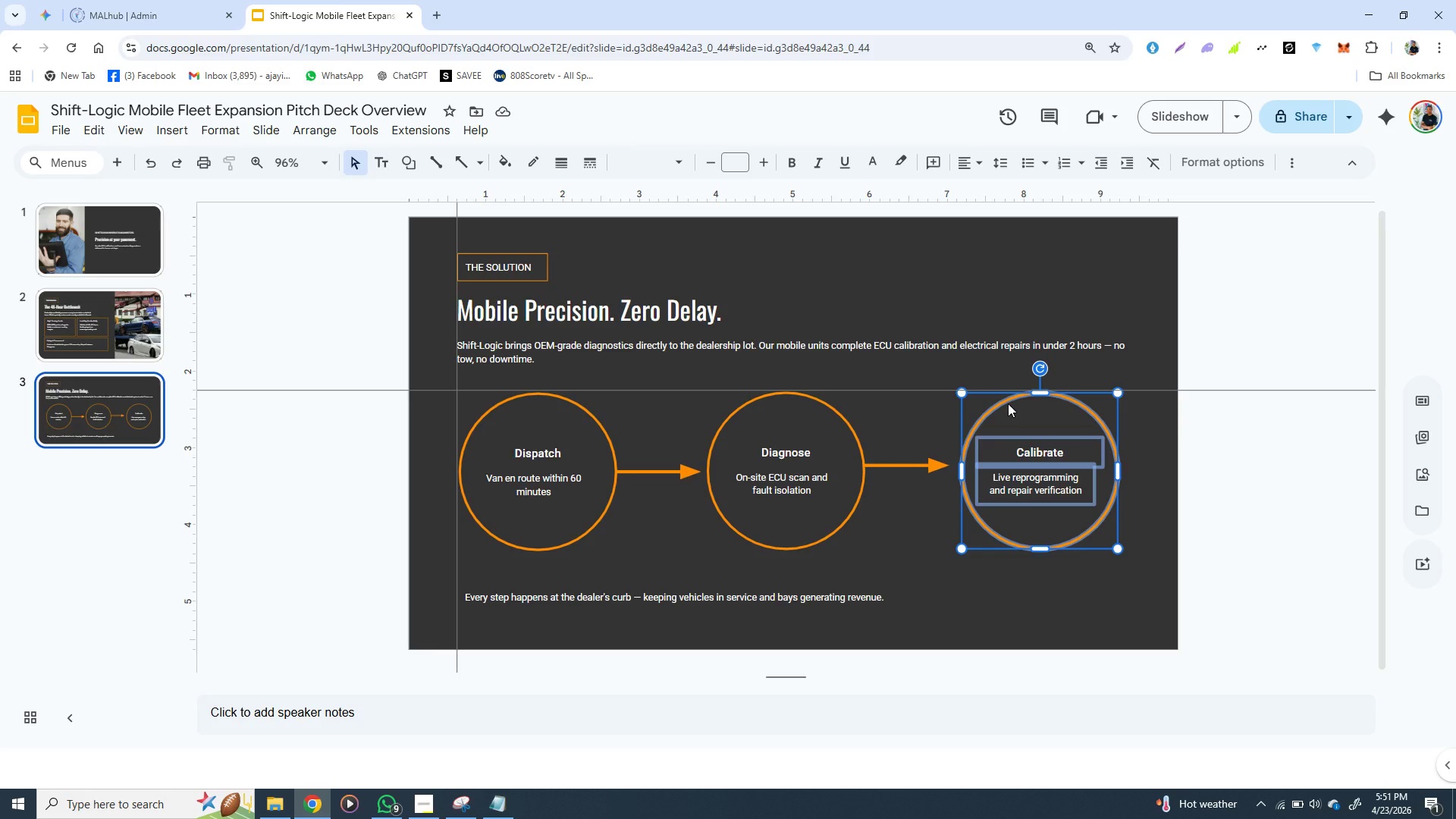 
key(ArrowLeft)
 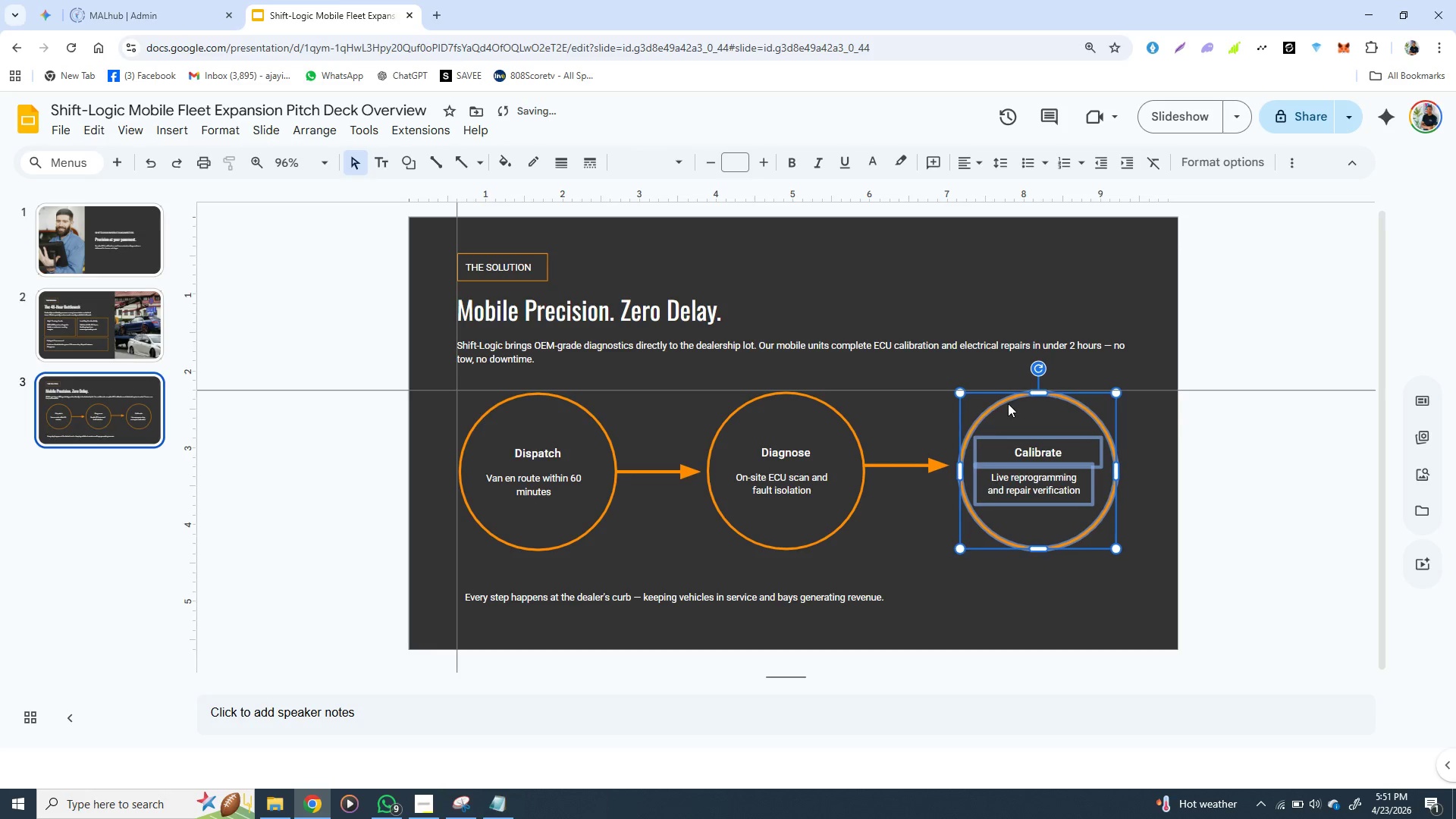 
key(ArrowLeft)
 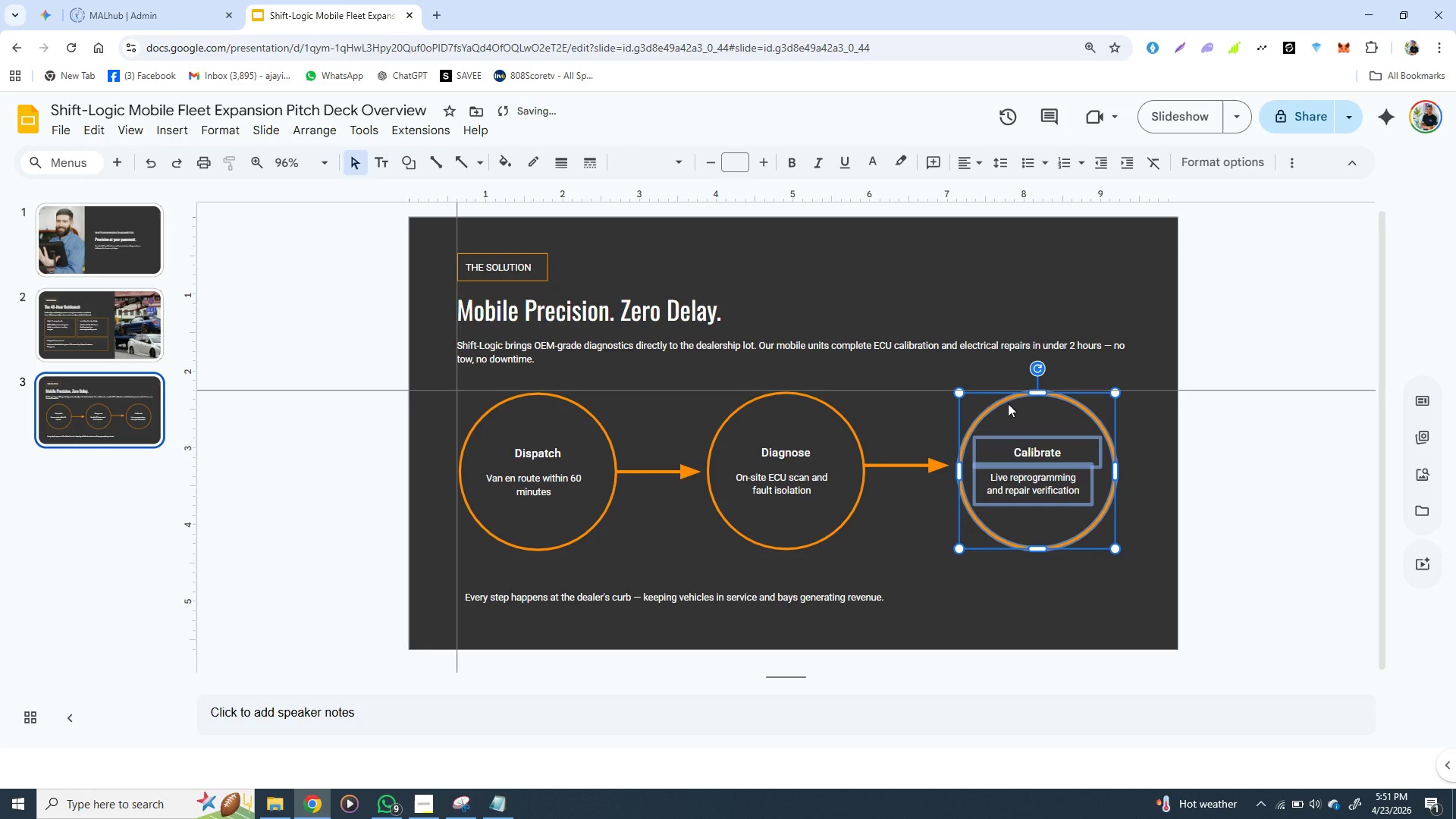 
key(ArrowLeft)
 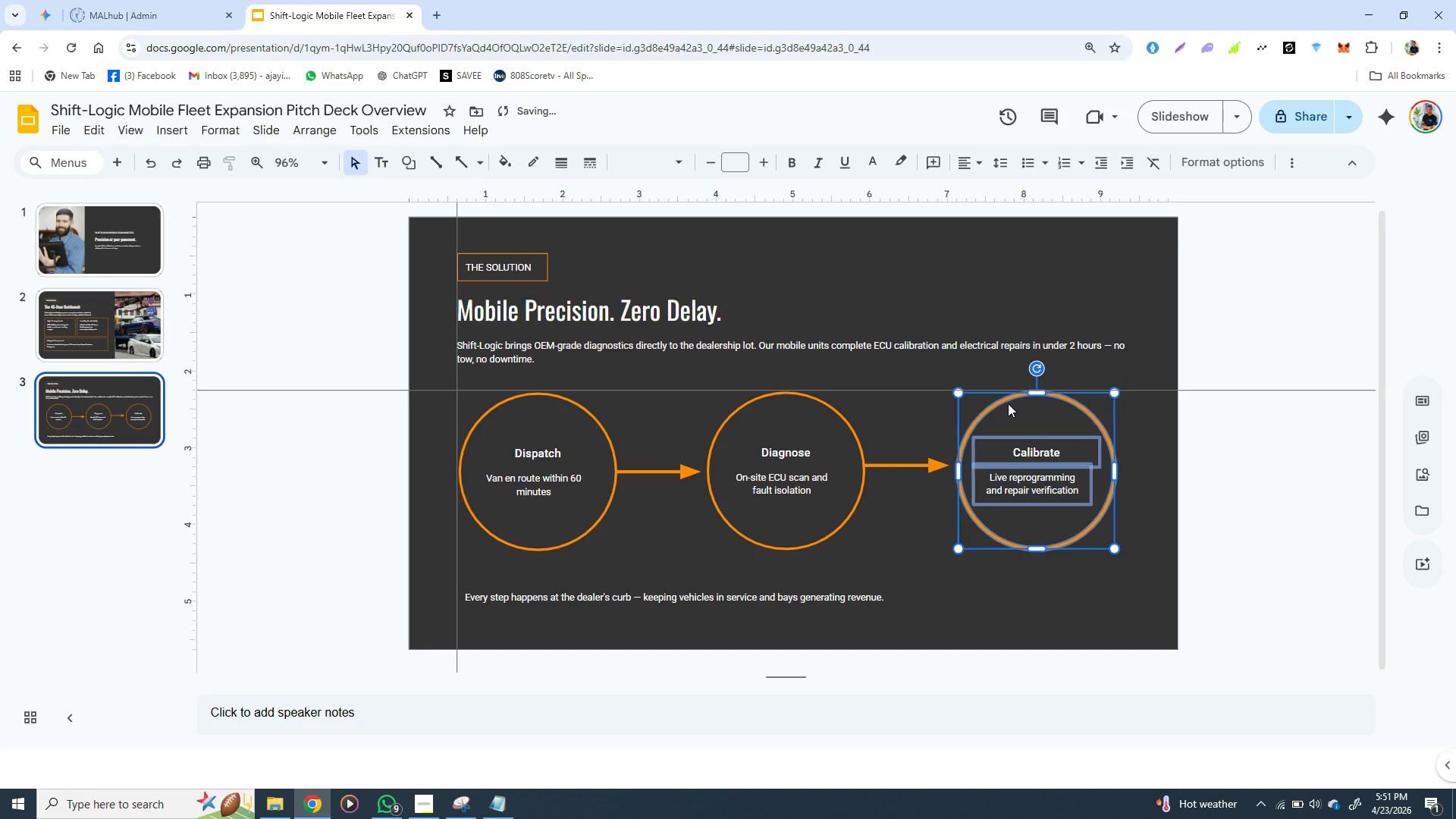 
key(ArrowLeft)
 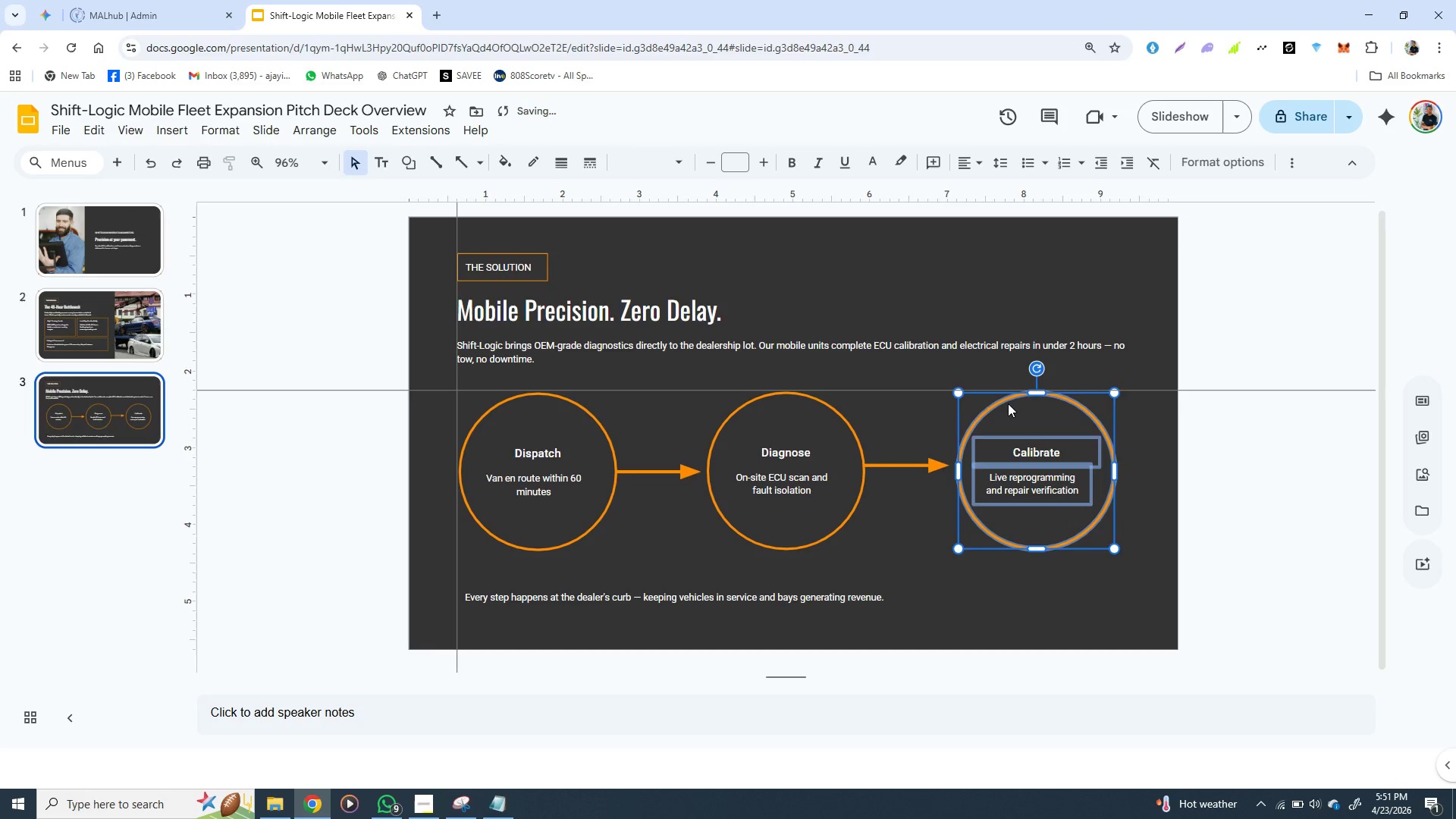 
key(ArrowLeft)
 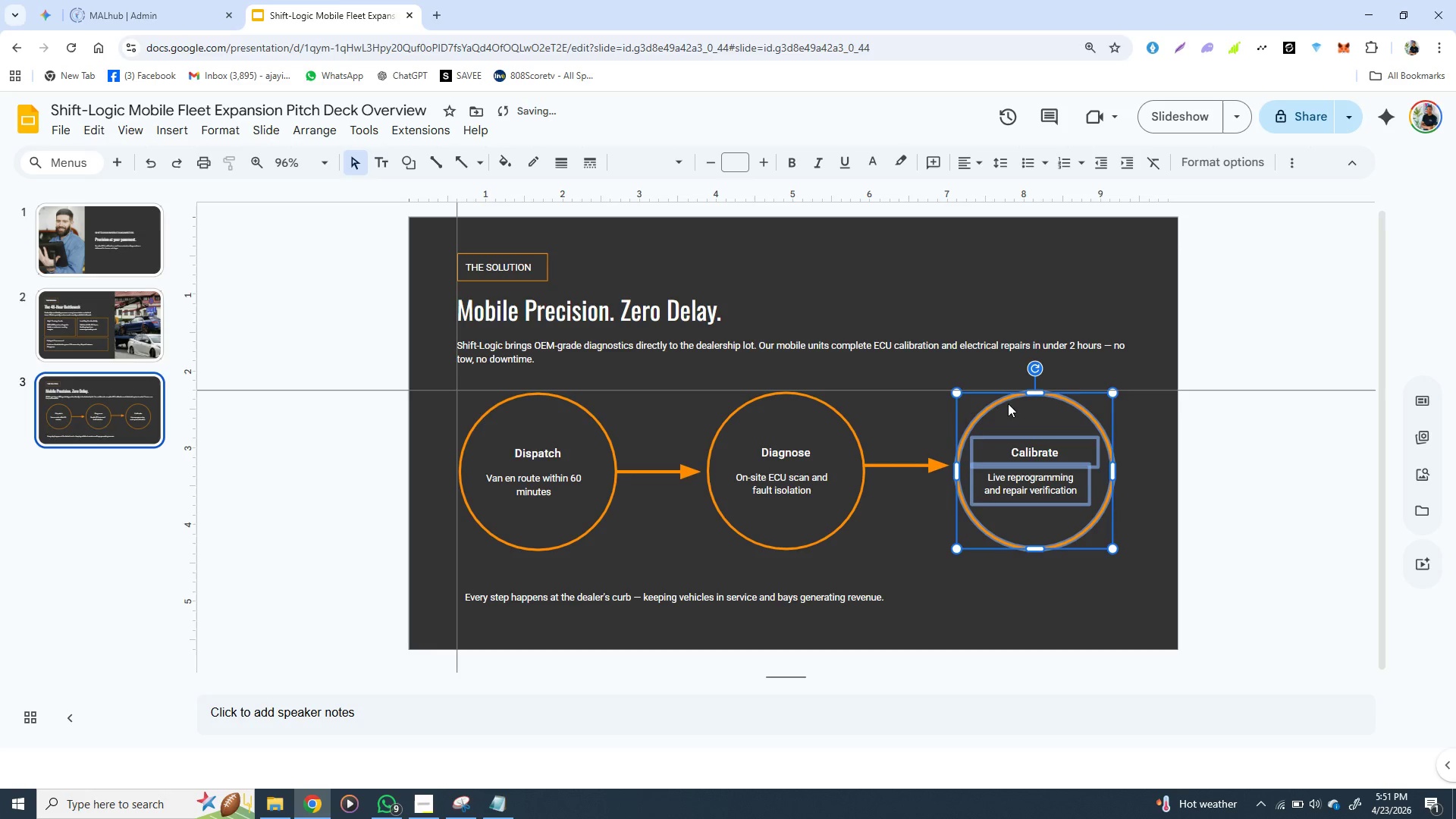 
key(ArrowLeft)
 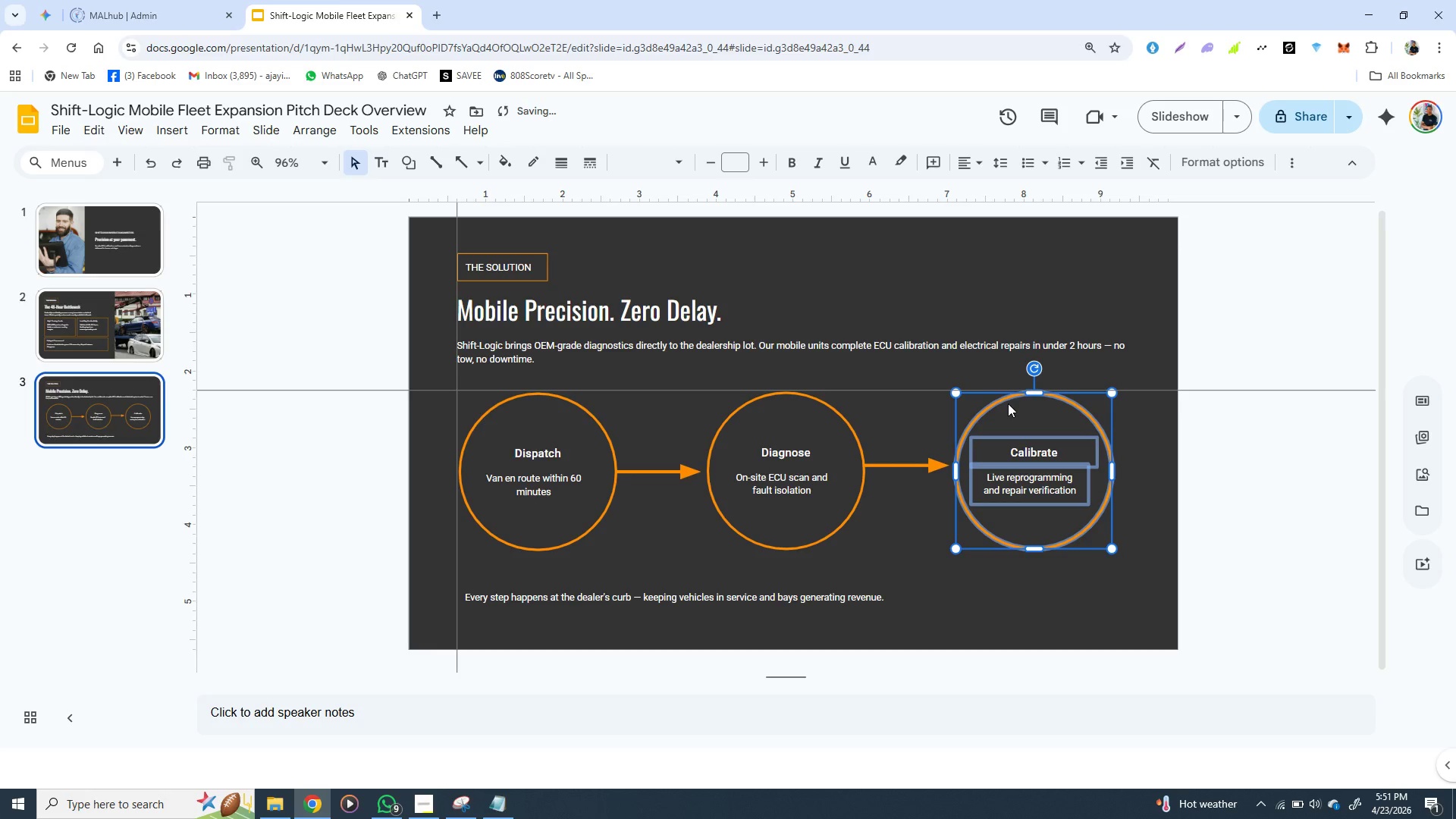 
key(ArrowLeft)
 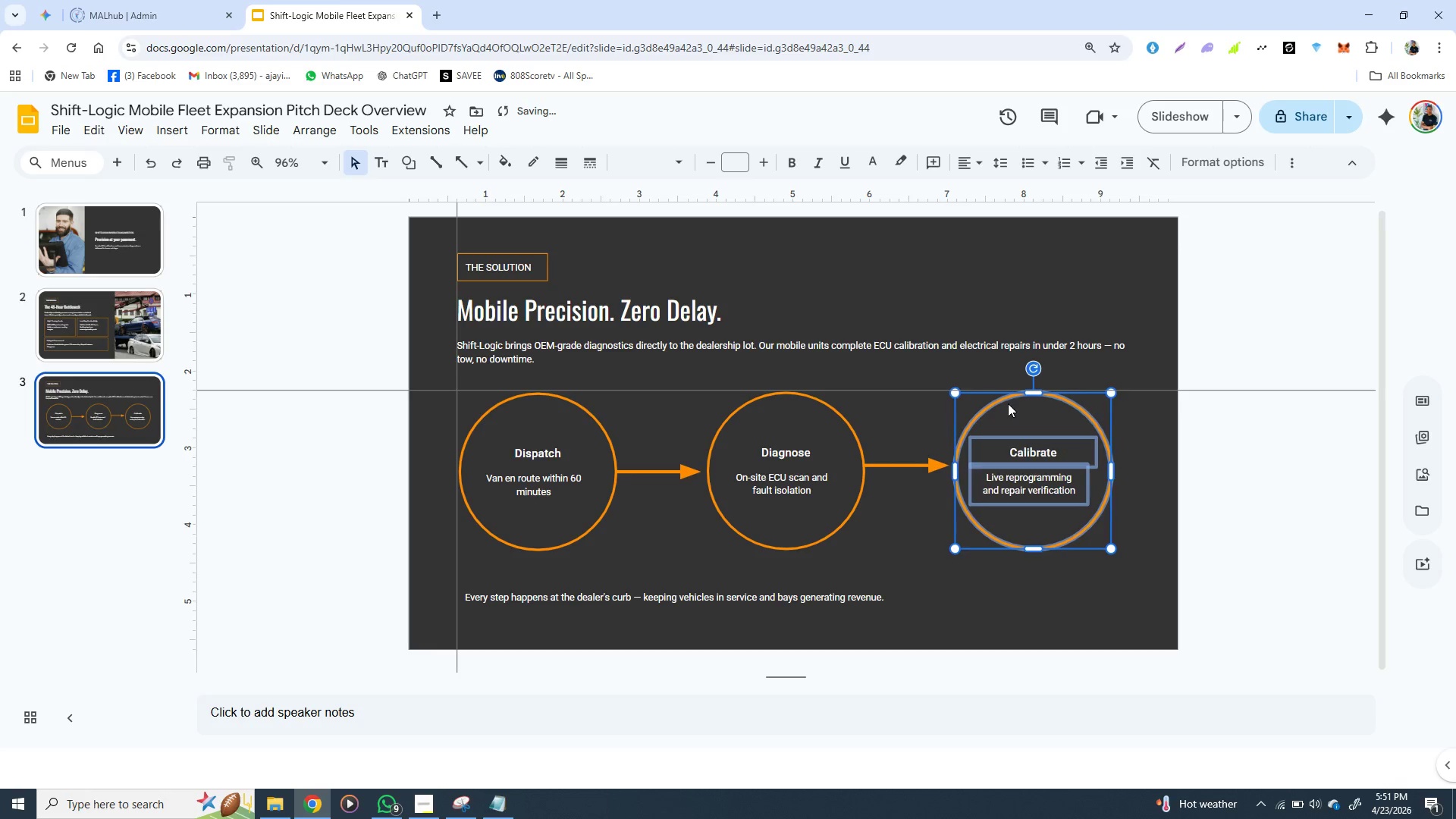 
key(ArrowLeft)
 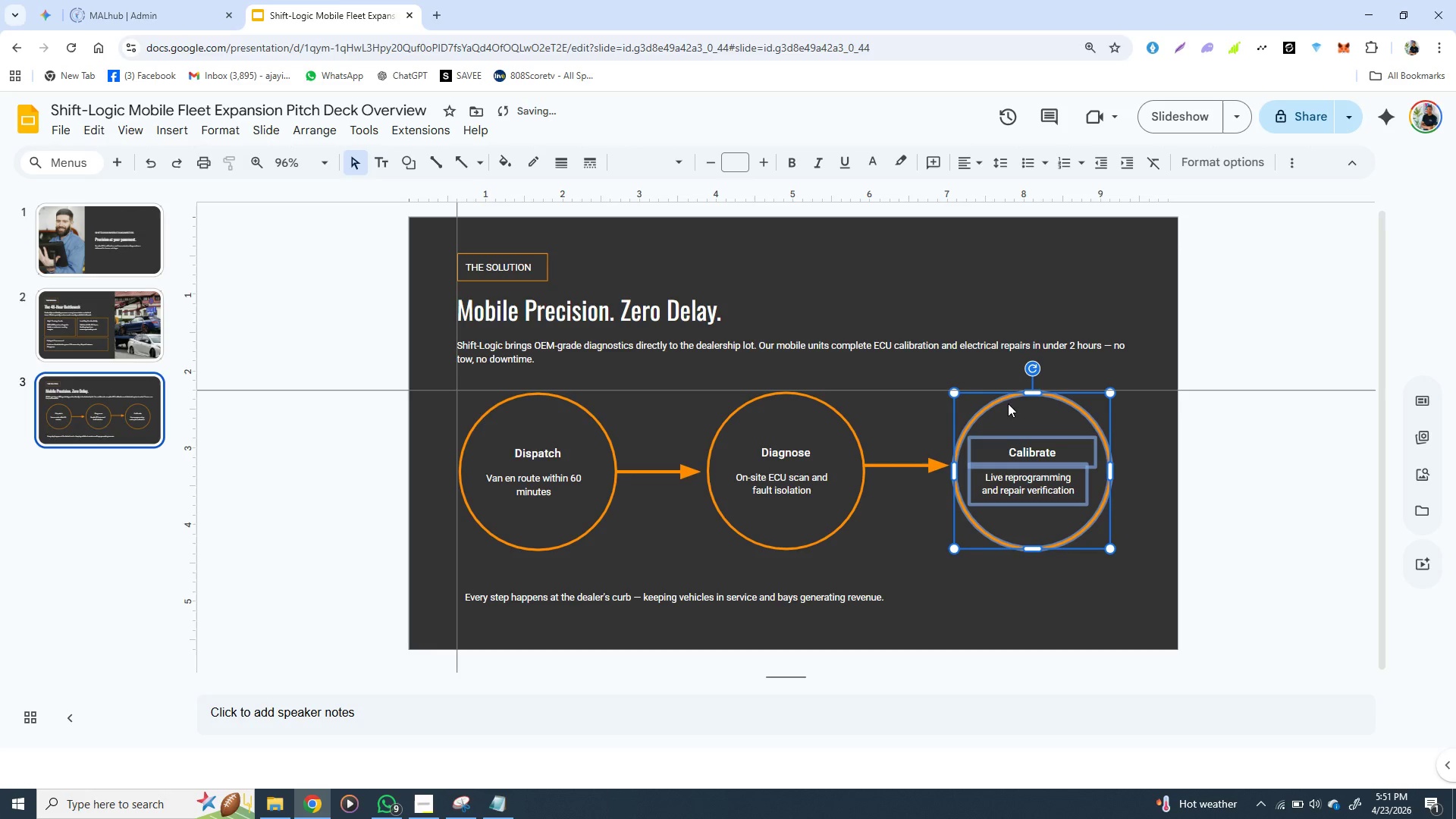 
key(ArrowLeft)
 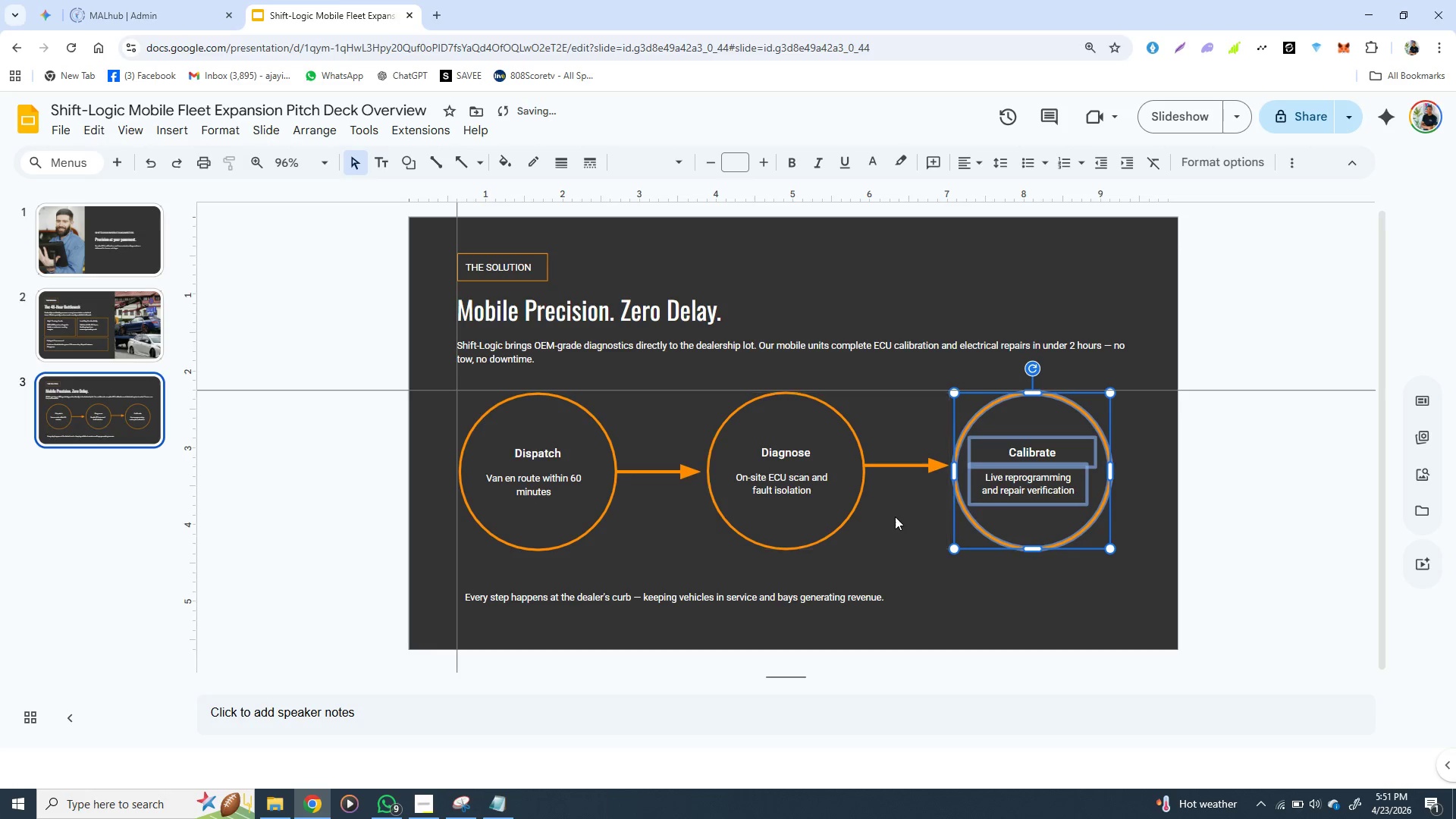 
left_click([896, 519])
 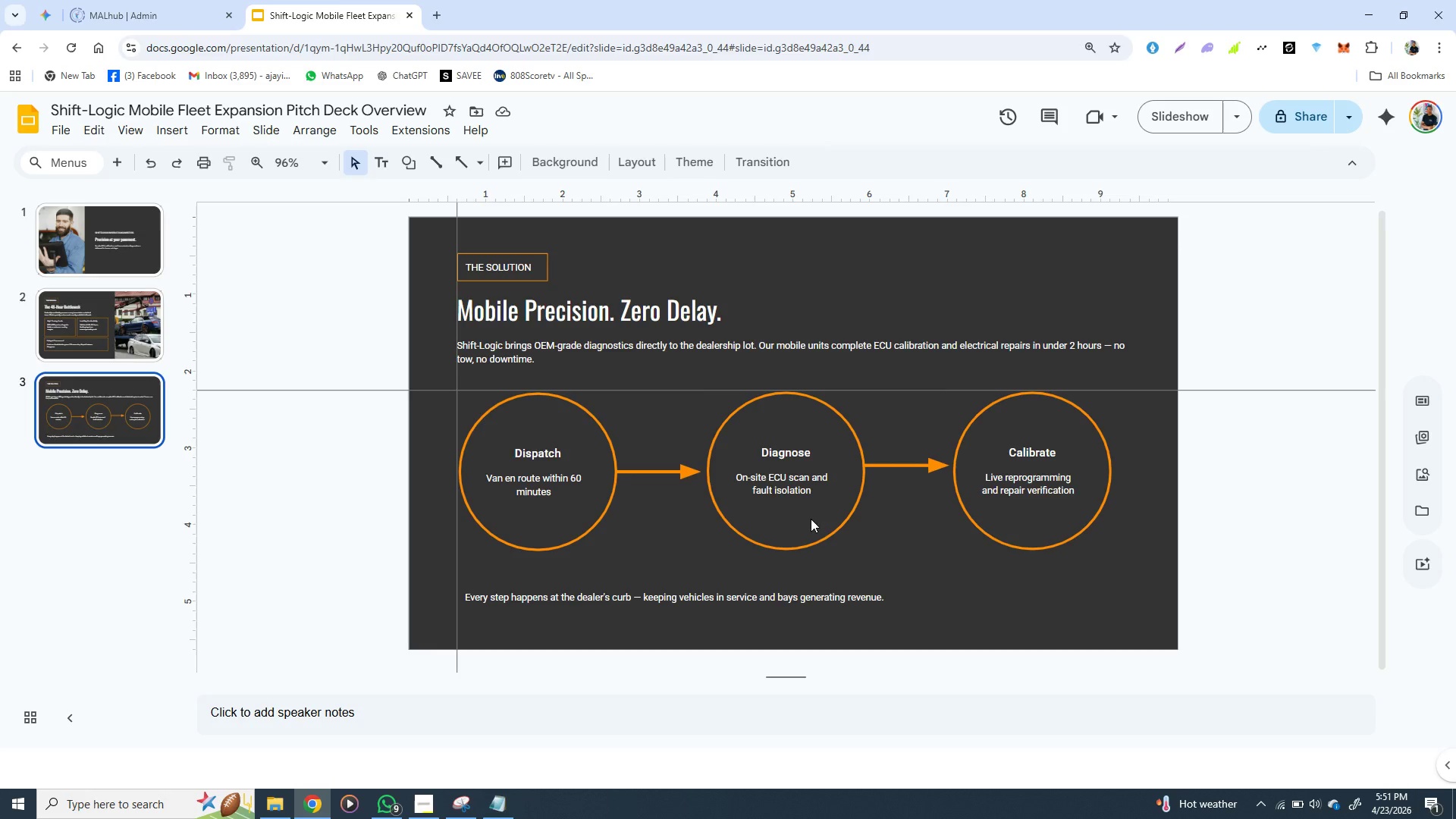 
wait(5.72)
 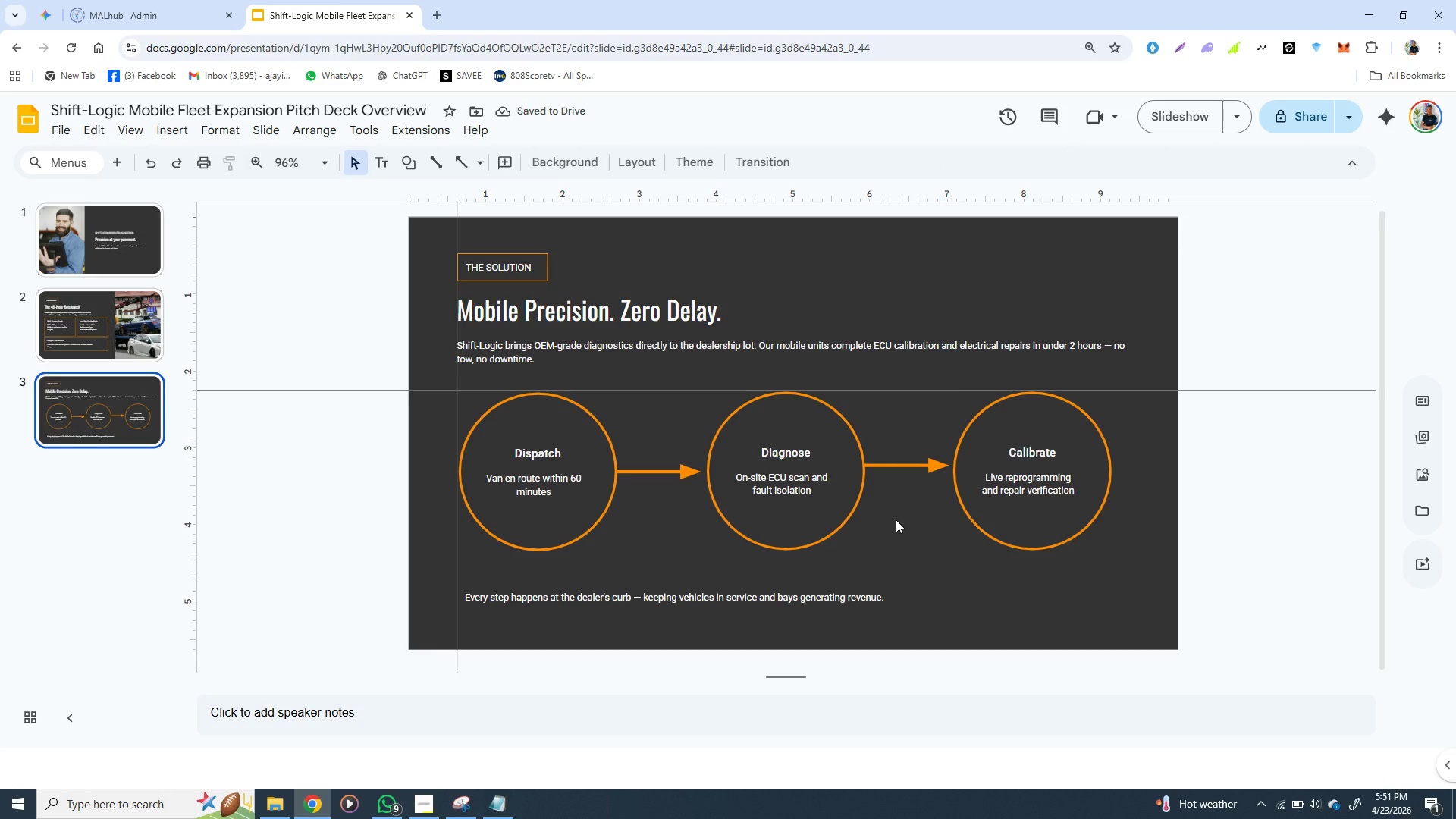 
left_click([607, 441])
 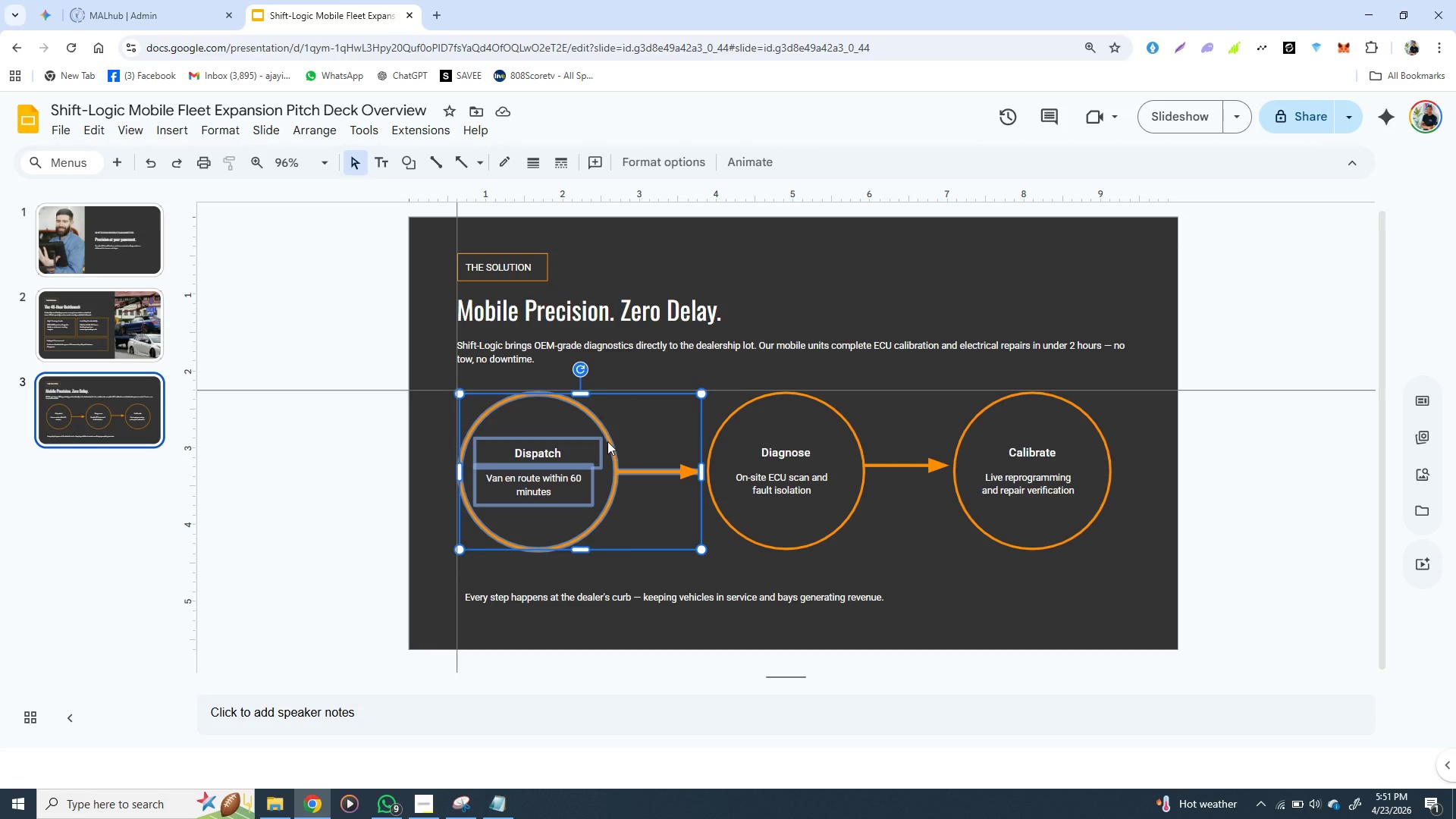 
hold_key(key=ShiftLeft, duration=1.53)
 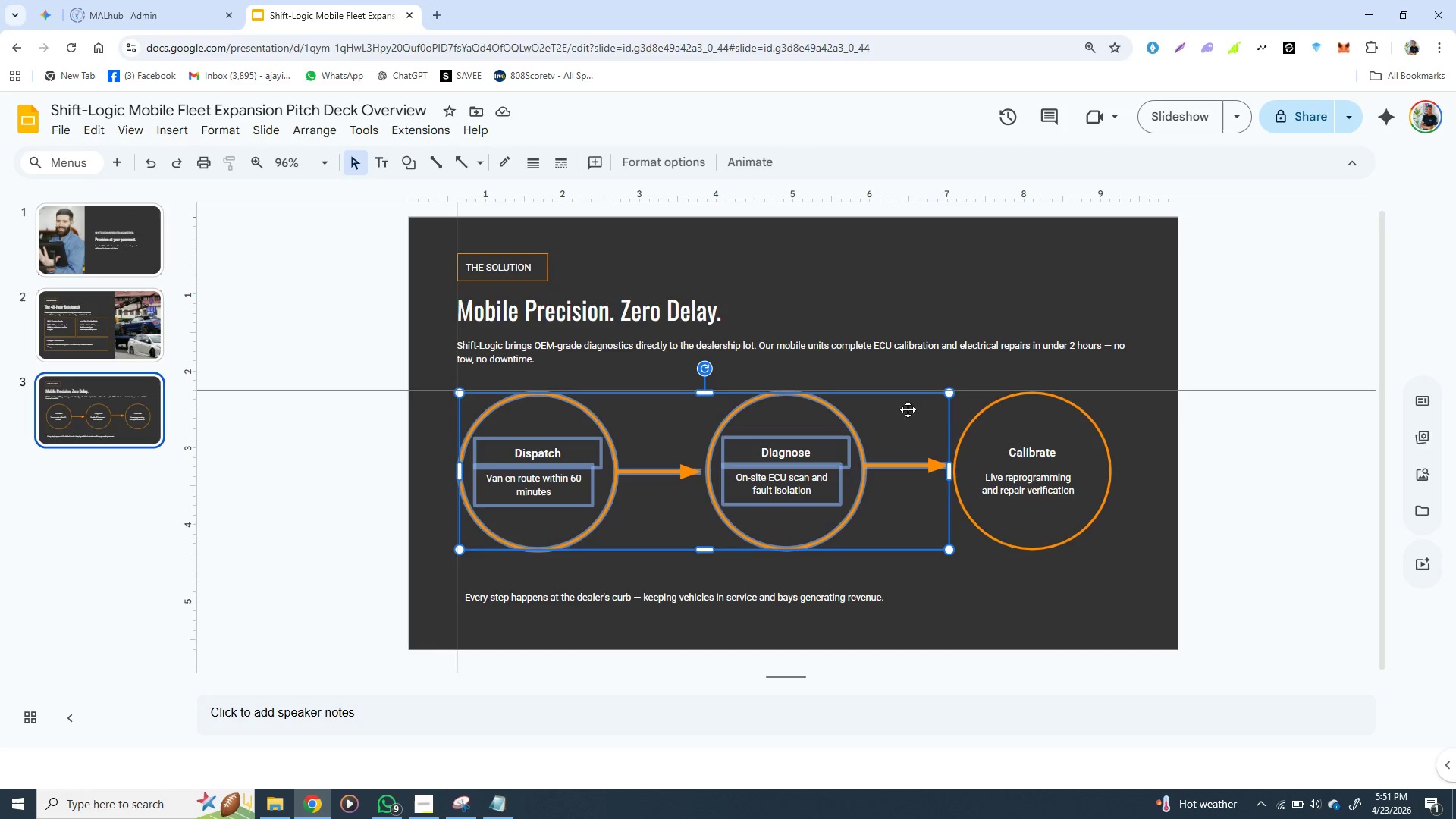 
hold_key(key=ShiftLeft, duration=1.5)
left_click([818, 402])
 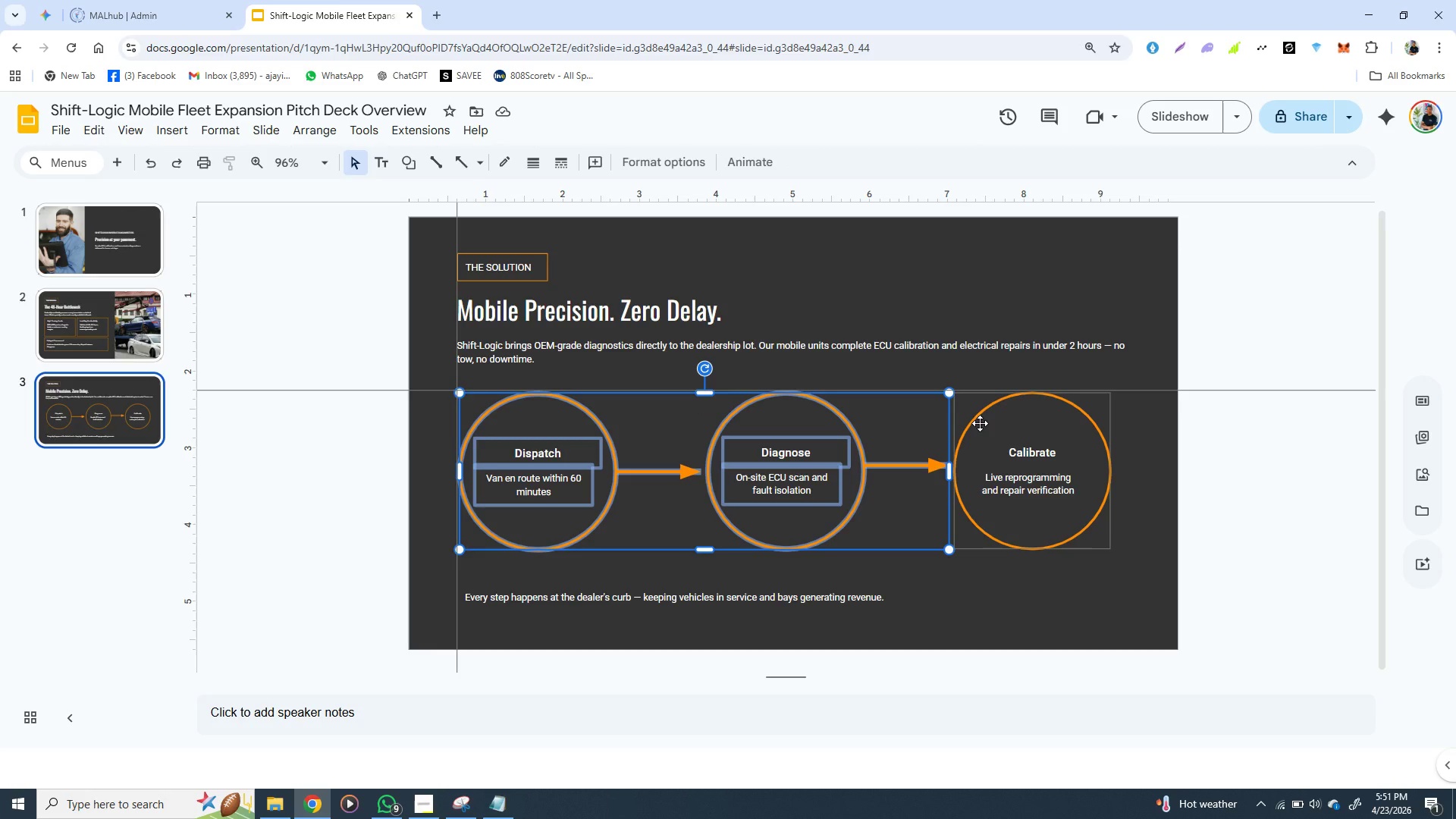 
hold_key(key=ShiftLeft, duration=0.78)
left_click([980, 423])
 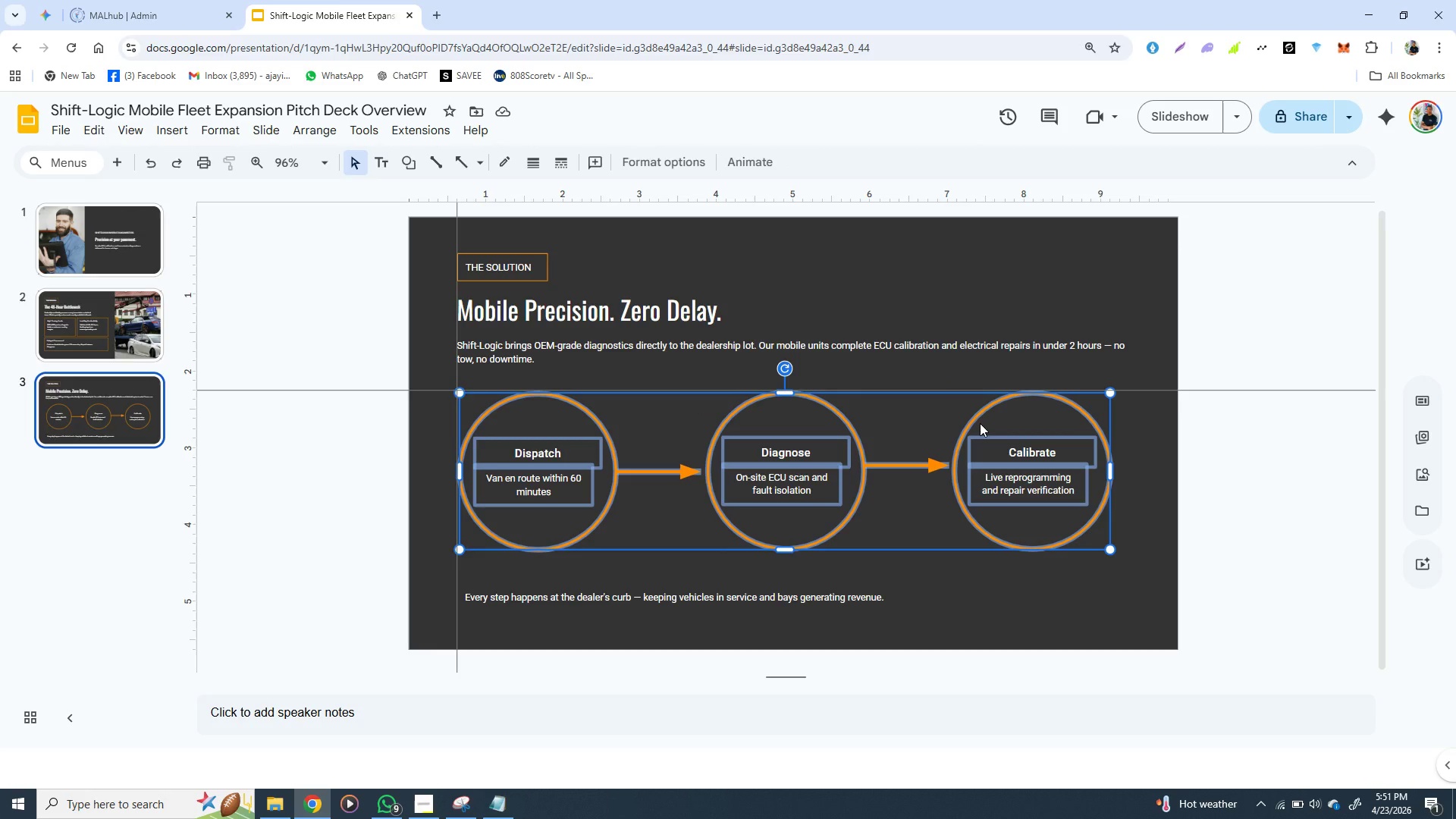 
right_click([980, 423])
 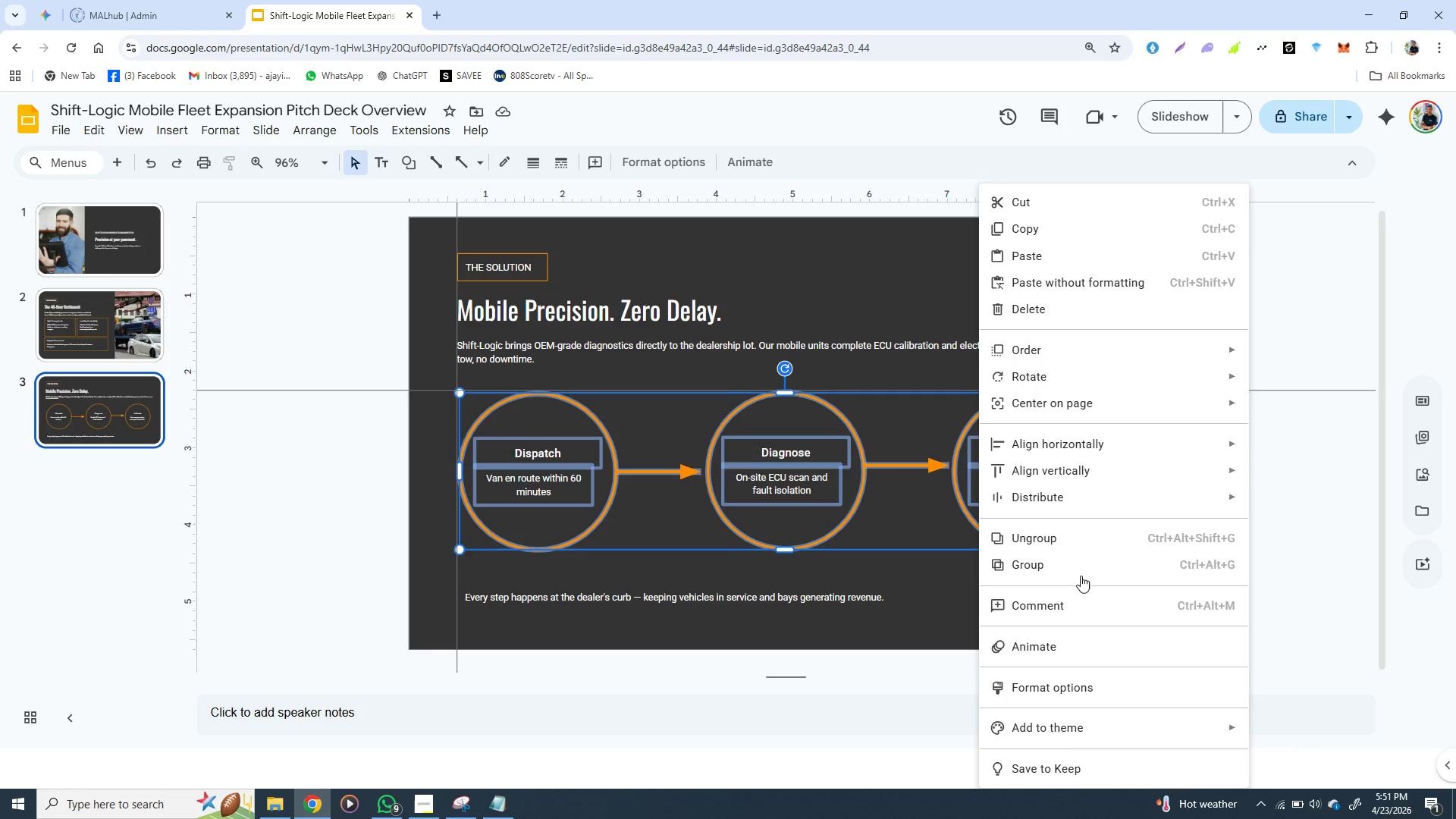 
left_click([1081, 568])
 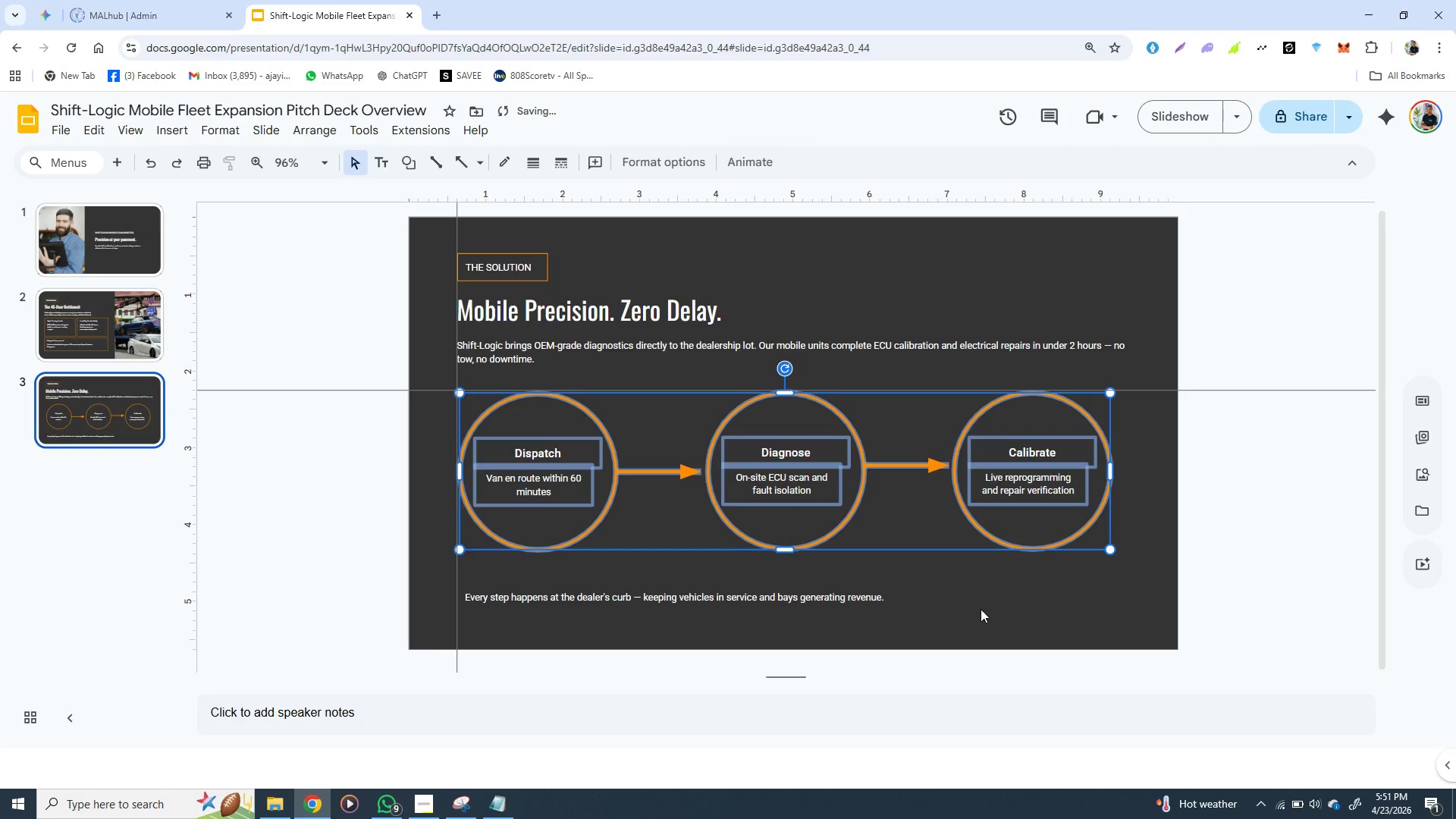 
left_click([980, 609])
 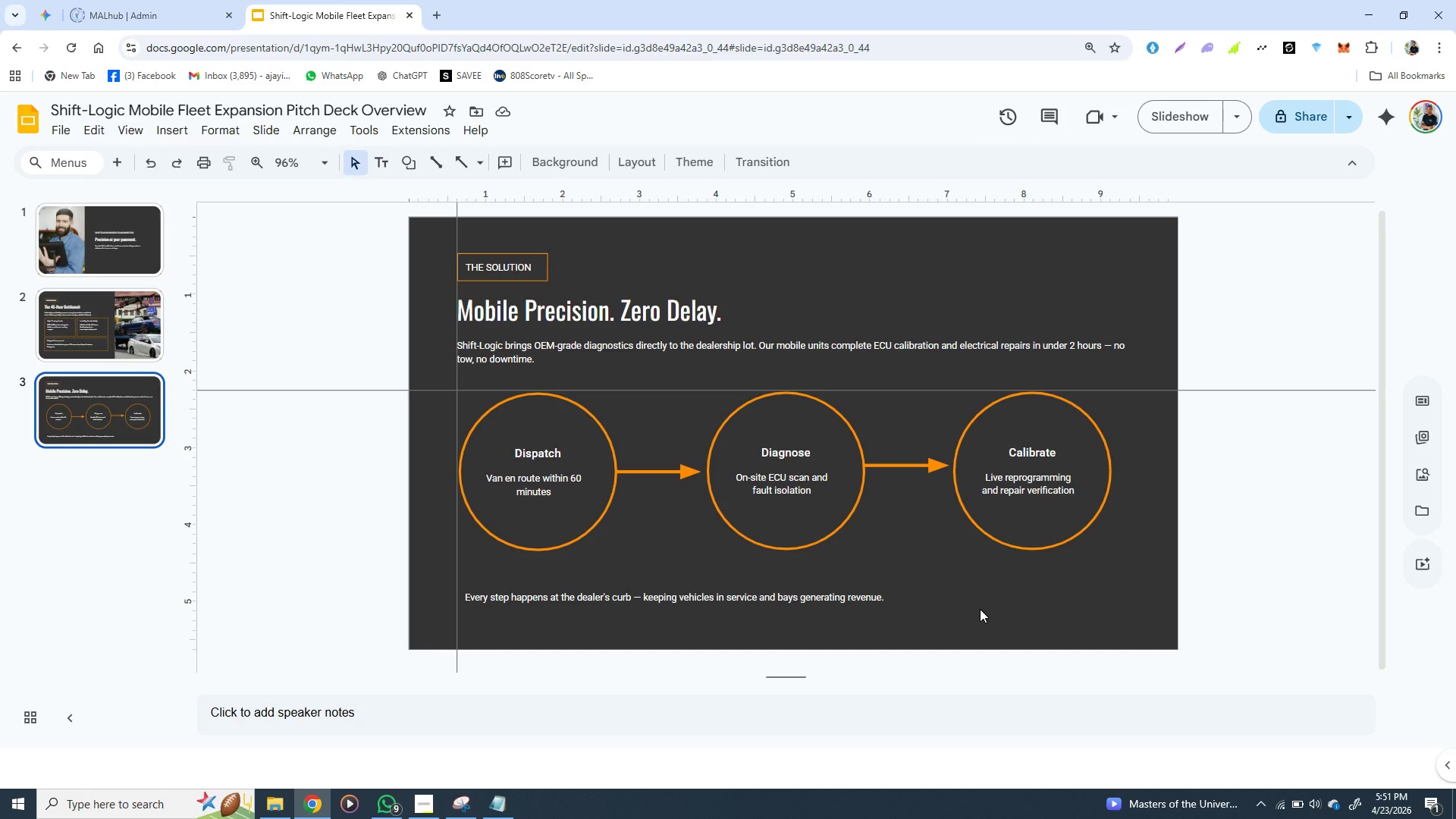 
wait(19.22)
 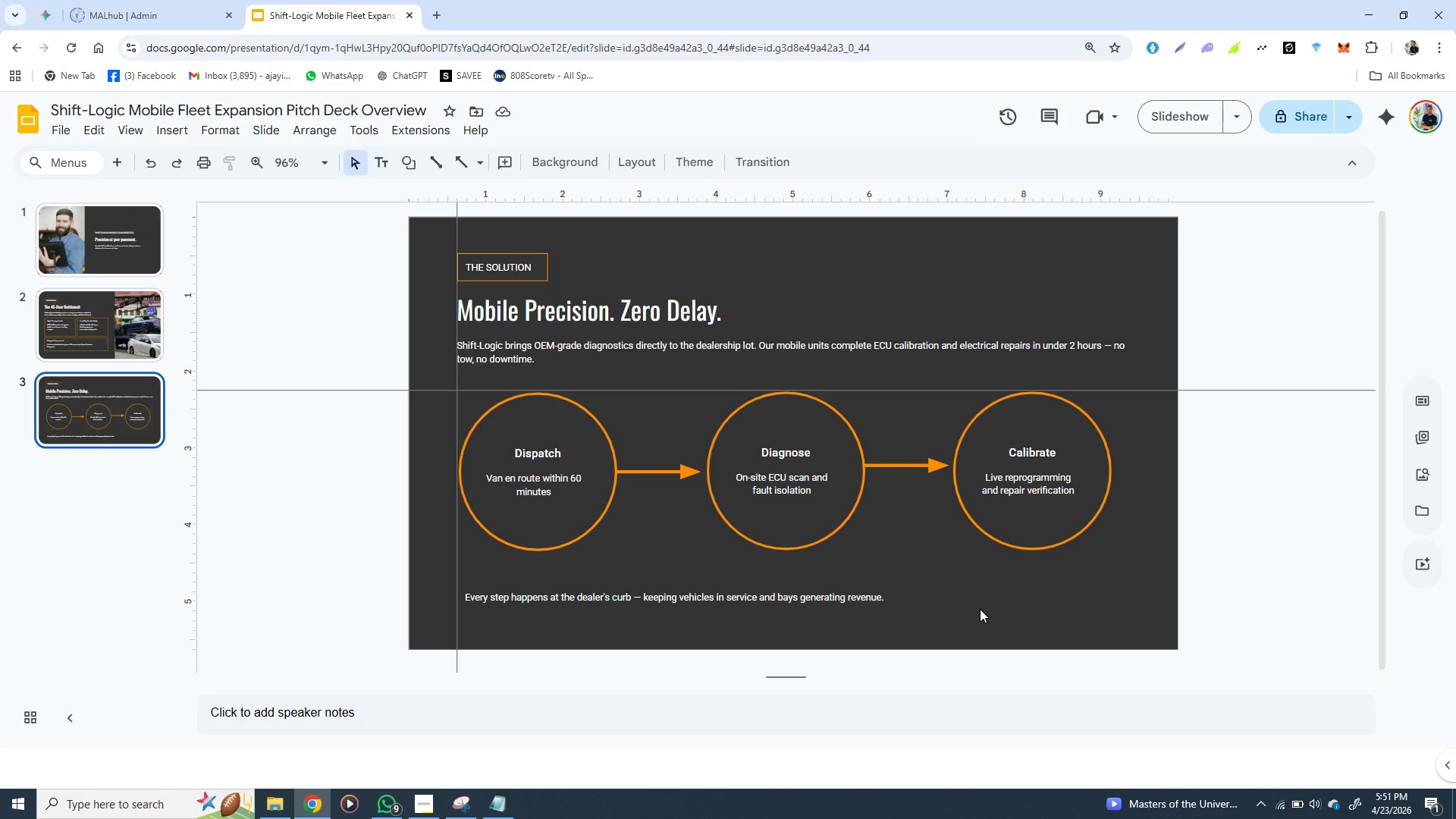 
left_click([748, 604])
 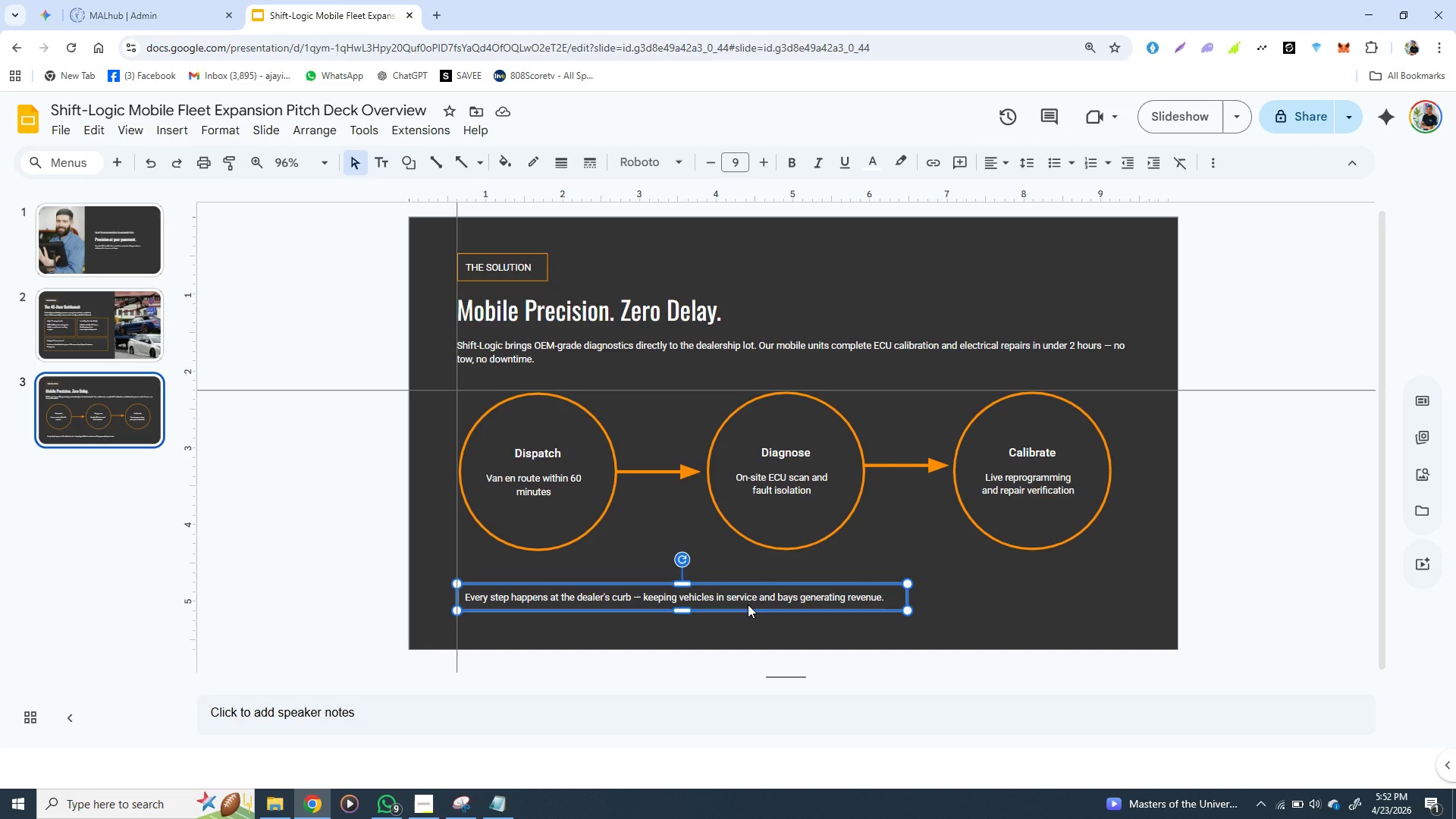 
wait(5.22)
 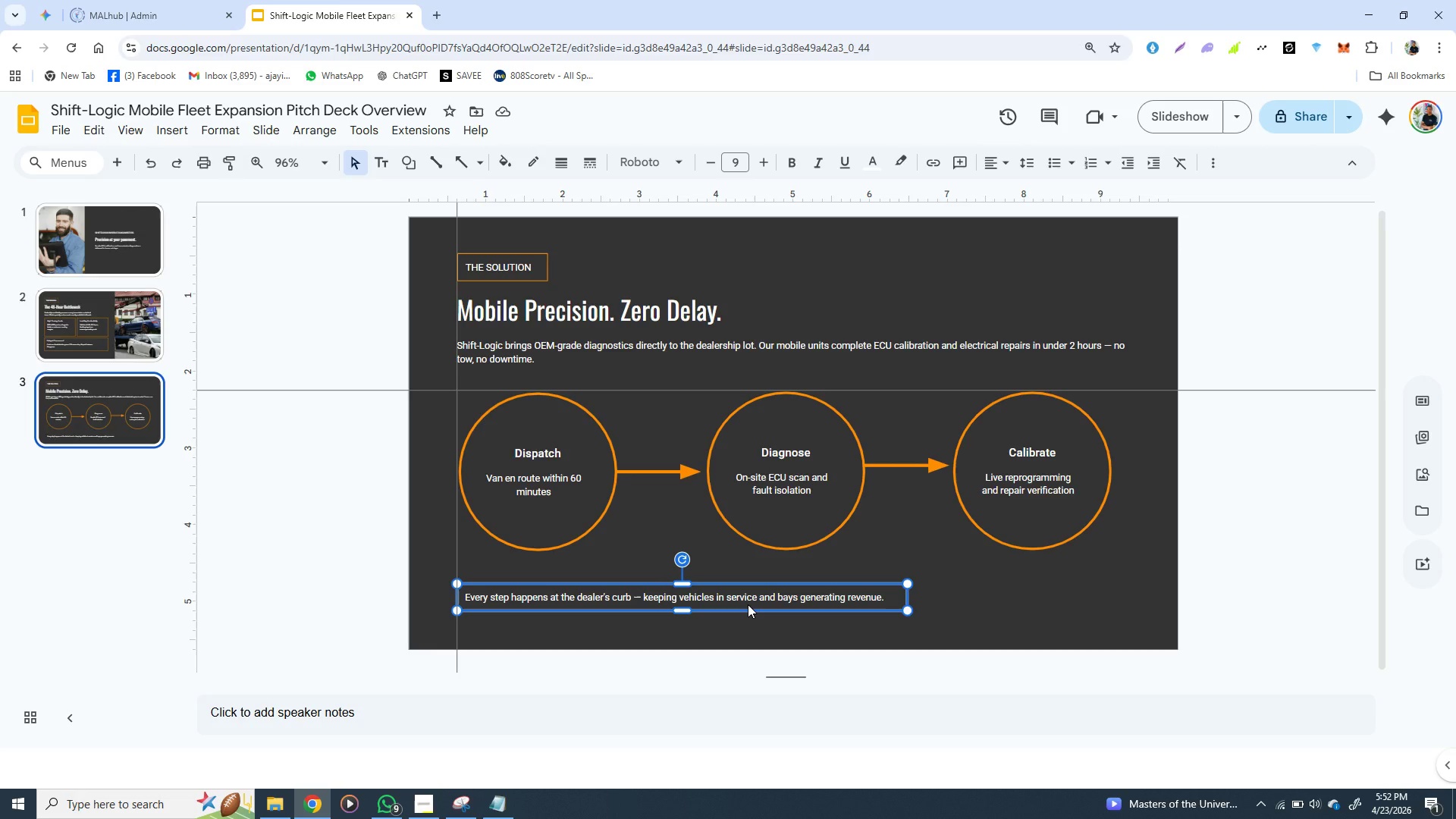 
key(ArrowLeft)
 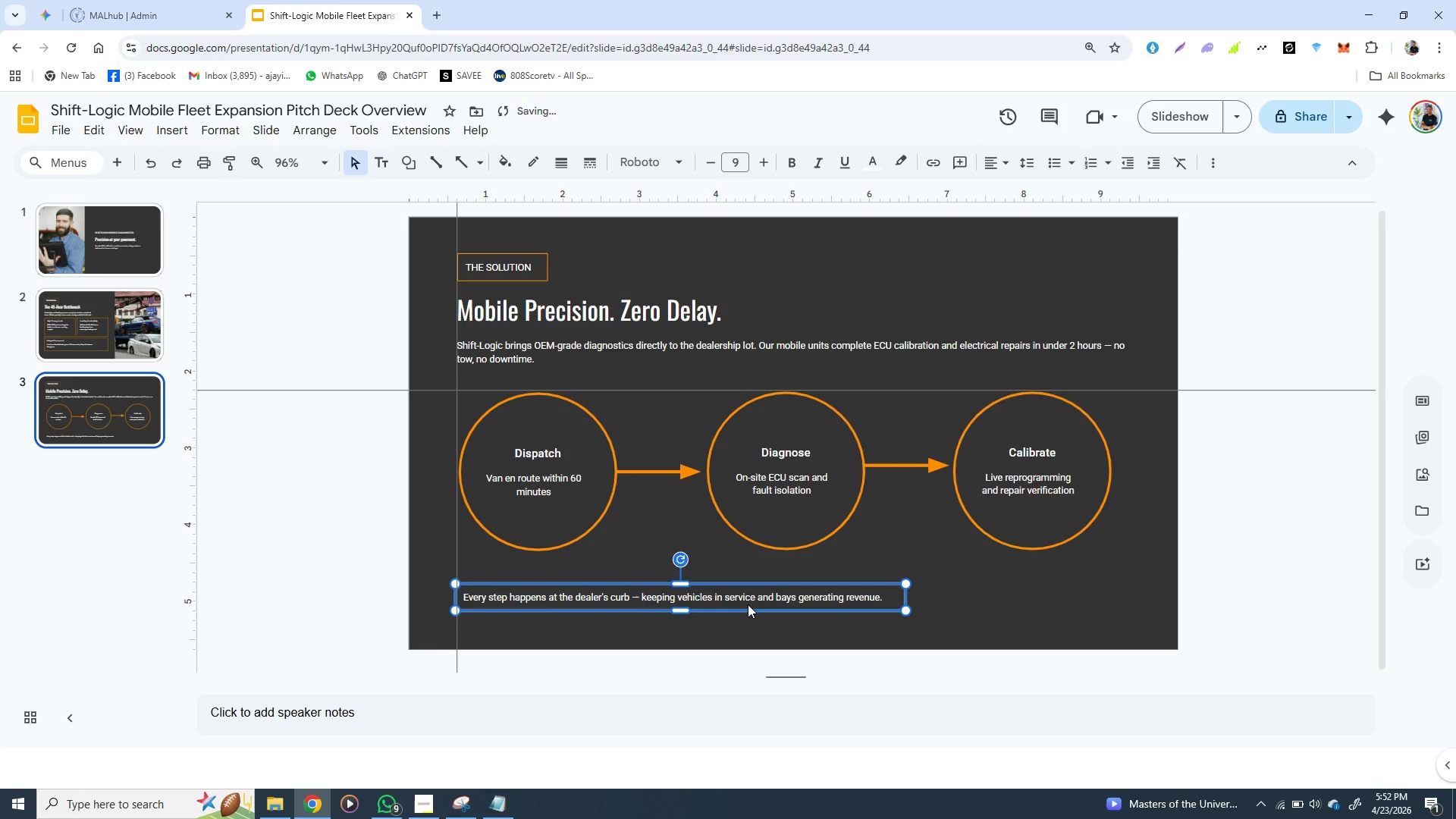 
key(ArrowLeft)
 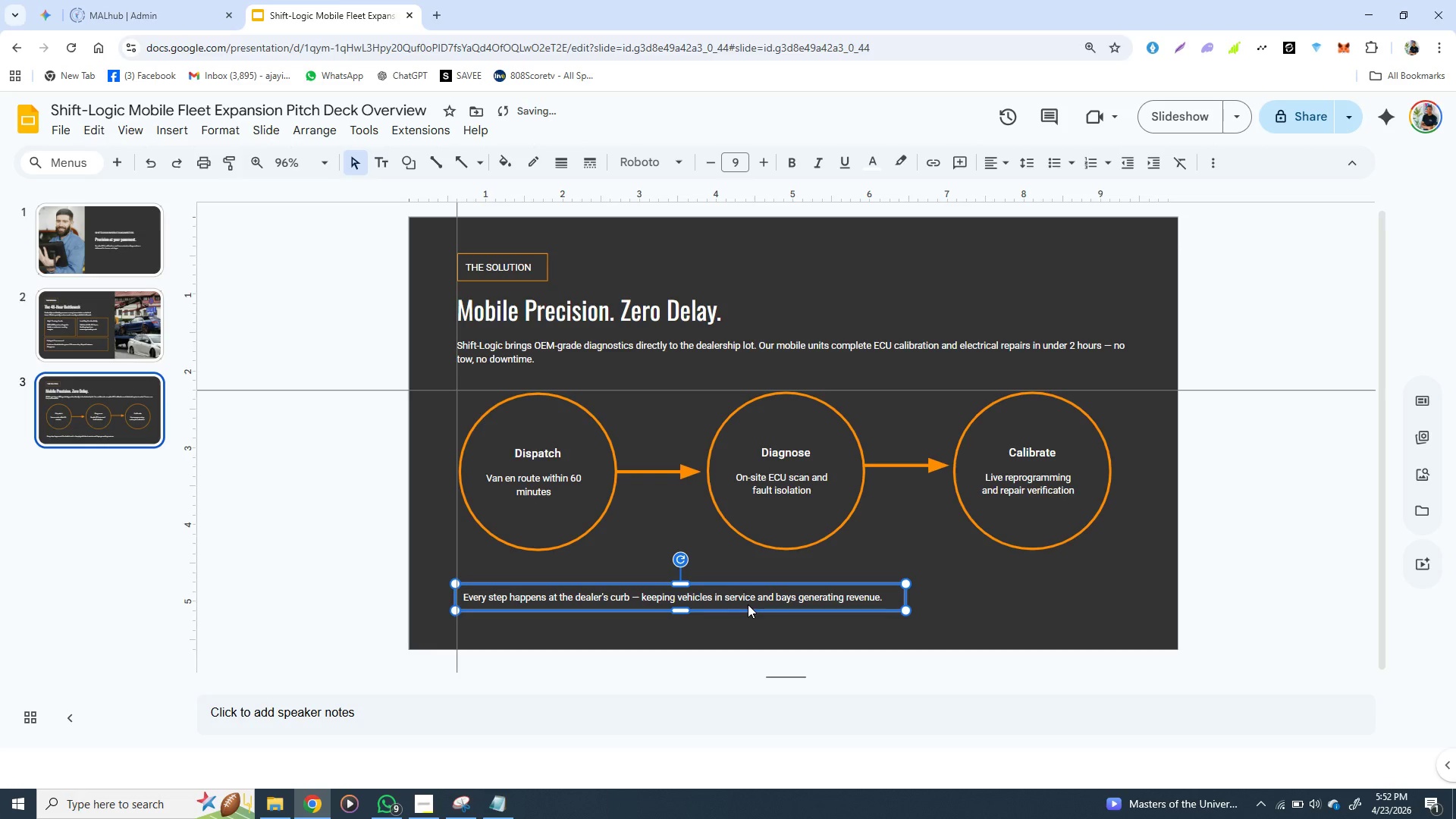 
key(ArrowLeft)
 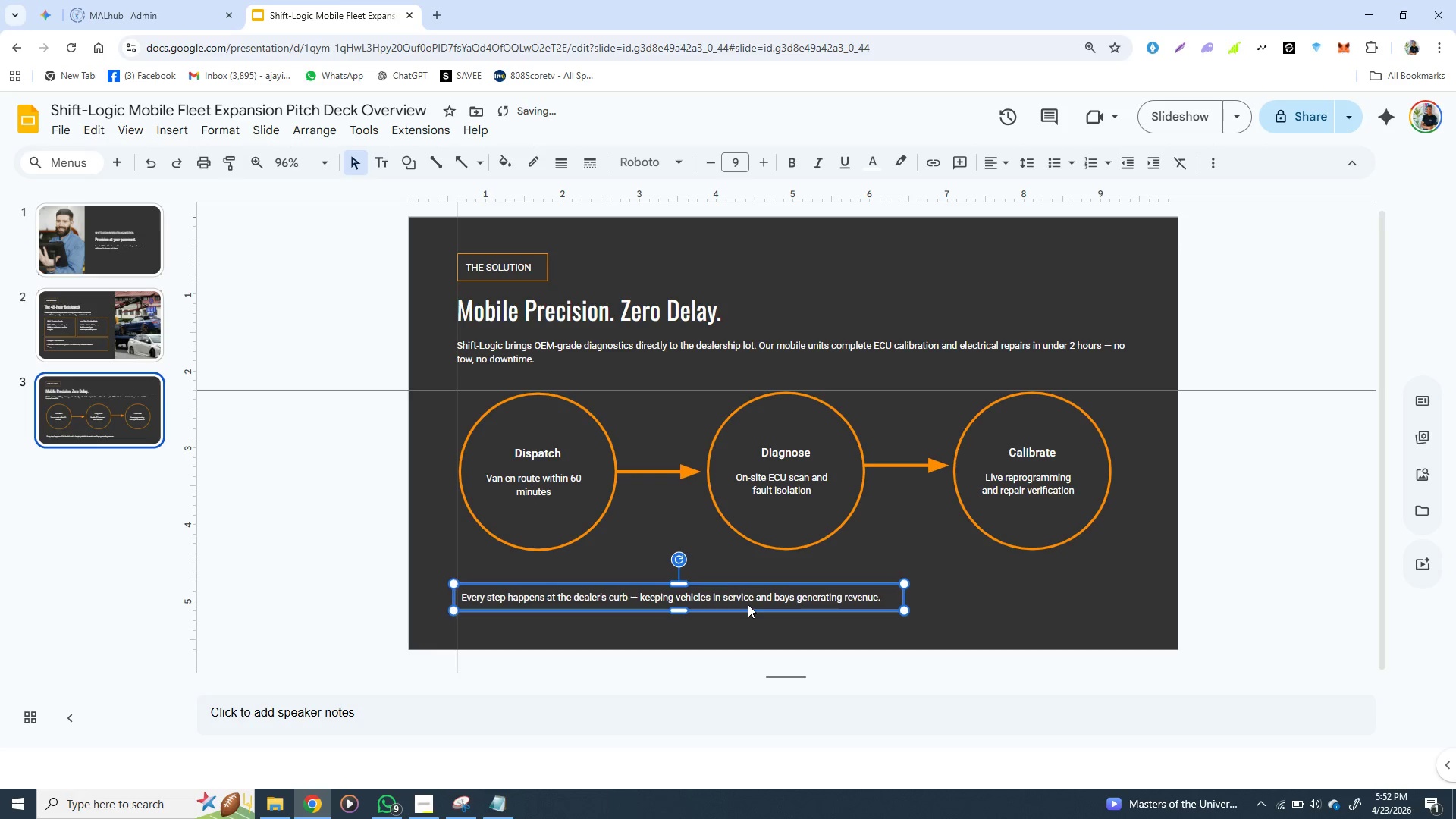 
key(ArrowLeft)
 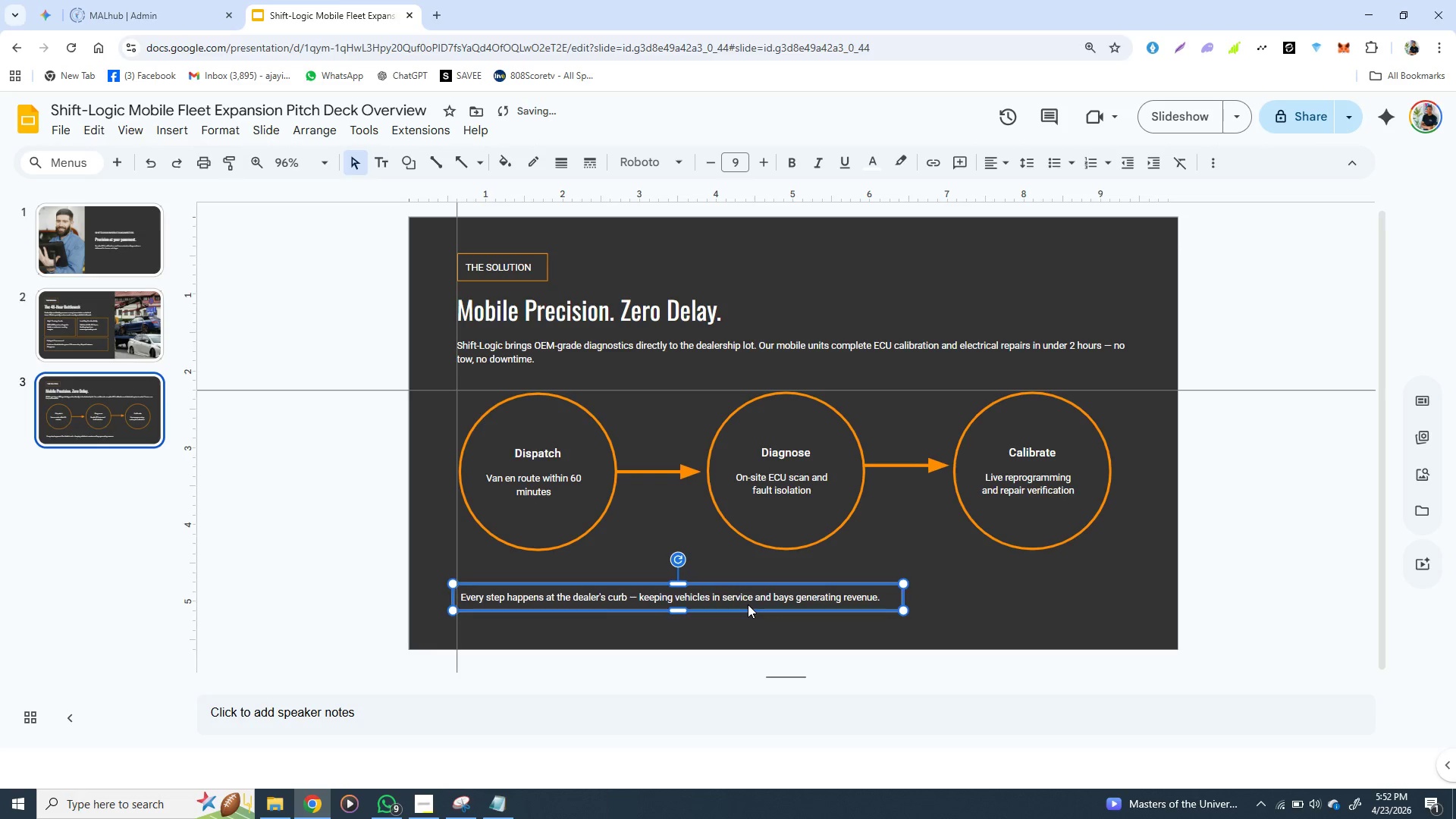 
key(ArrowLeft)
 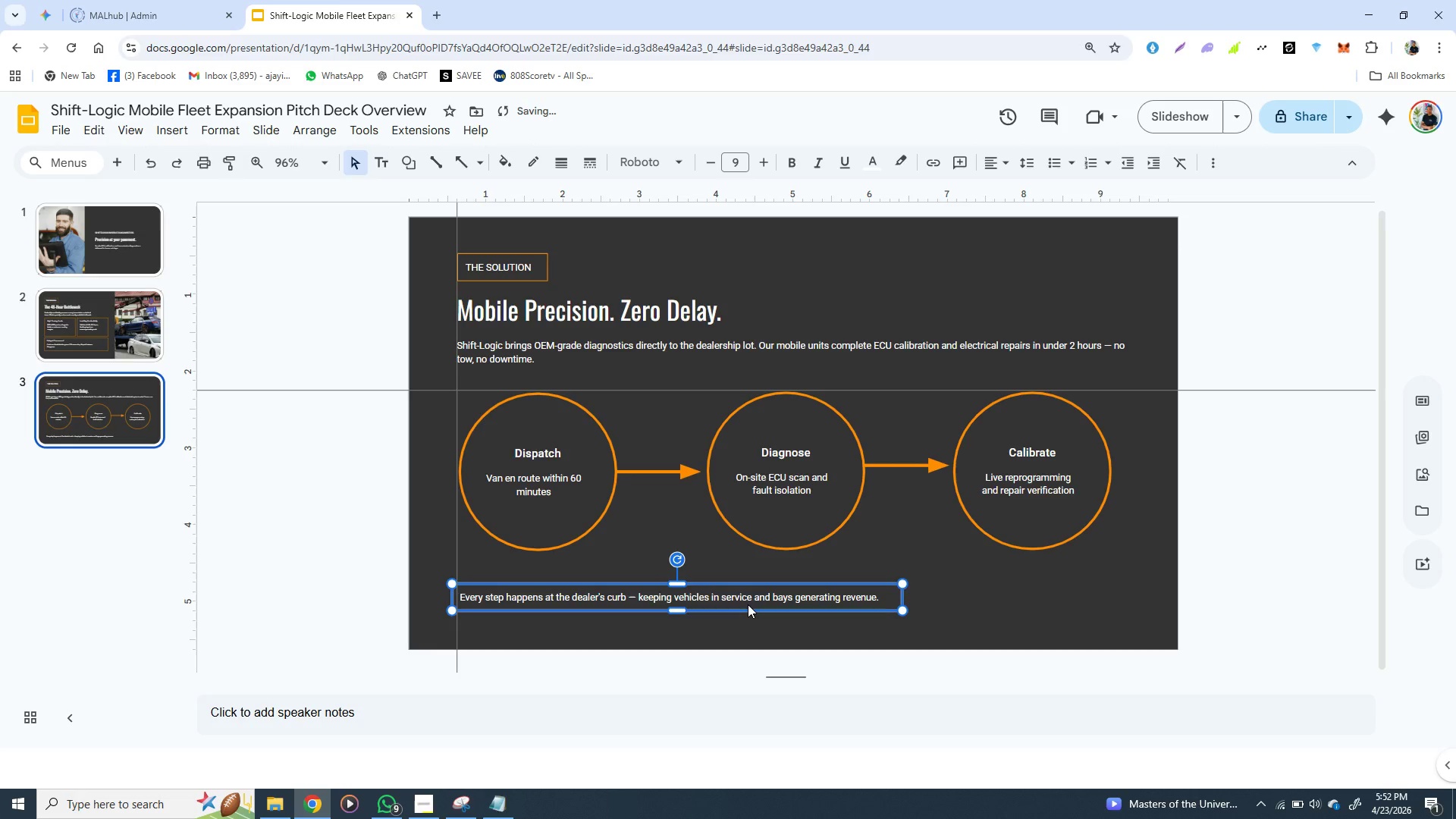 
key(ArrowLeft)
 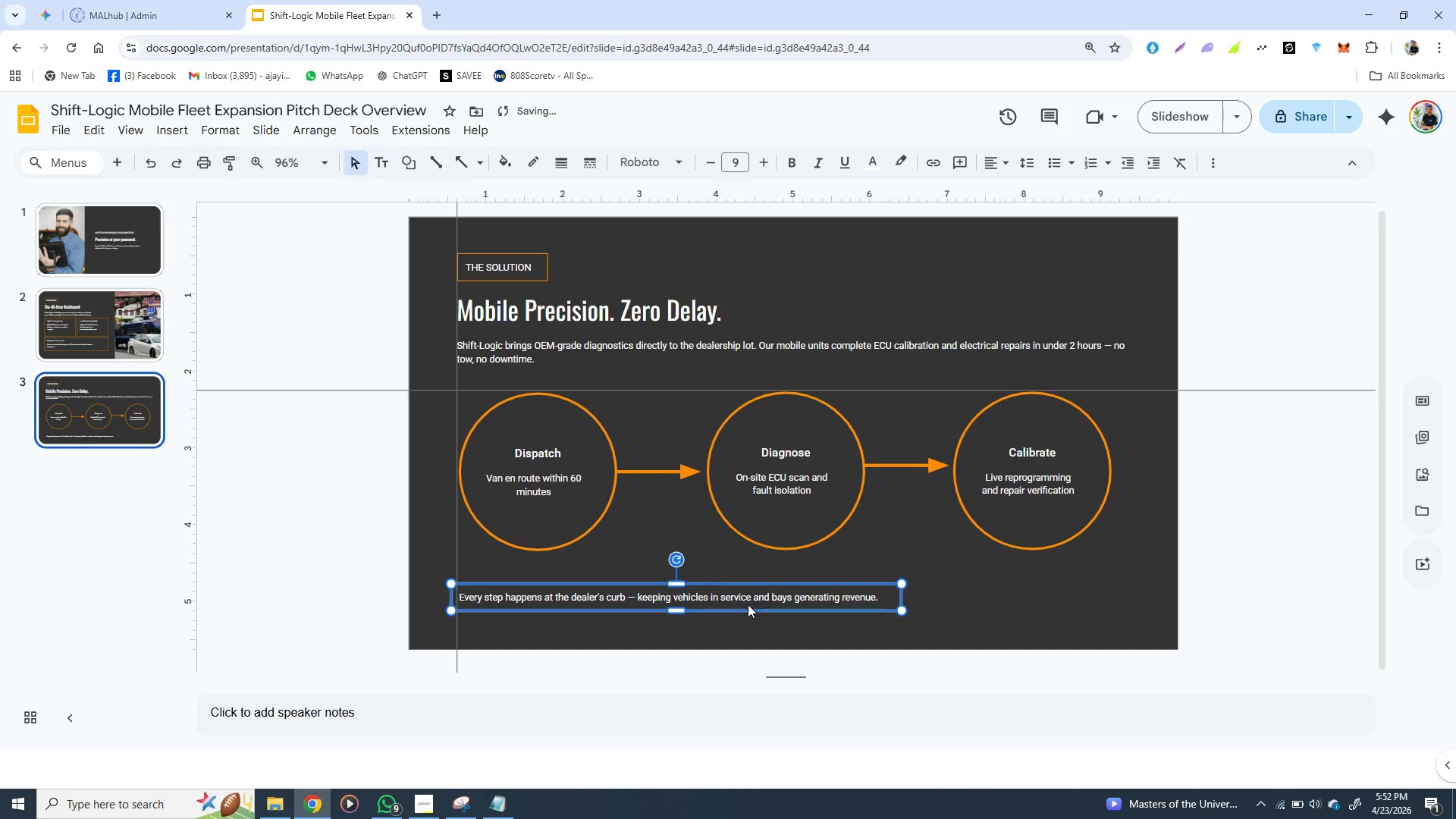 
key(ArrowLeft)
 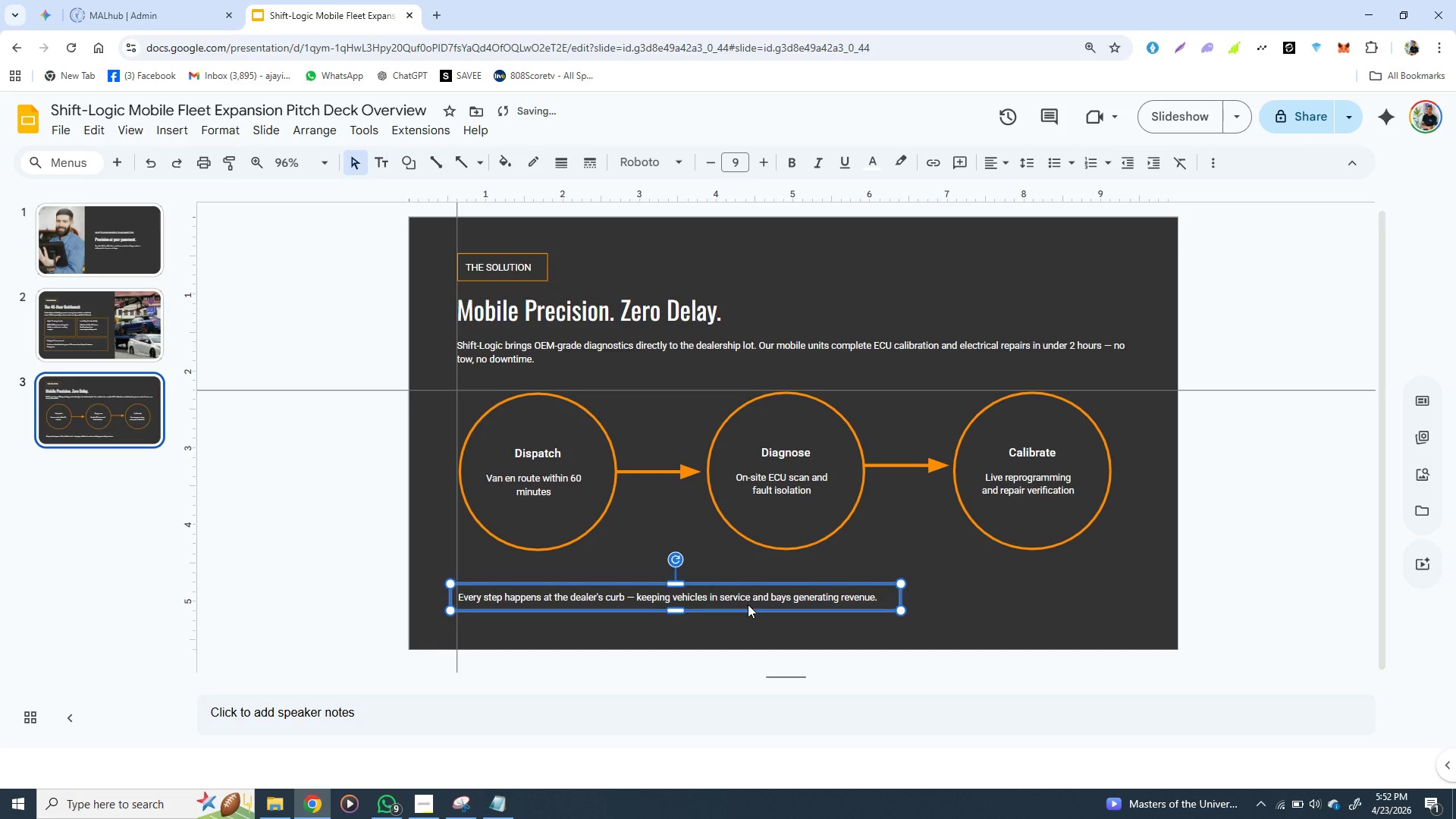 
key(ArrowLeft)
 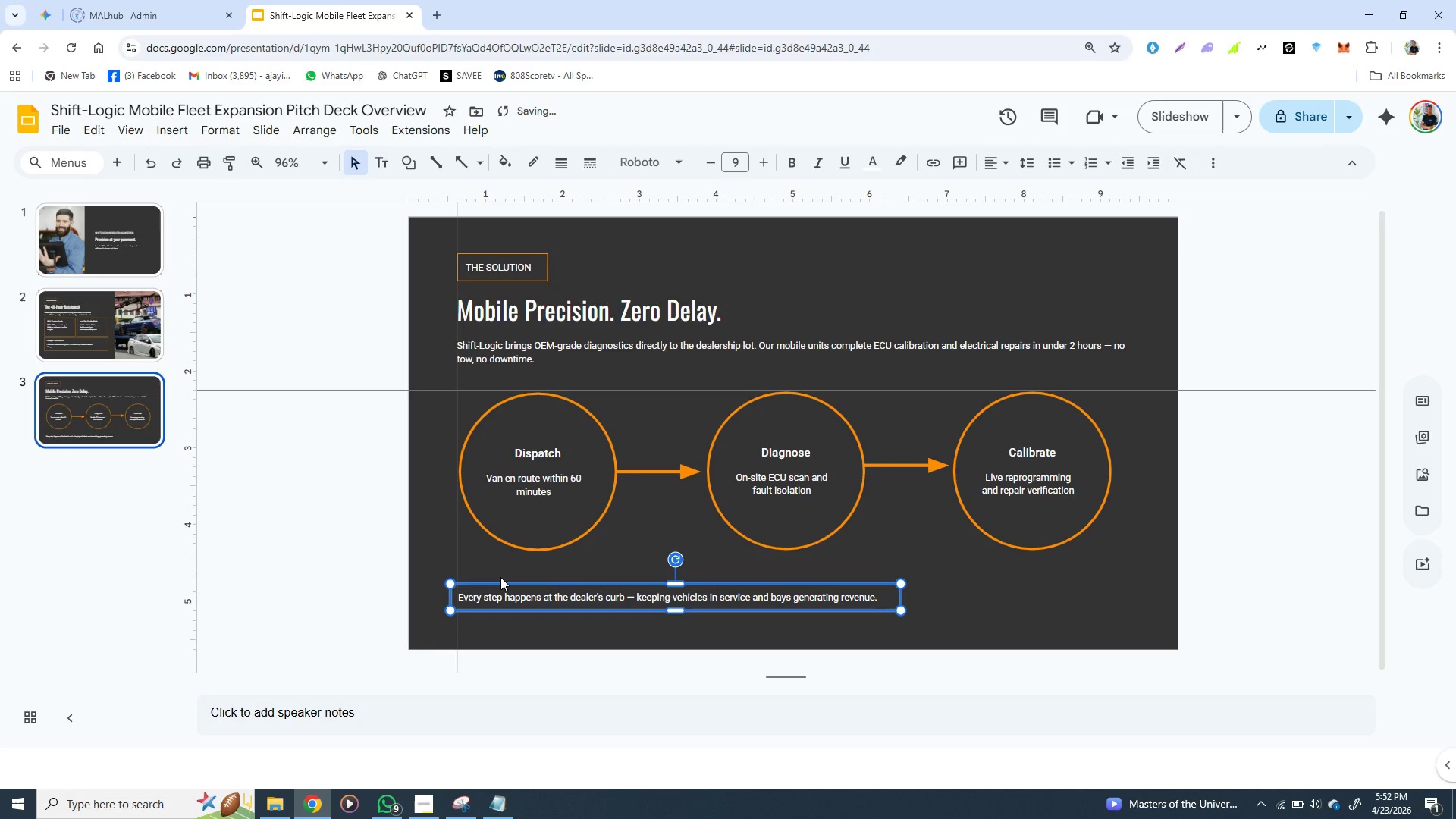 
left_click([442, 571])
 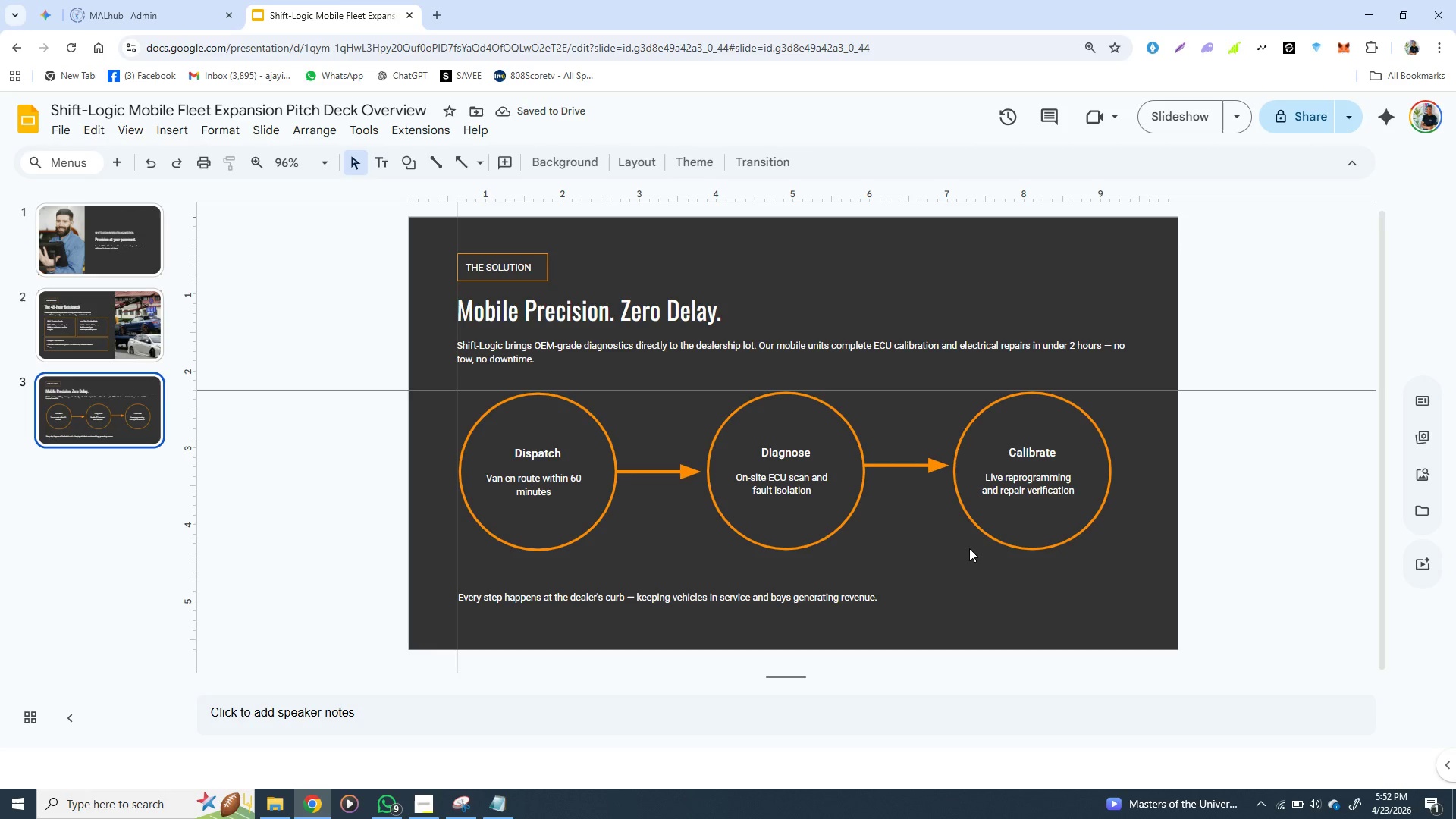 
left_click([999, 570])
 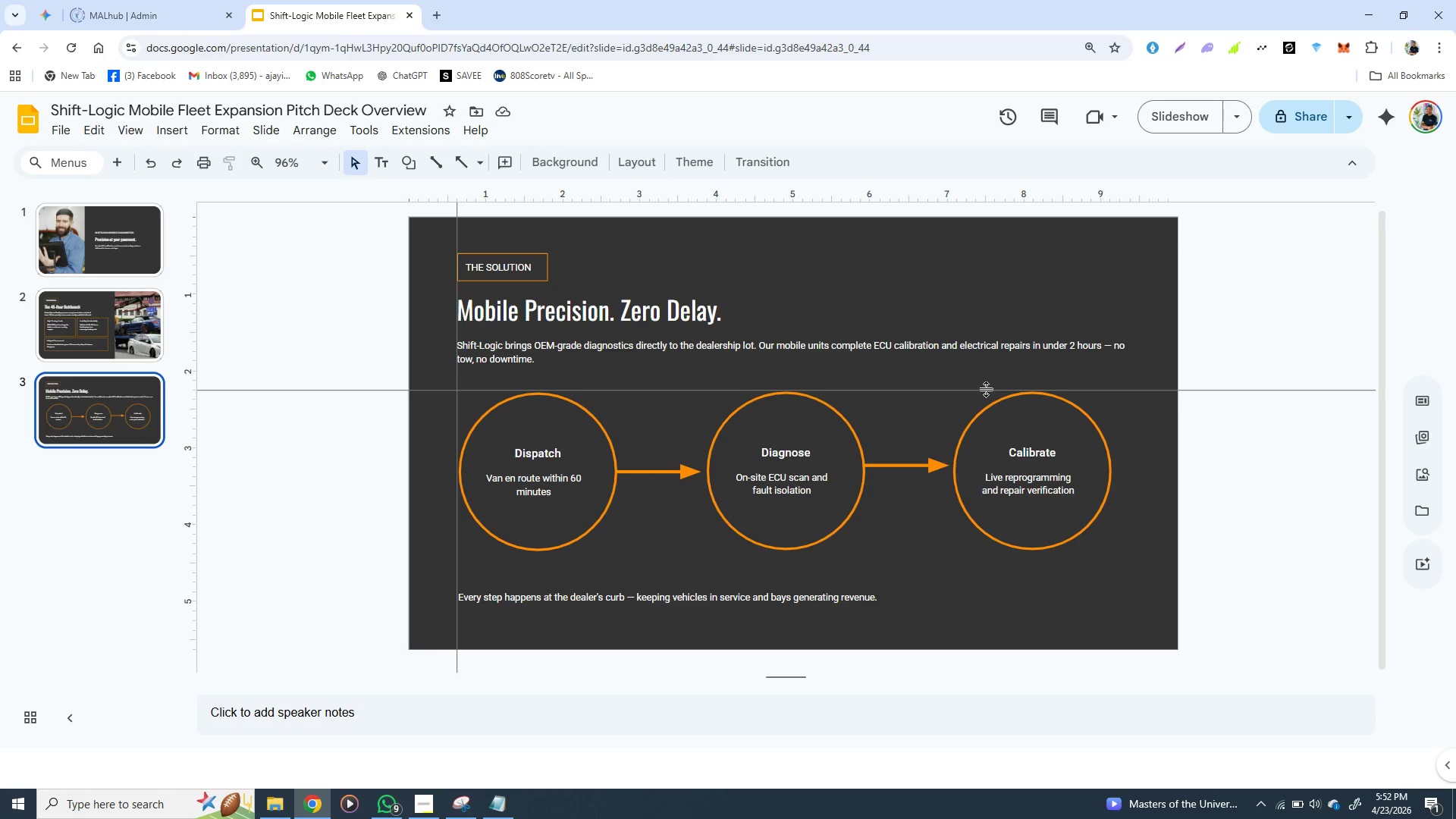 
left_click([987, 389])
 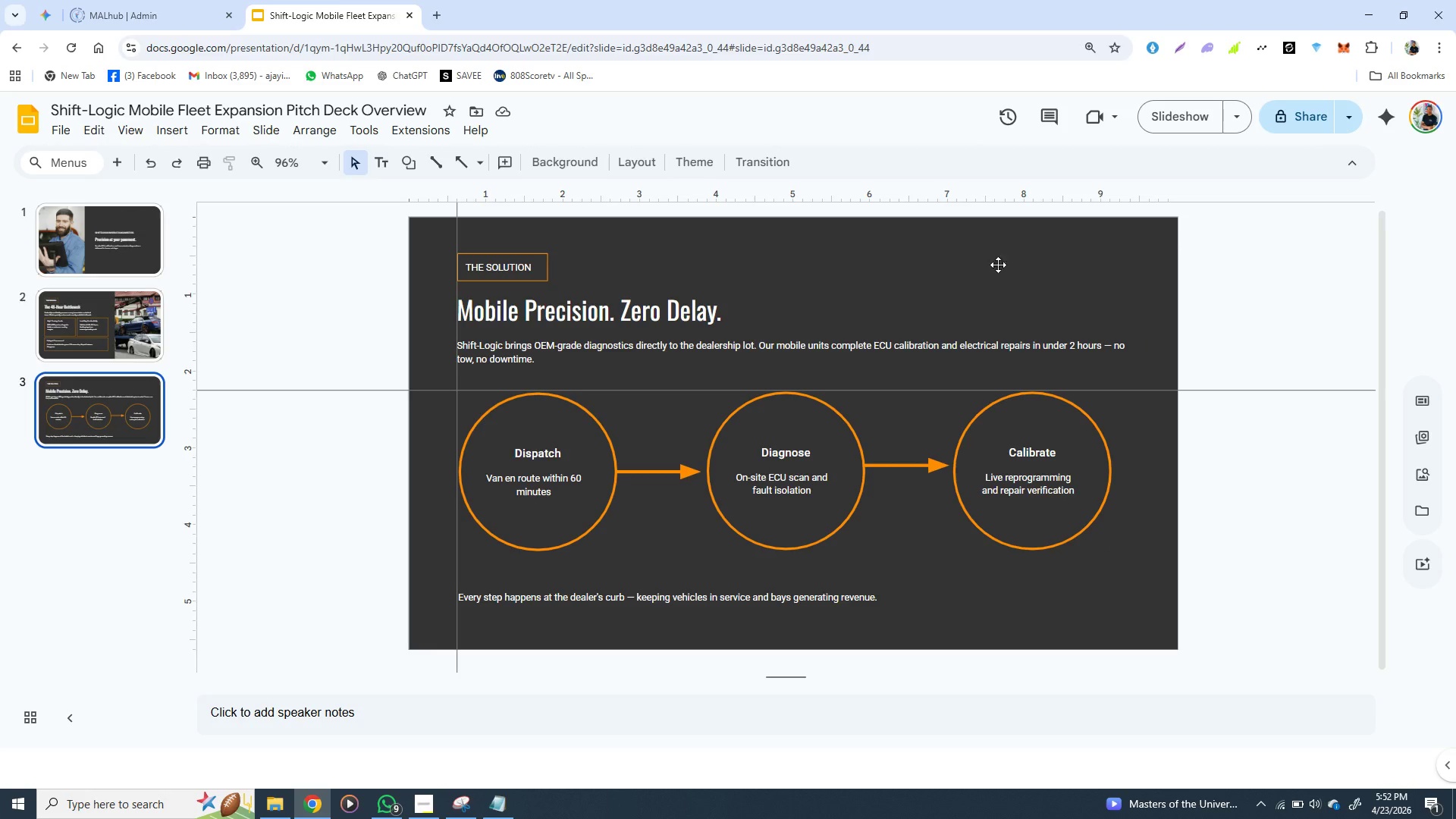 
wait(7.59)
 